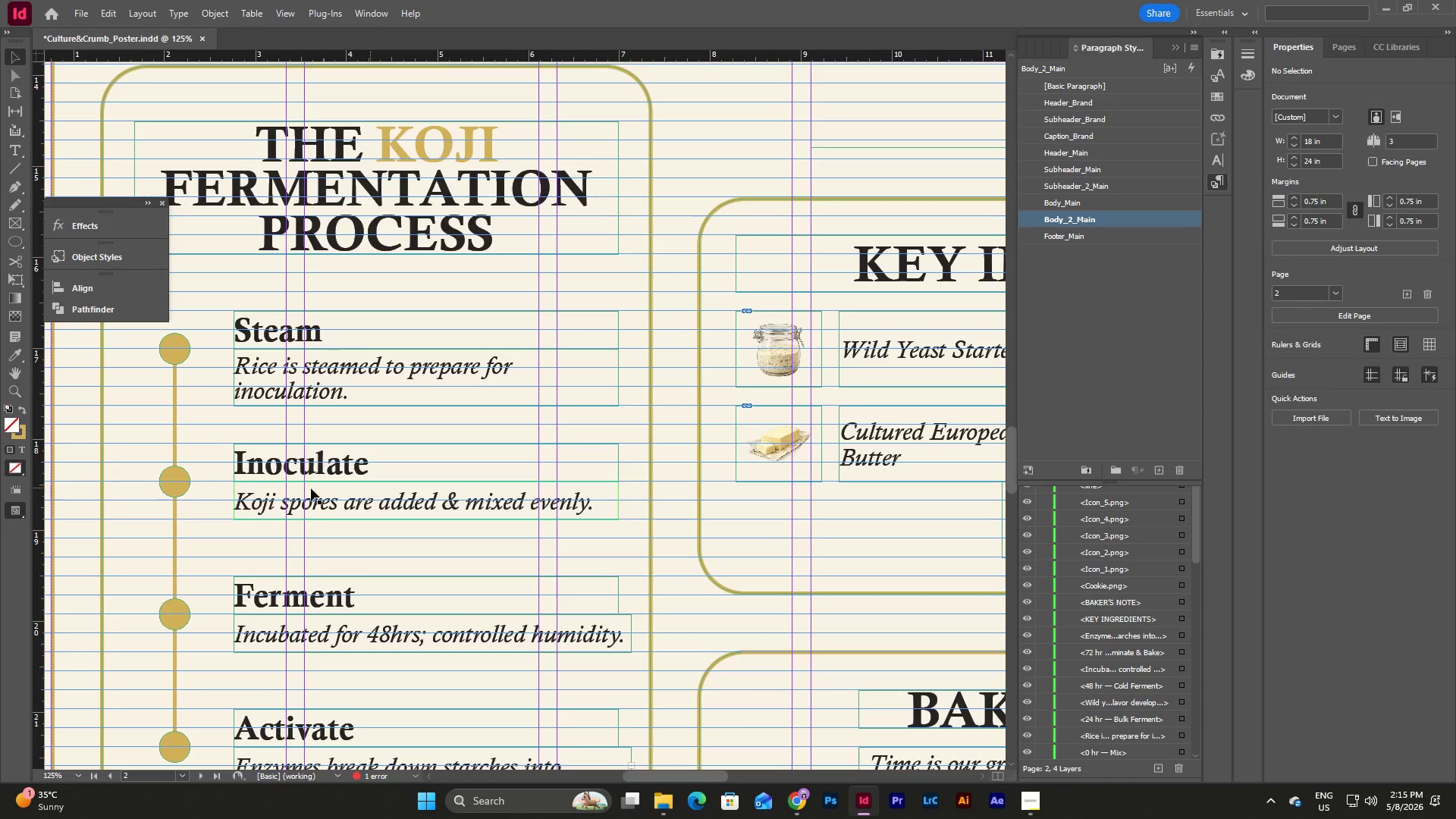 
left_click([393, 514])
 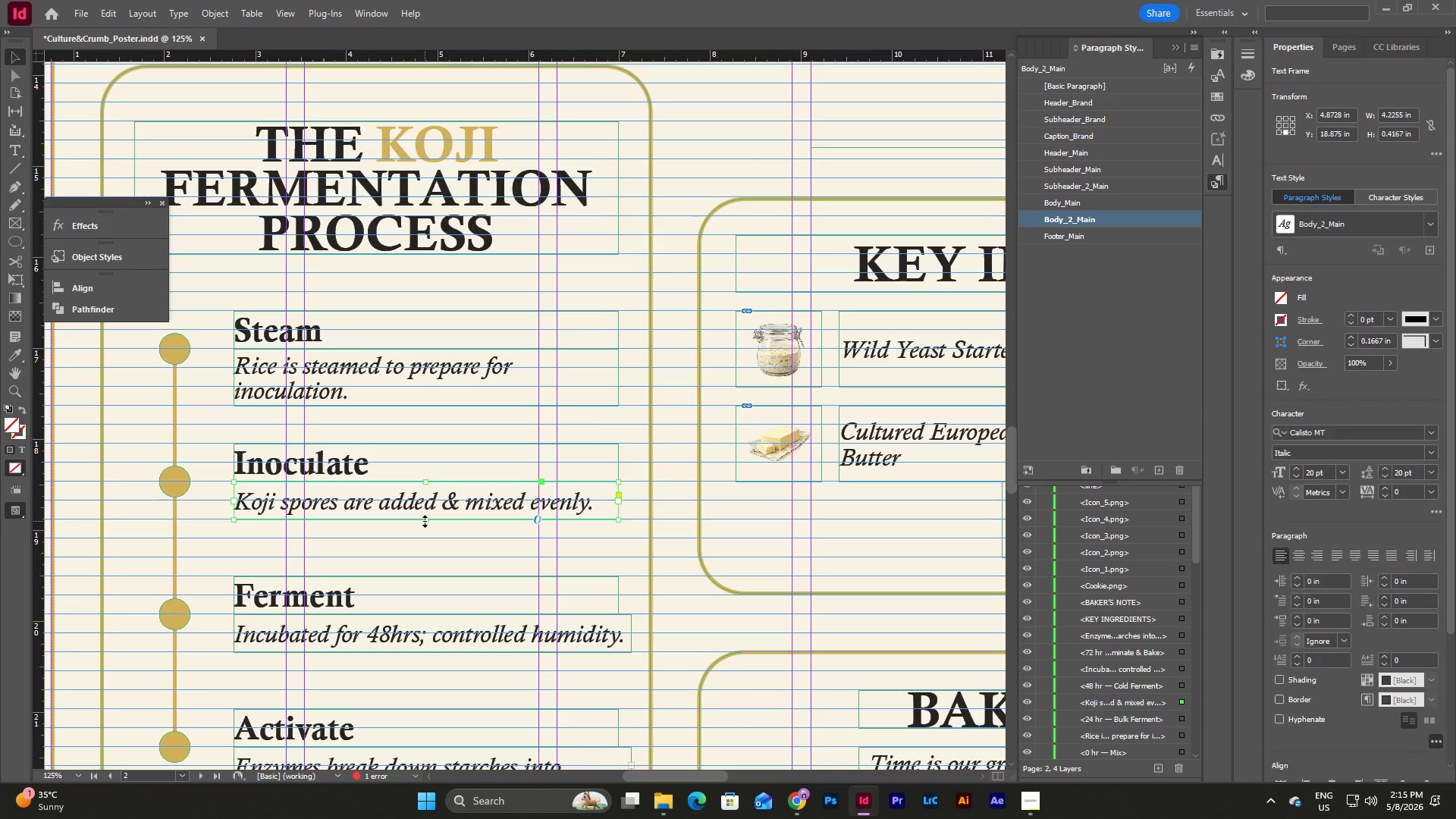 
left_click_drag(start_coordinate=[425, 521], to_coordinate=[425, 541])
 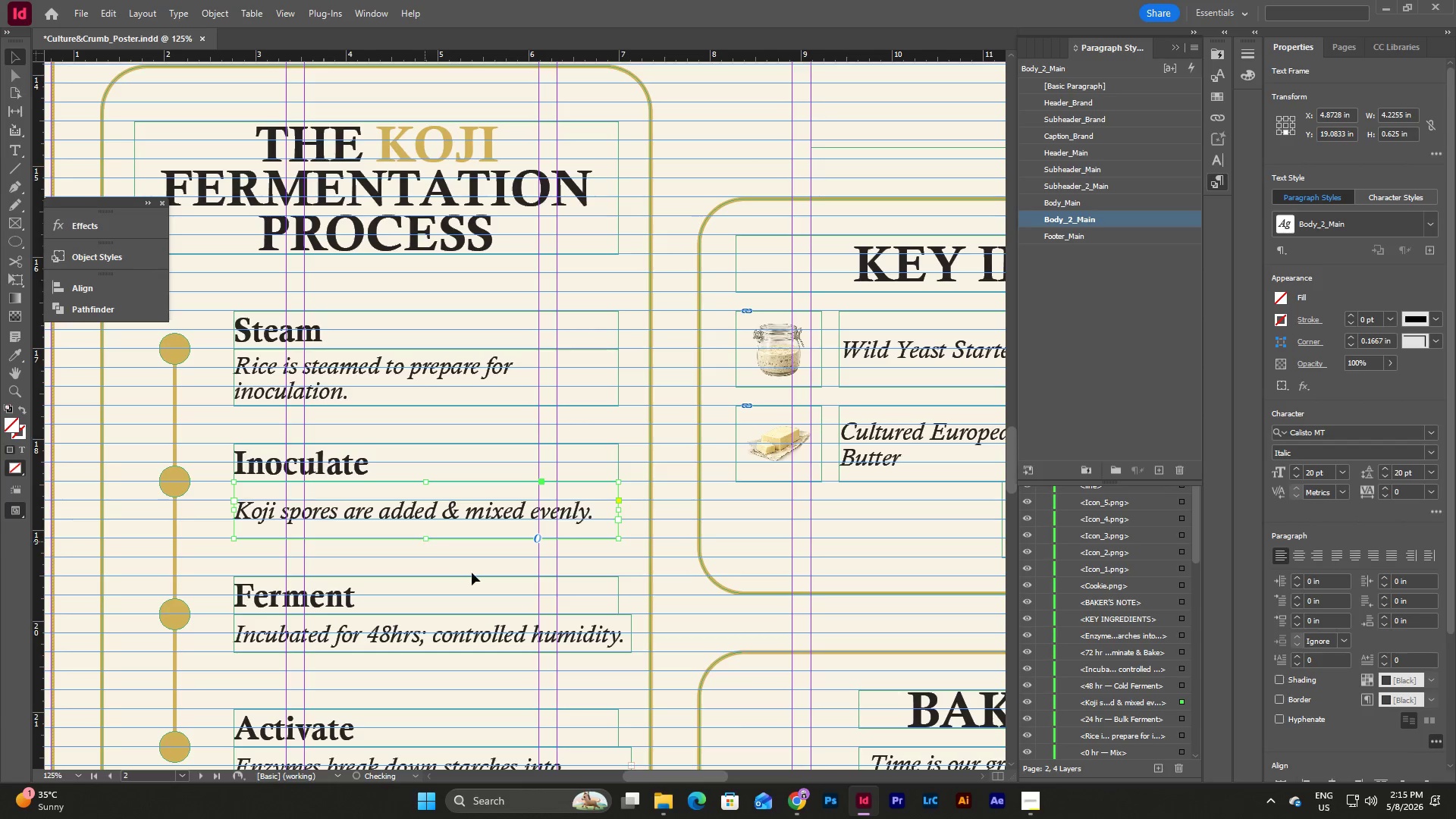 
left_click([473, 573])
 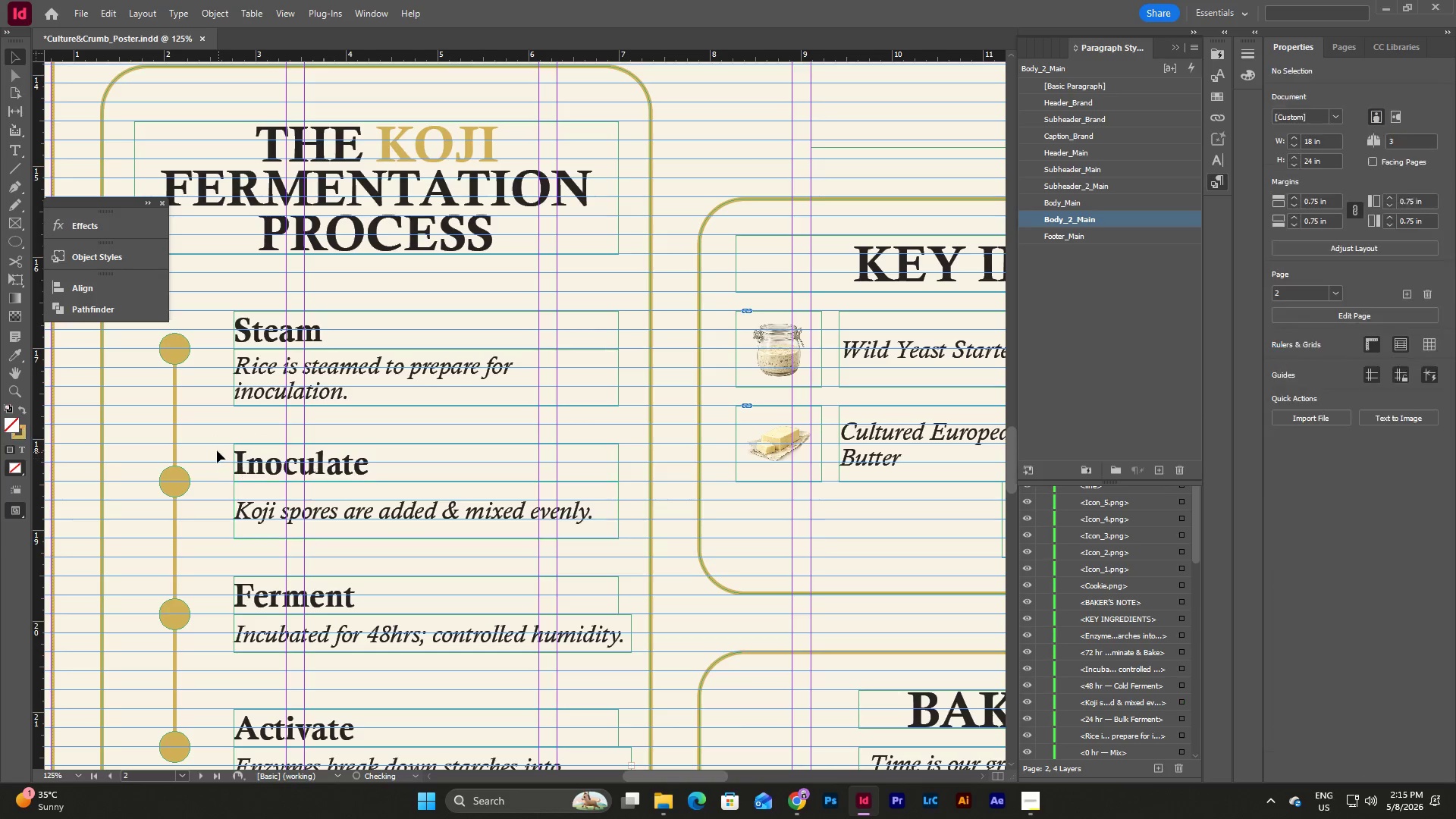 
left_click_drag(start_coordinate=[217, 450], to_coordinate=[450, 565])
 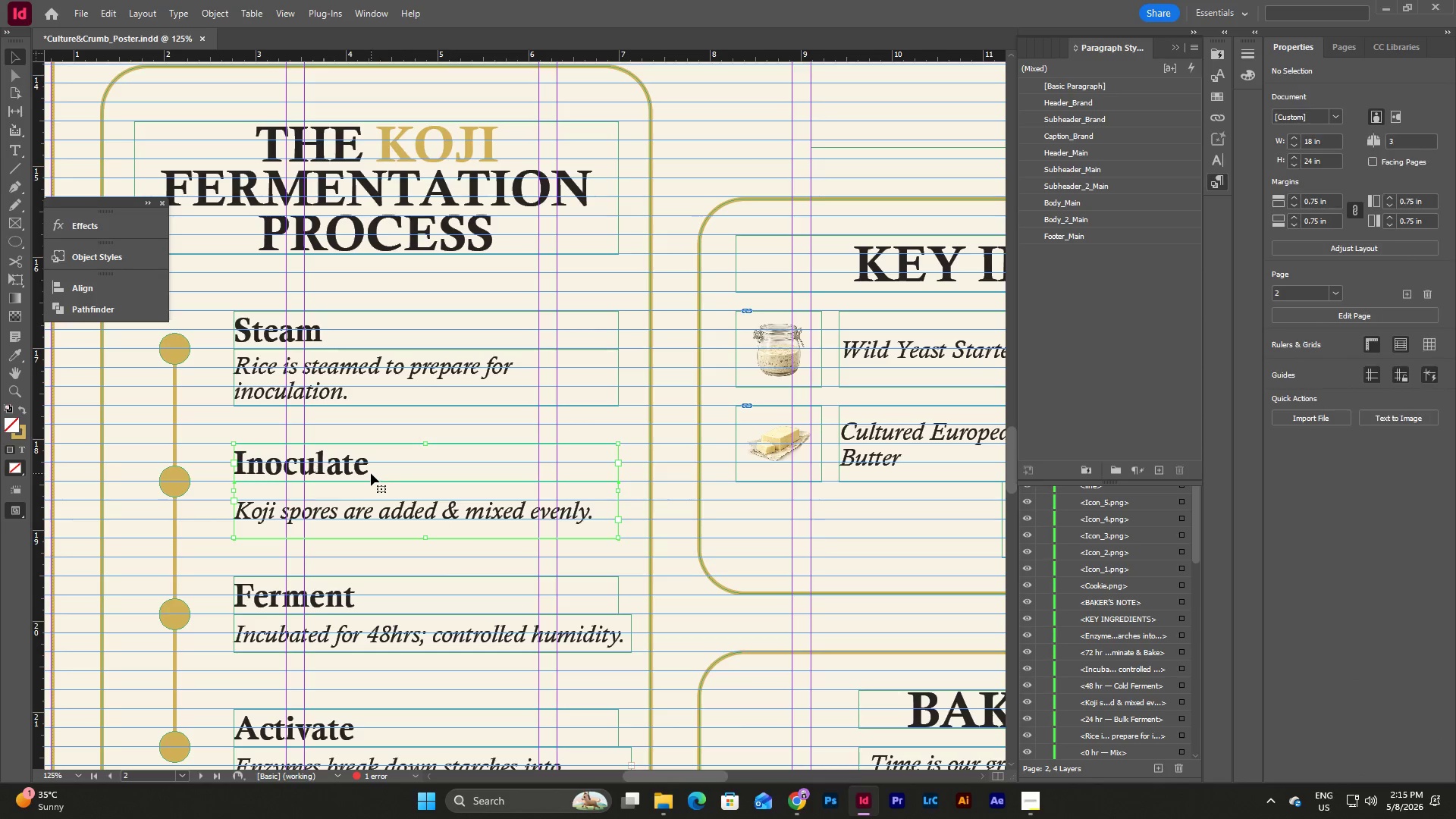 
left_click_drag(start_coordinate=[371, 473], to_coordinate=[371, 453])
 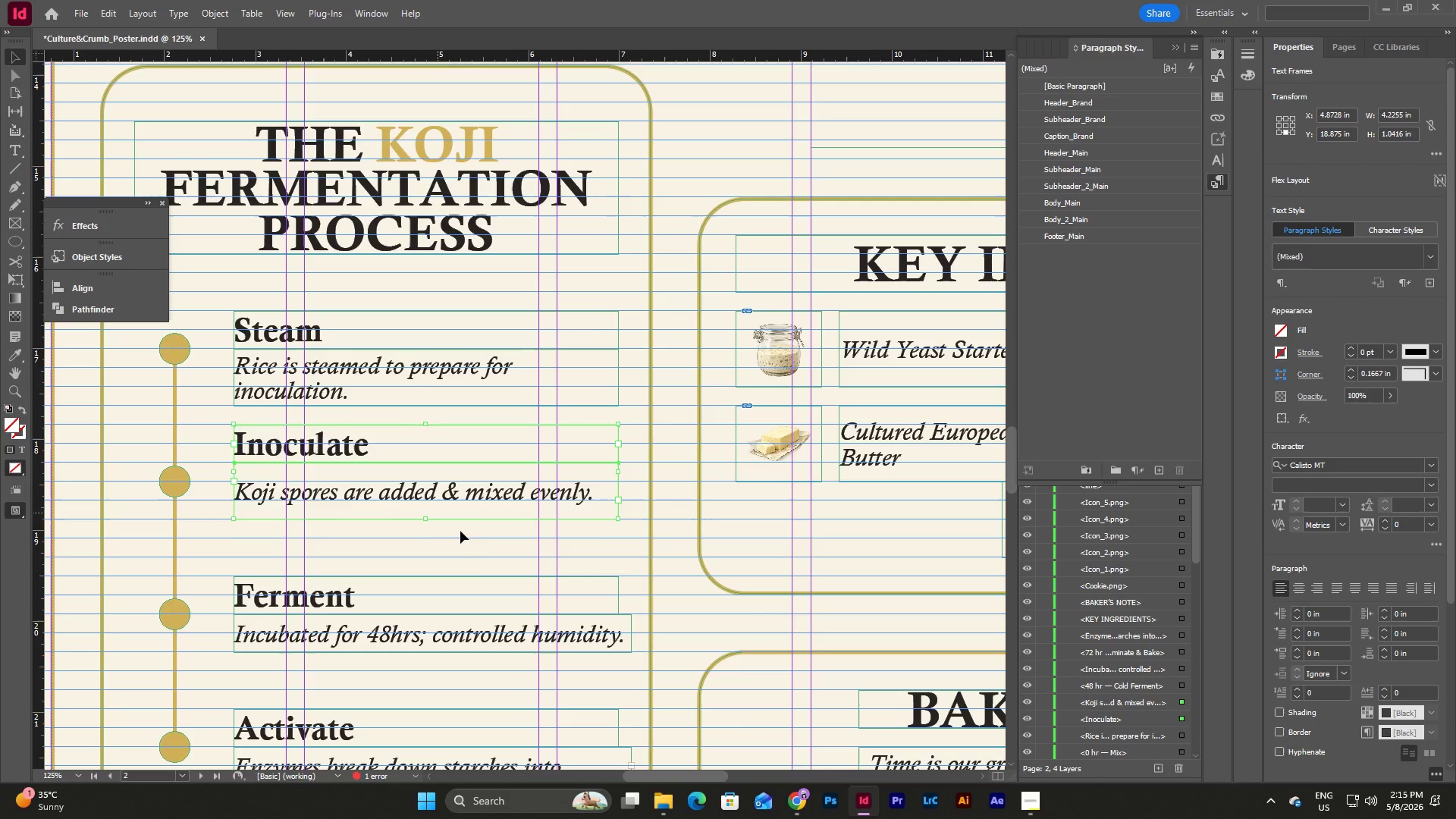 
left_click([481, 553])
 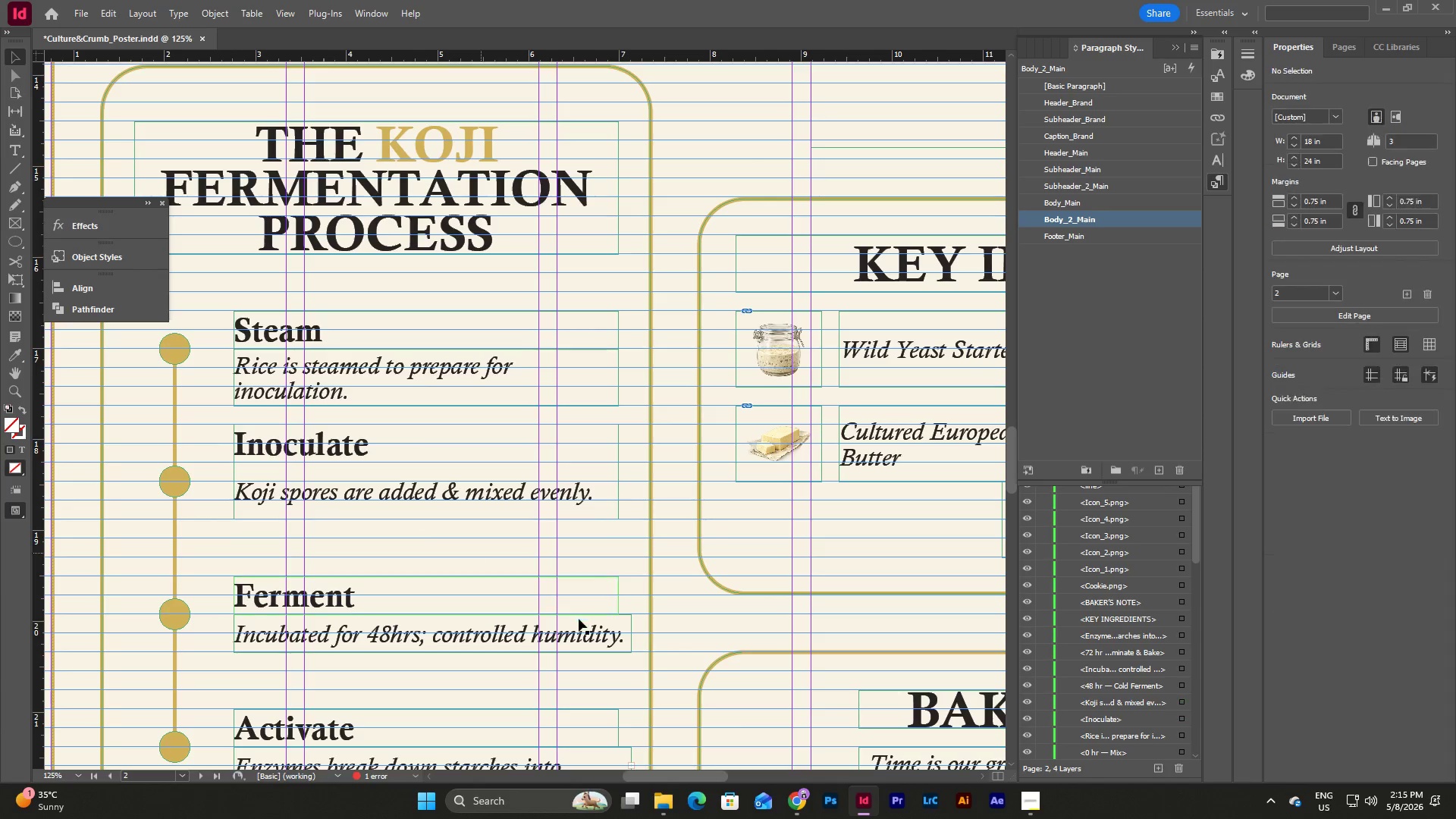 
left_click([620, 628])
 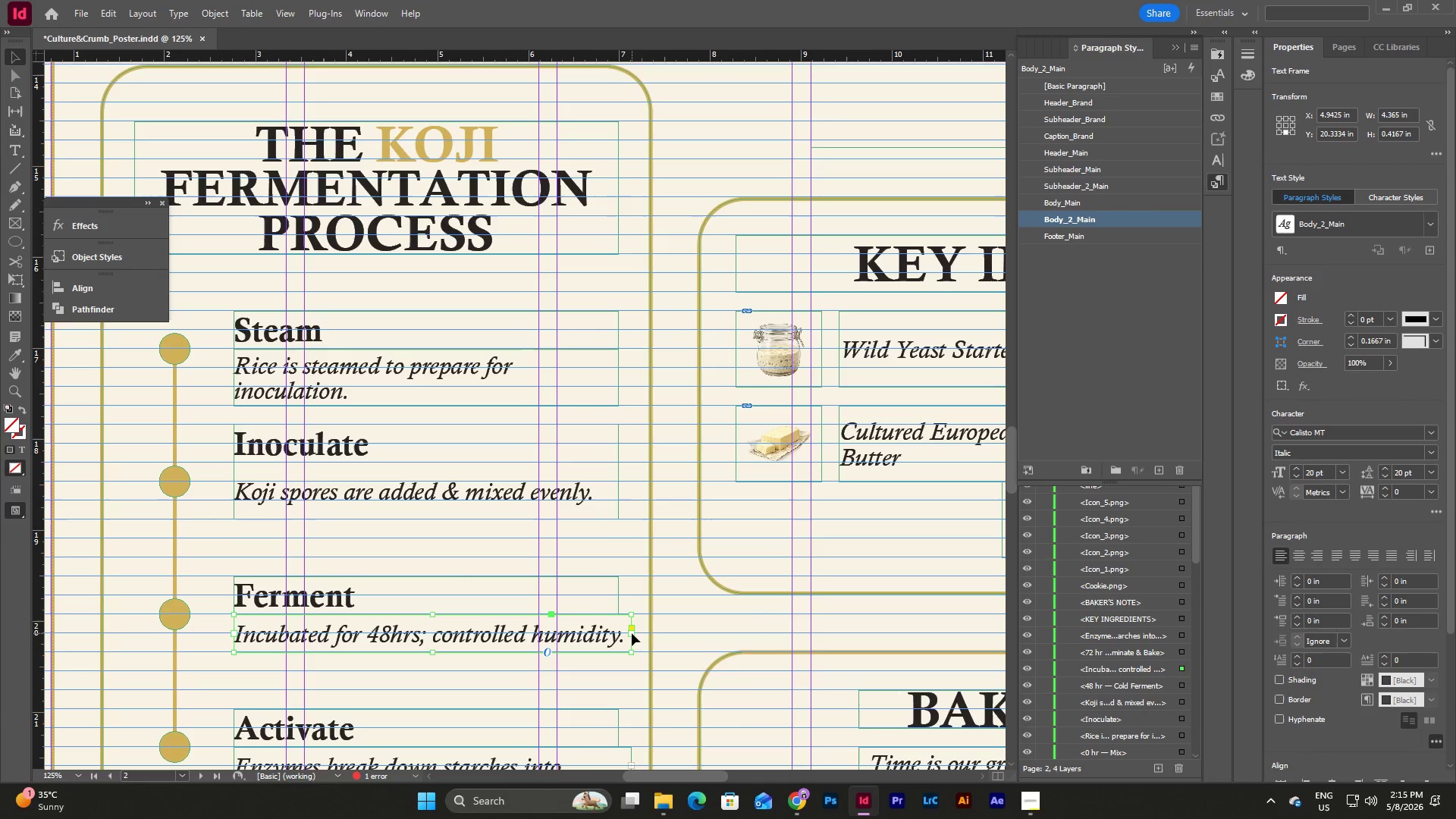 
left_click_drag(start_coordinate=[632, 633], to_coordinate=[617, 633])
 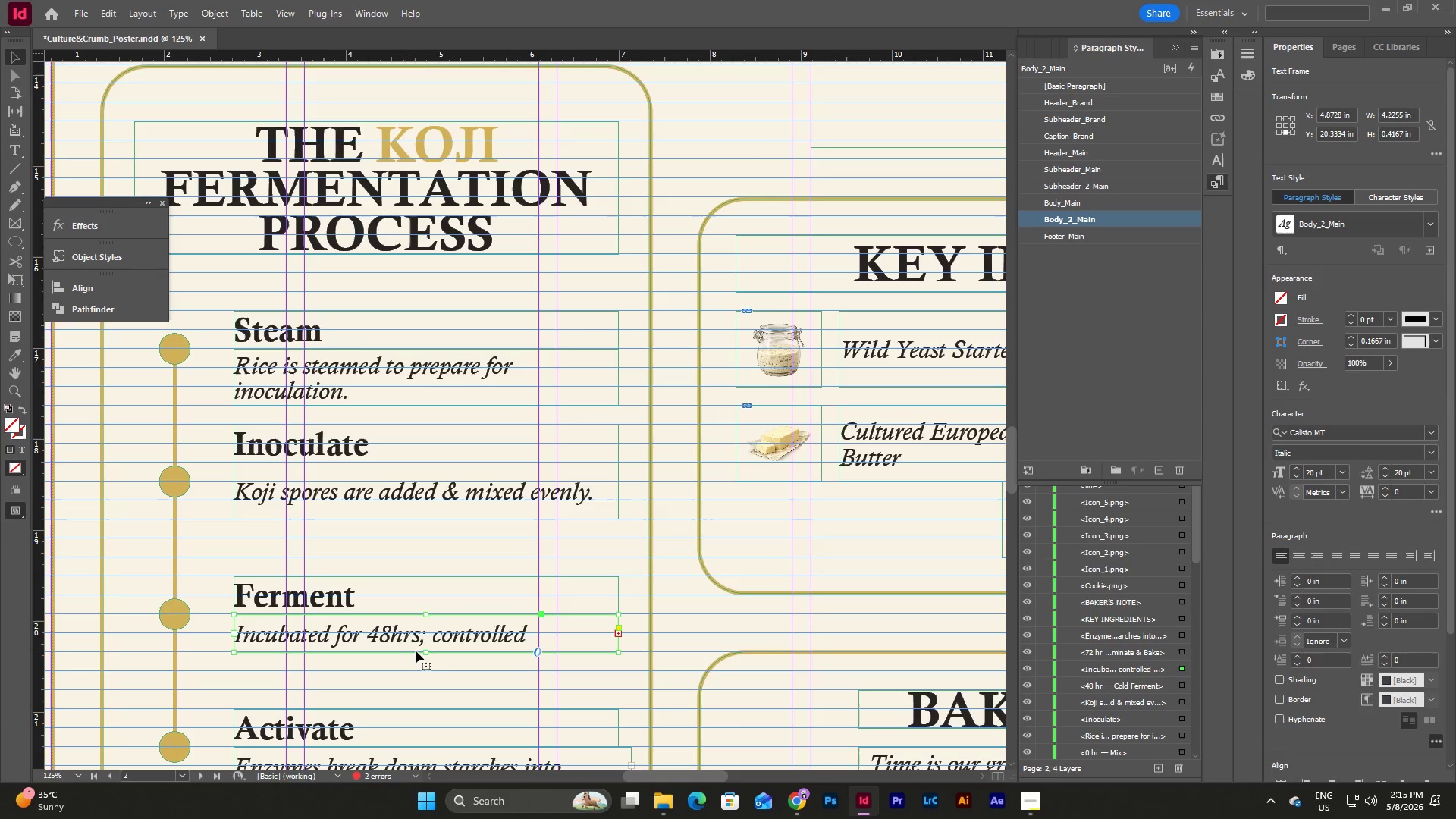 
left_click_drag(start_coordinate=[425, 651], to_coordinate=[424, 669])
 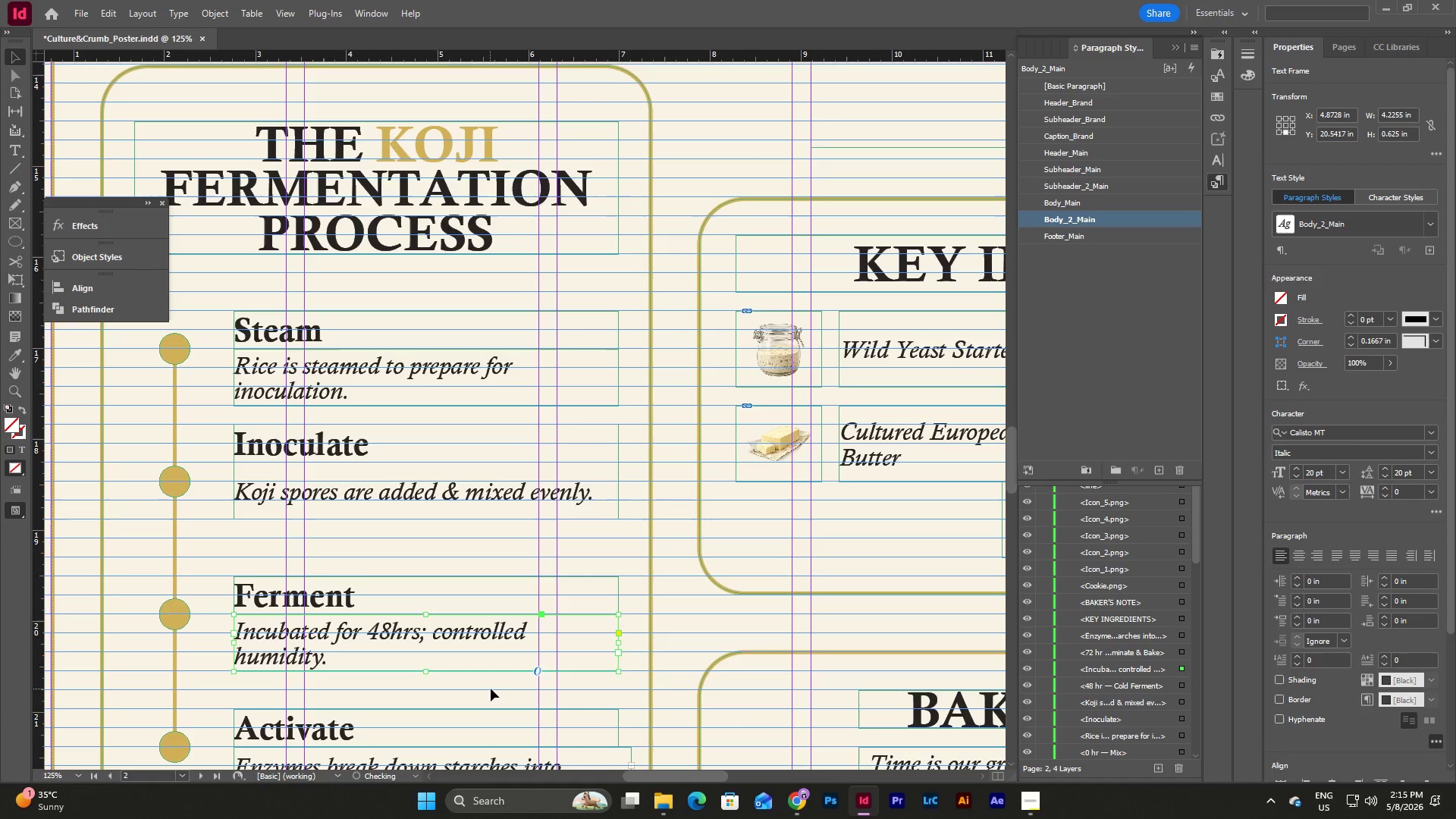 
left_click([491, 689])
 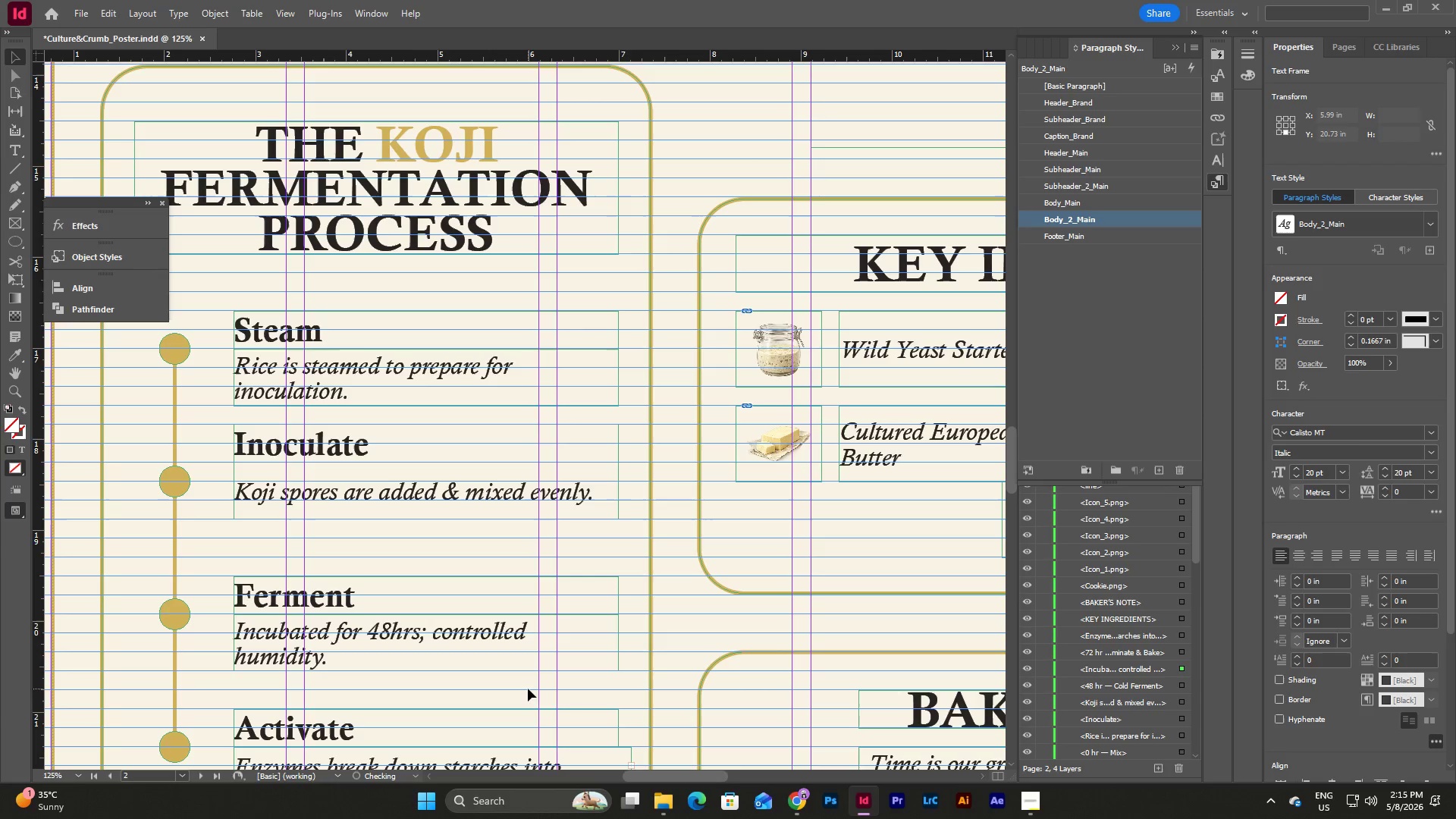 
left_click_drag(start_coordinate=[528, 689], to_coordinate=[293, 584])
 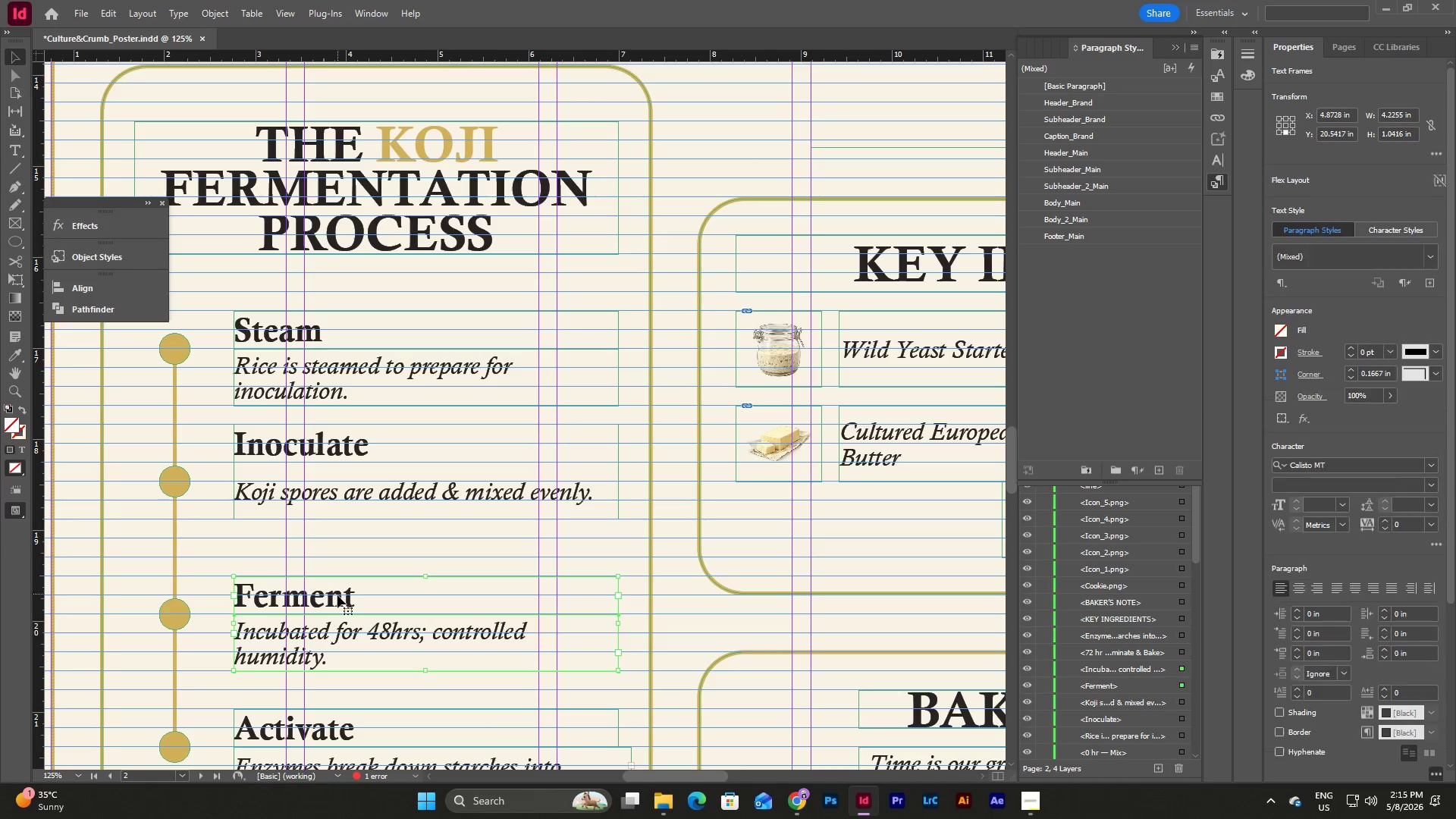 
left_click_drag(start_coordinate=[337, 595], to_coordinate=[337, 557])
 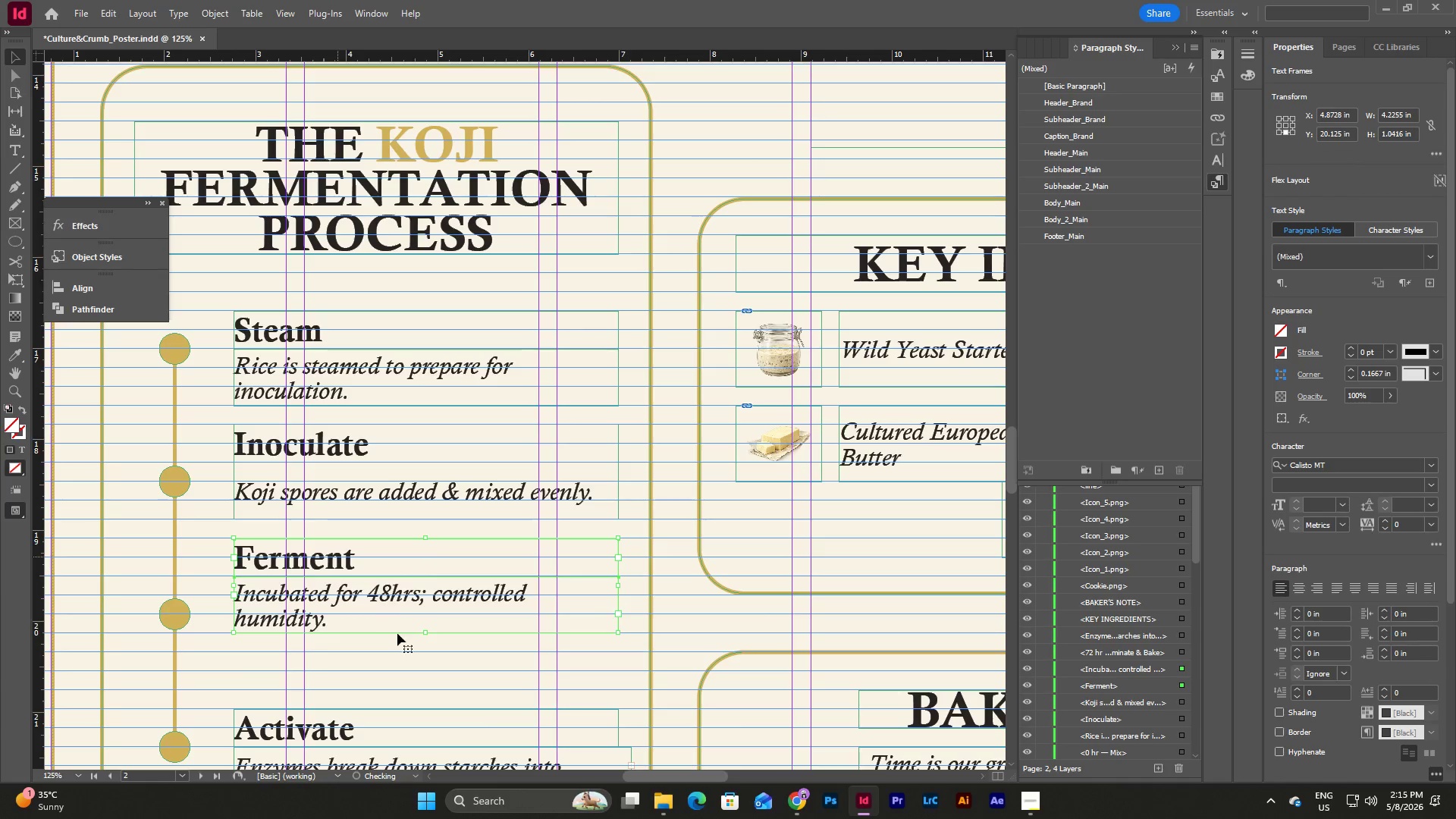 
left_click([397, 635])
 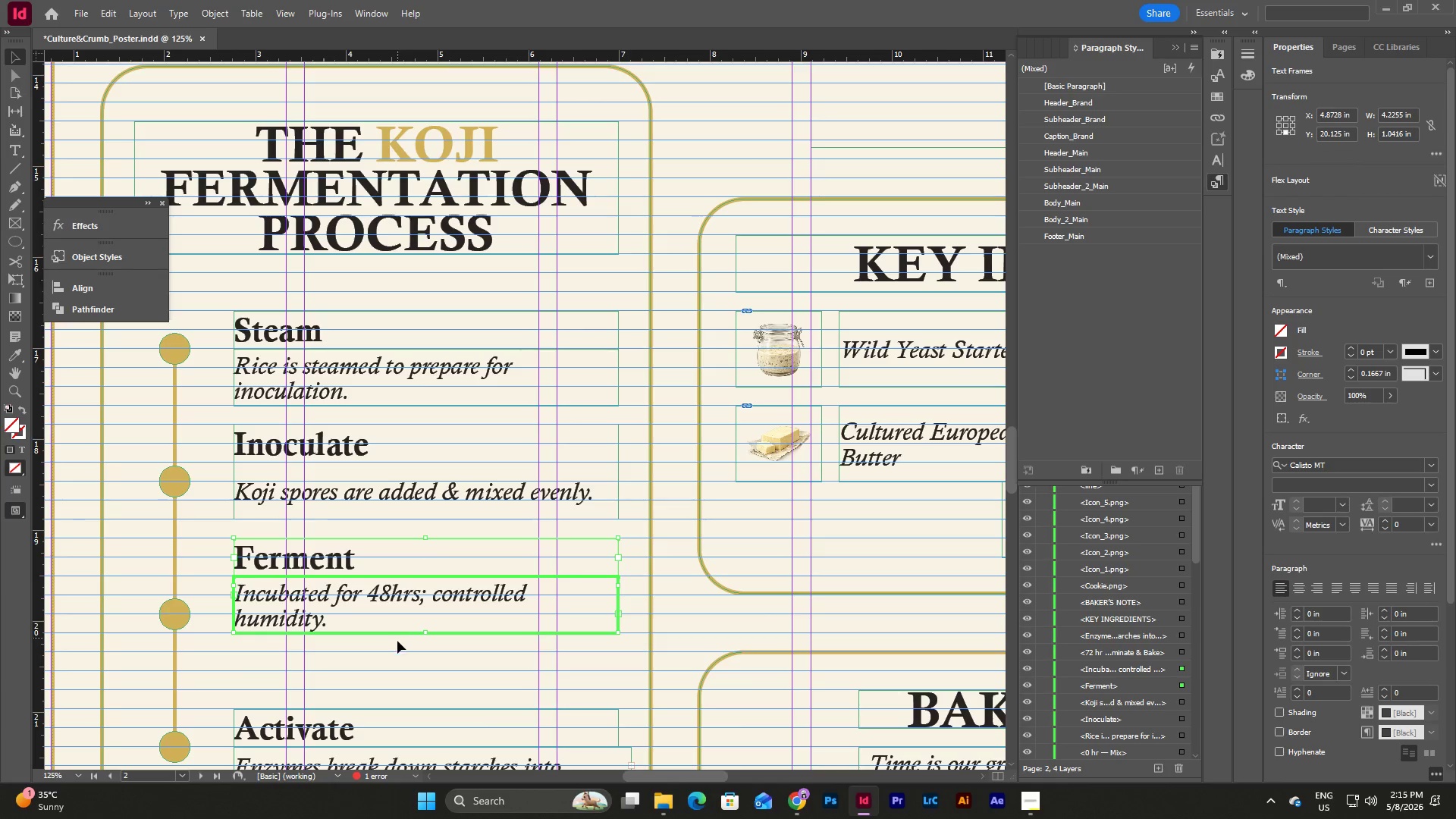 
left_click([397, 647])
 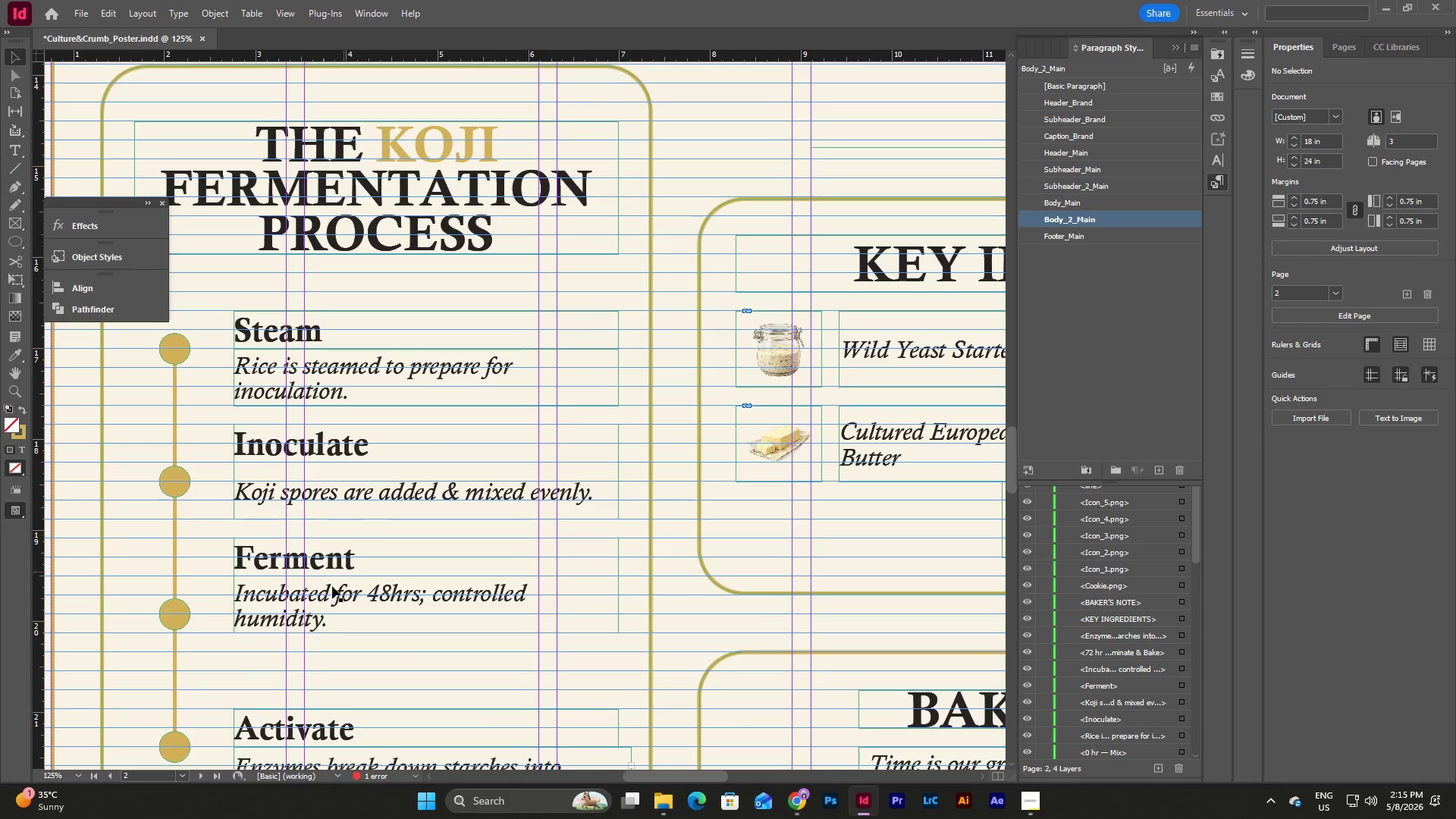 
scroll: coordinate [375, 519], scroll_direction: down, amount: 2.0
 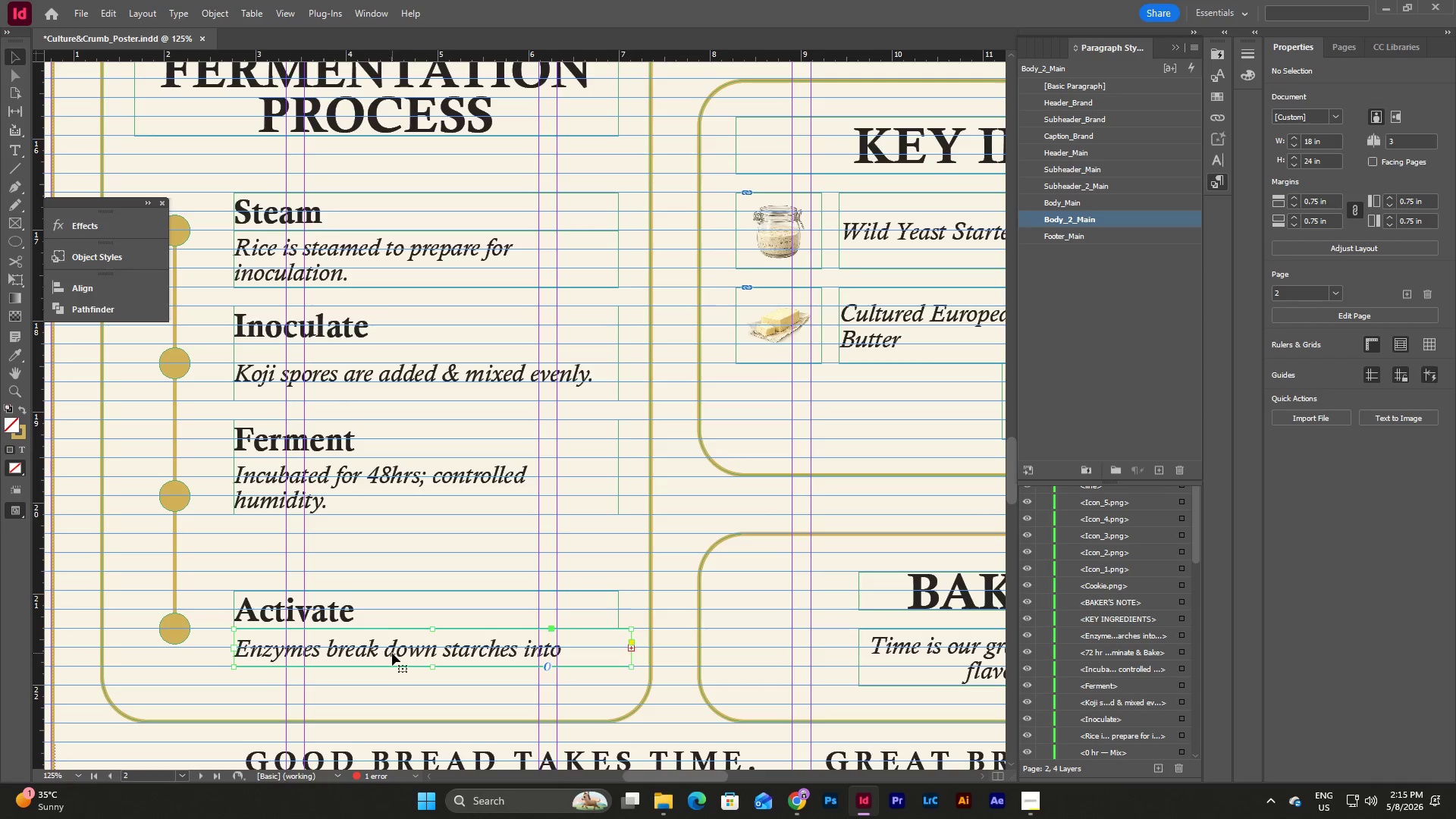 
left_click_drag(start_coordinate=[431, 667], to_coordinate=[426, 684])
 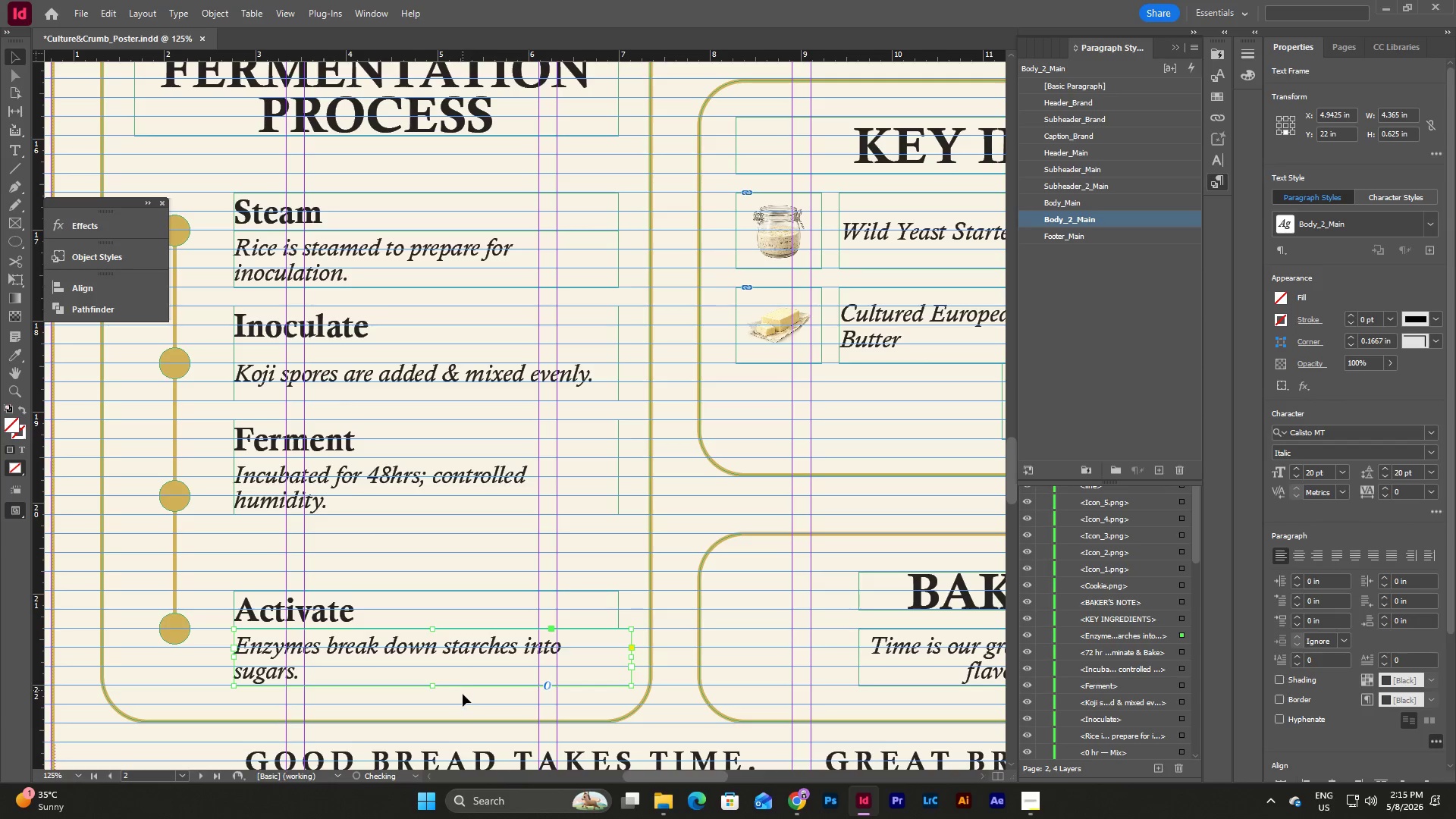 
left_click([463, 696])
 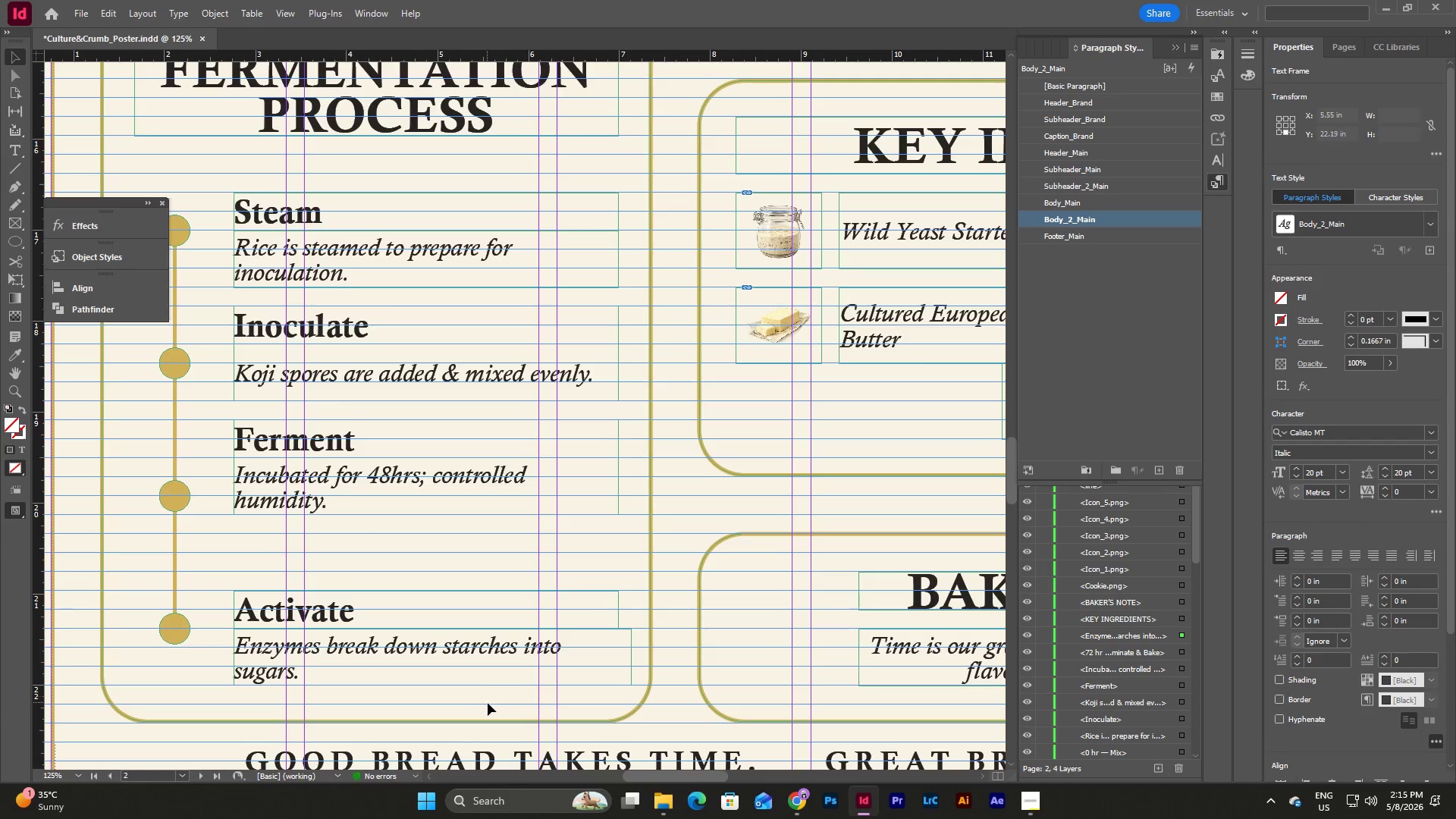 
left_click_drag(start_coordinate=[488, 703], to_coordinate=[335, 595])
 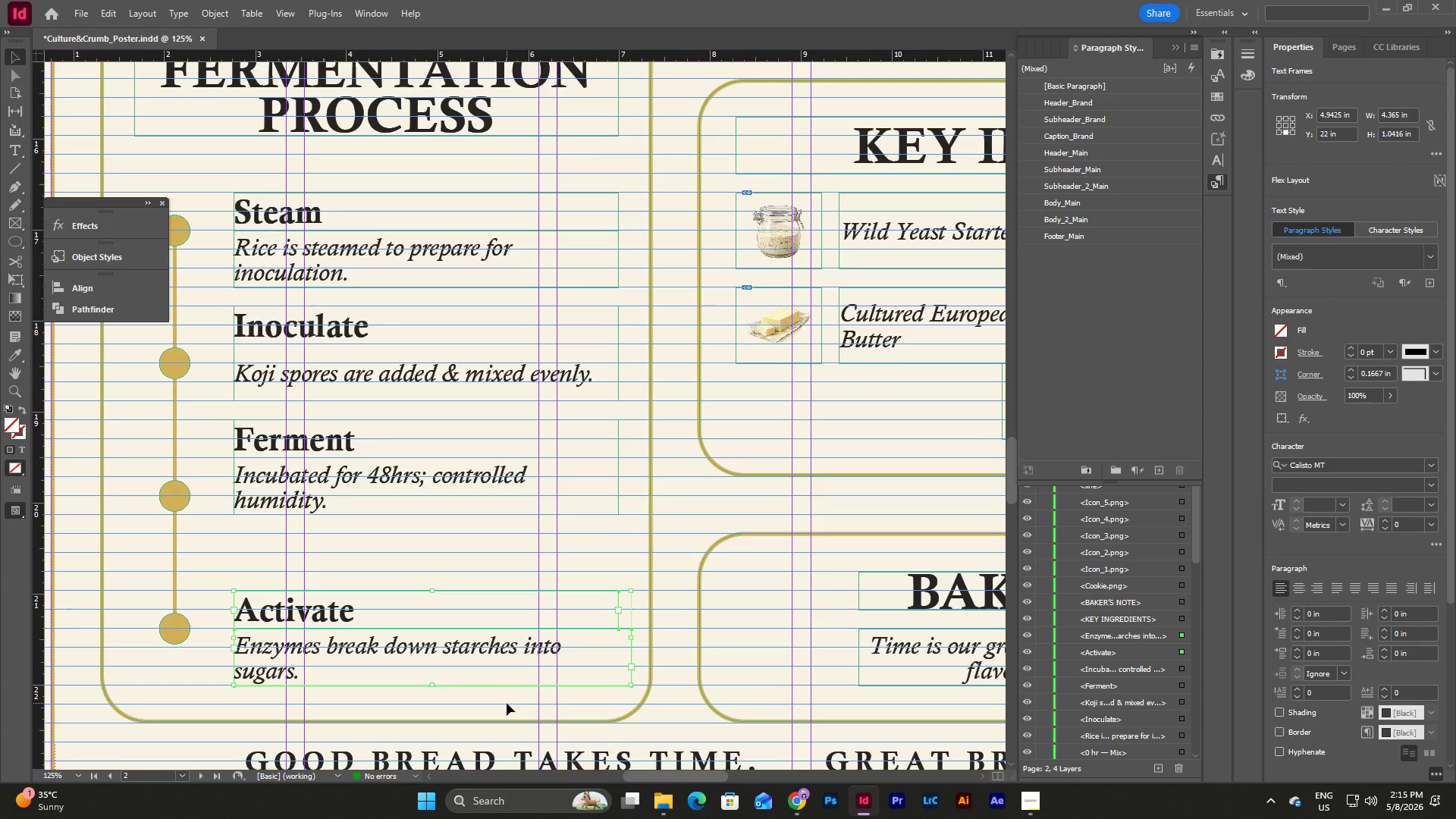 
double_click([608, 652])
 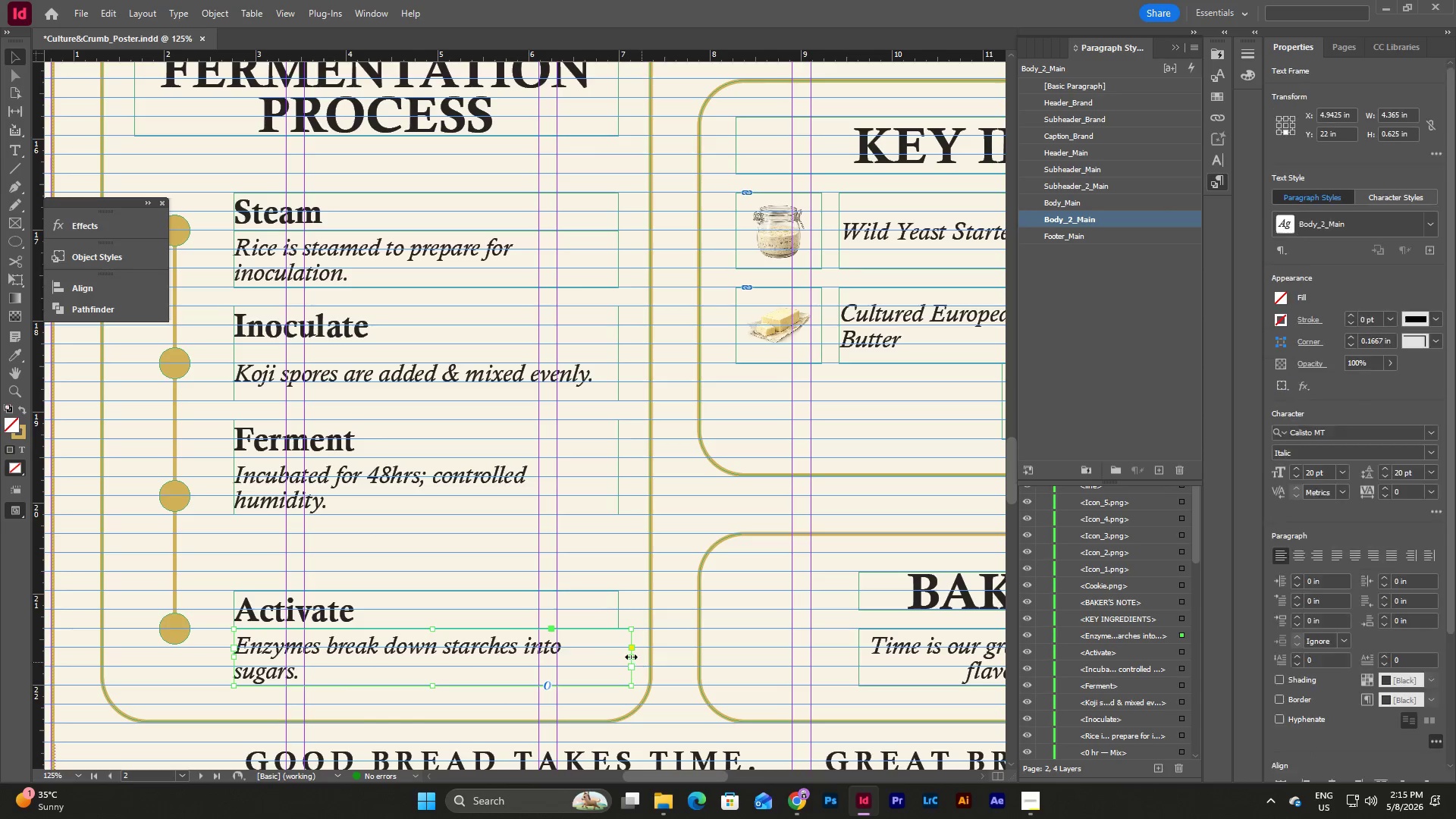 
left_click_drag(start_coordinate=[629, 656], to_coordinate=[620, 654])
 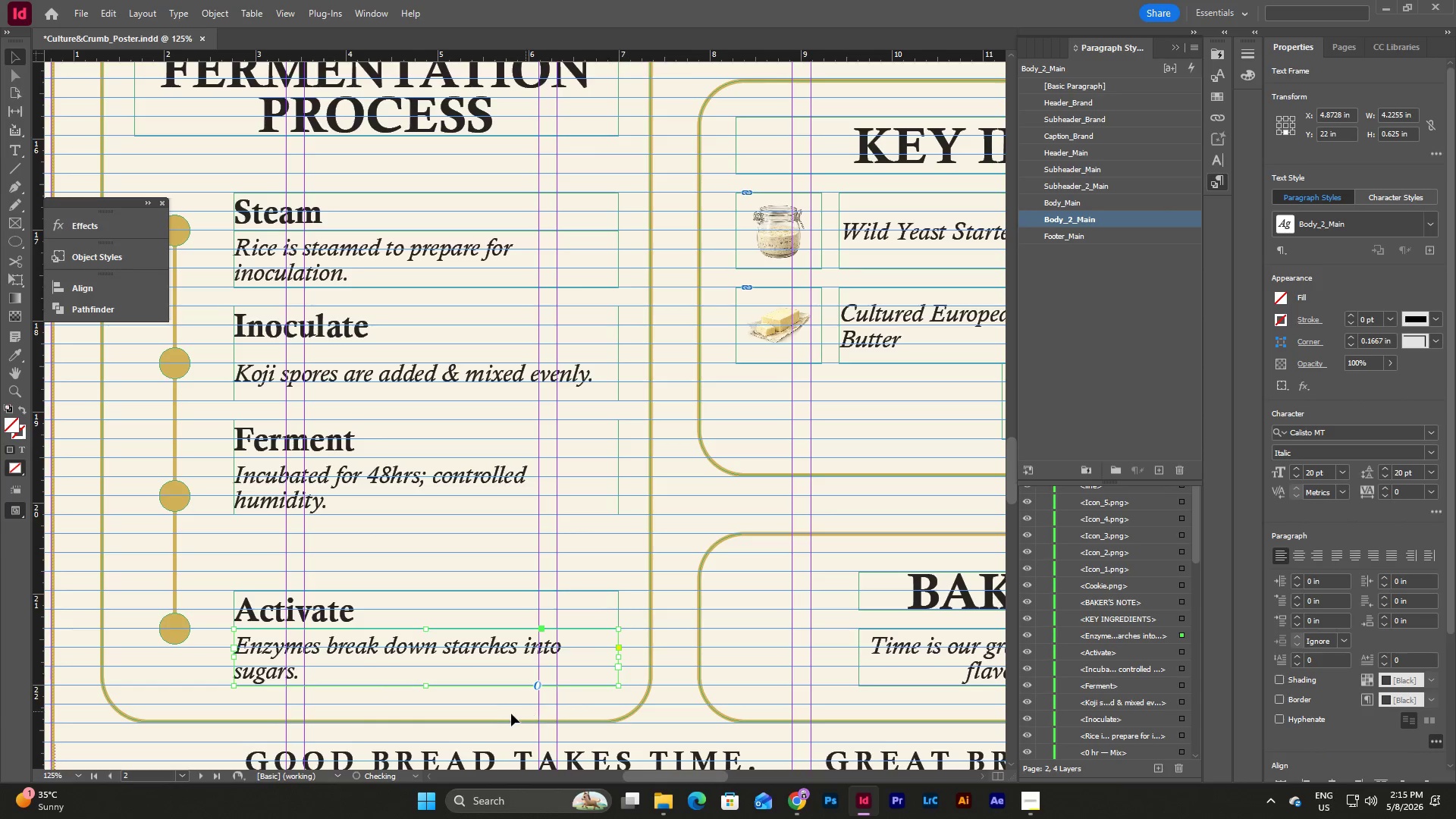 
left_click([505, 713])
 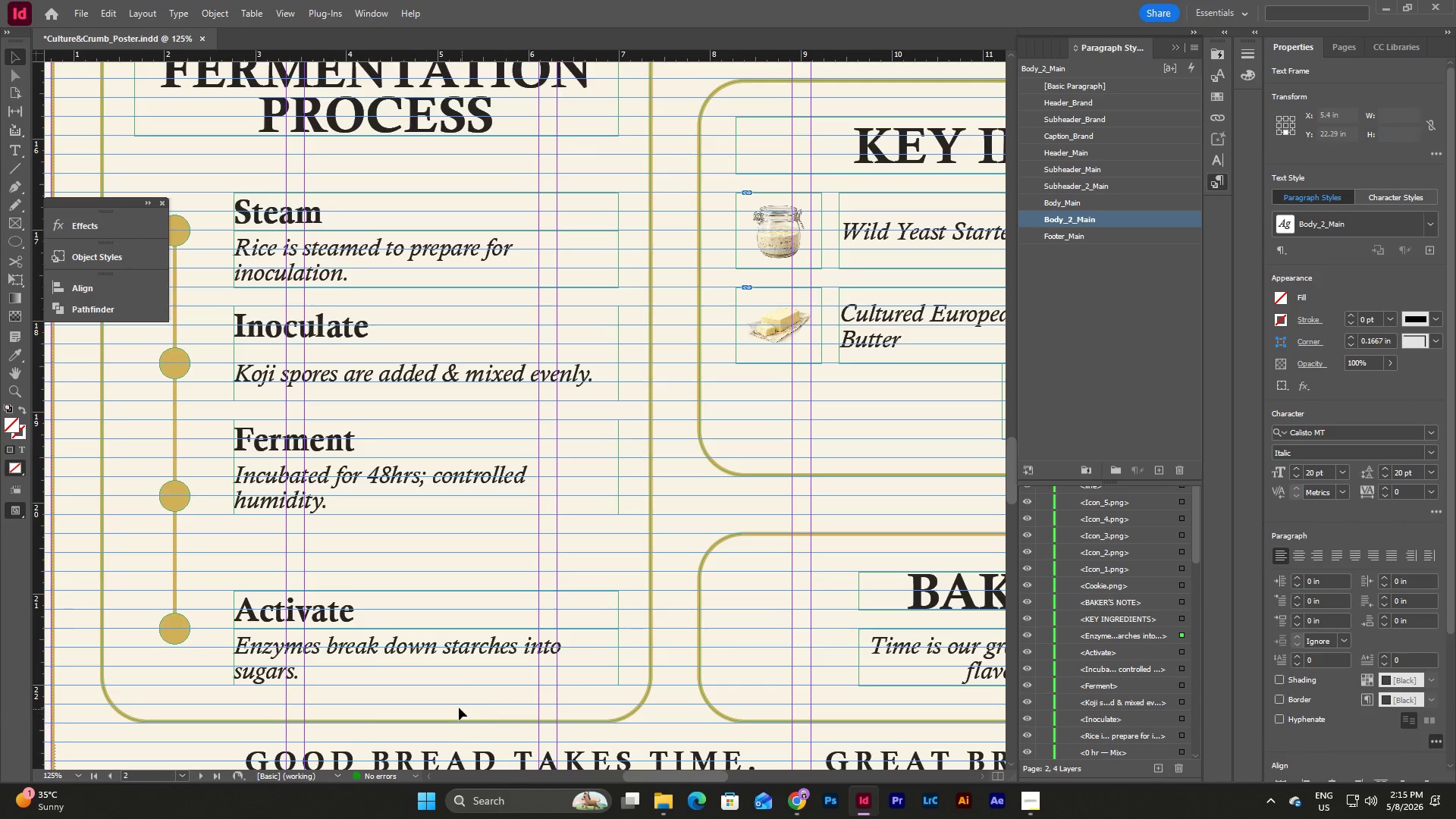 
left_click_drag(start_coordinate=[461, 709], to_coordinate=[300, 596])
 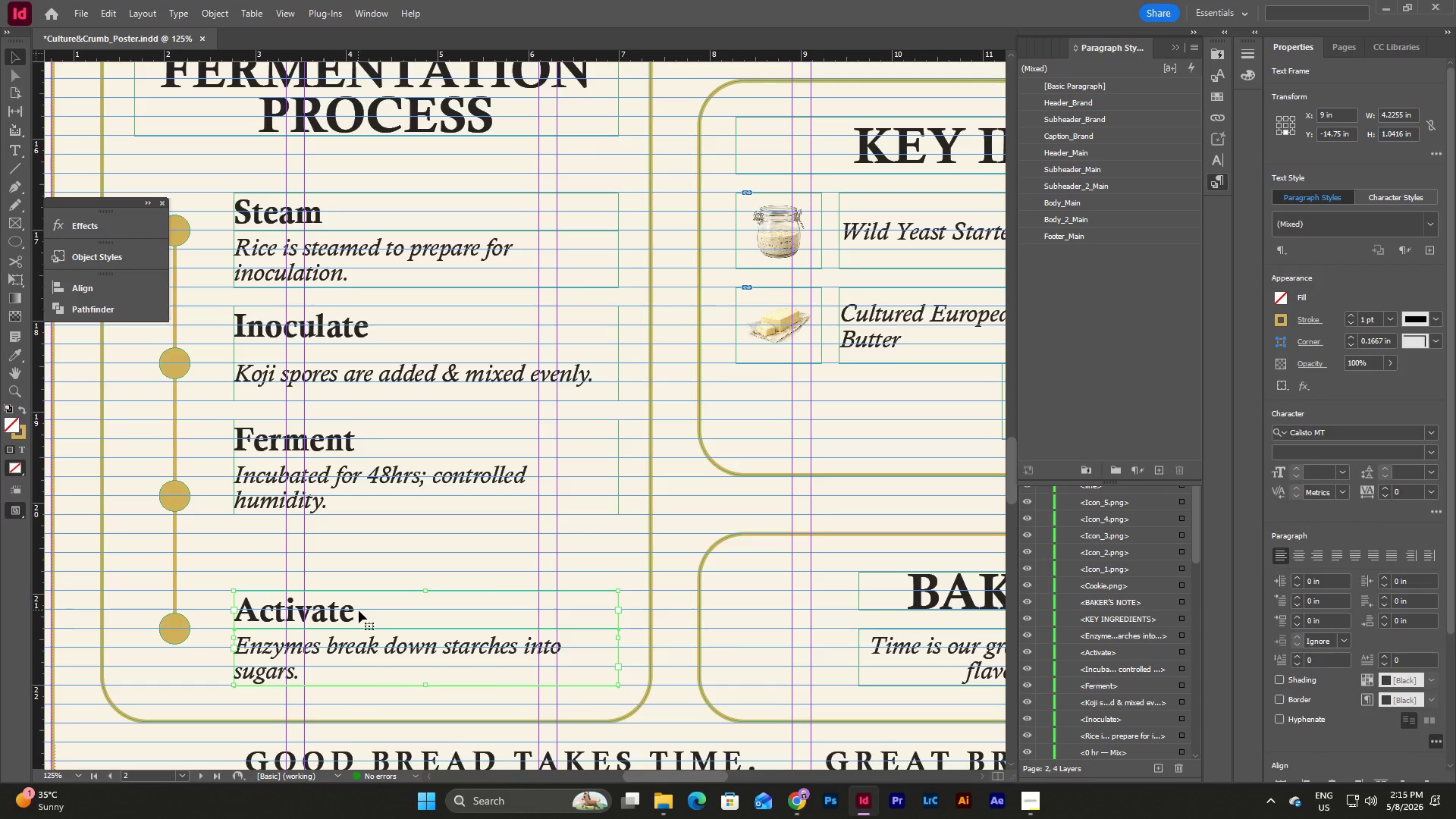 
left_click_drag(start_coordinate=[359, 610], to_coordinate=[359, 554])
 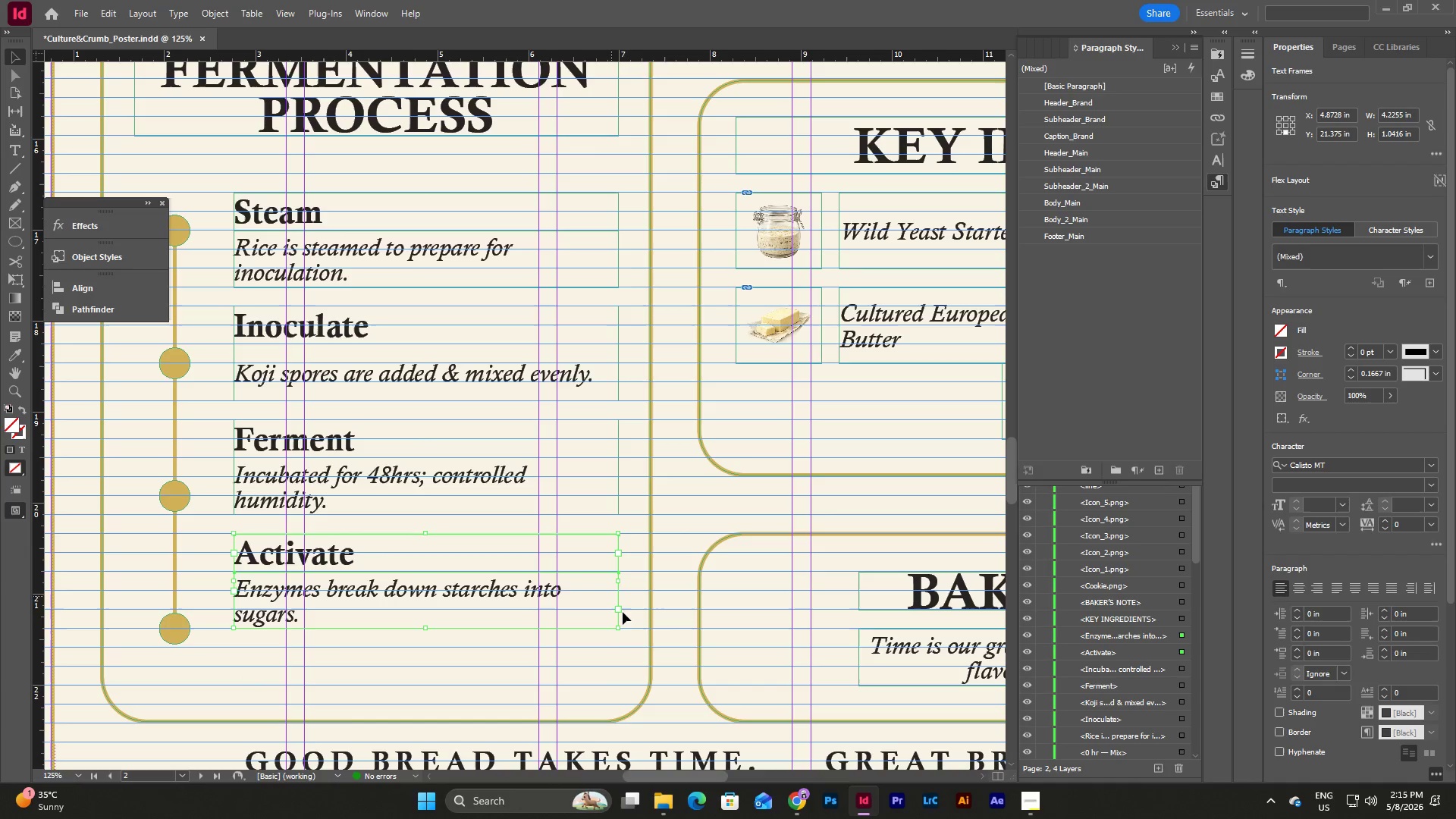 
left_click([629, 617])
 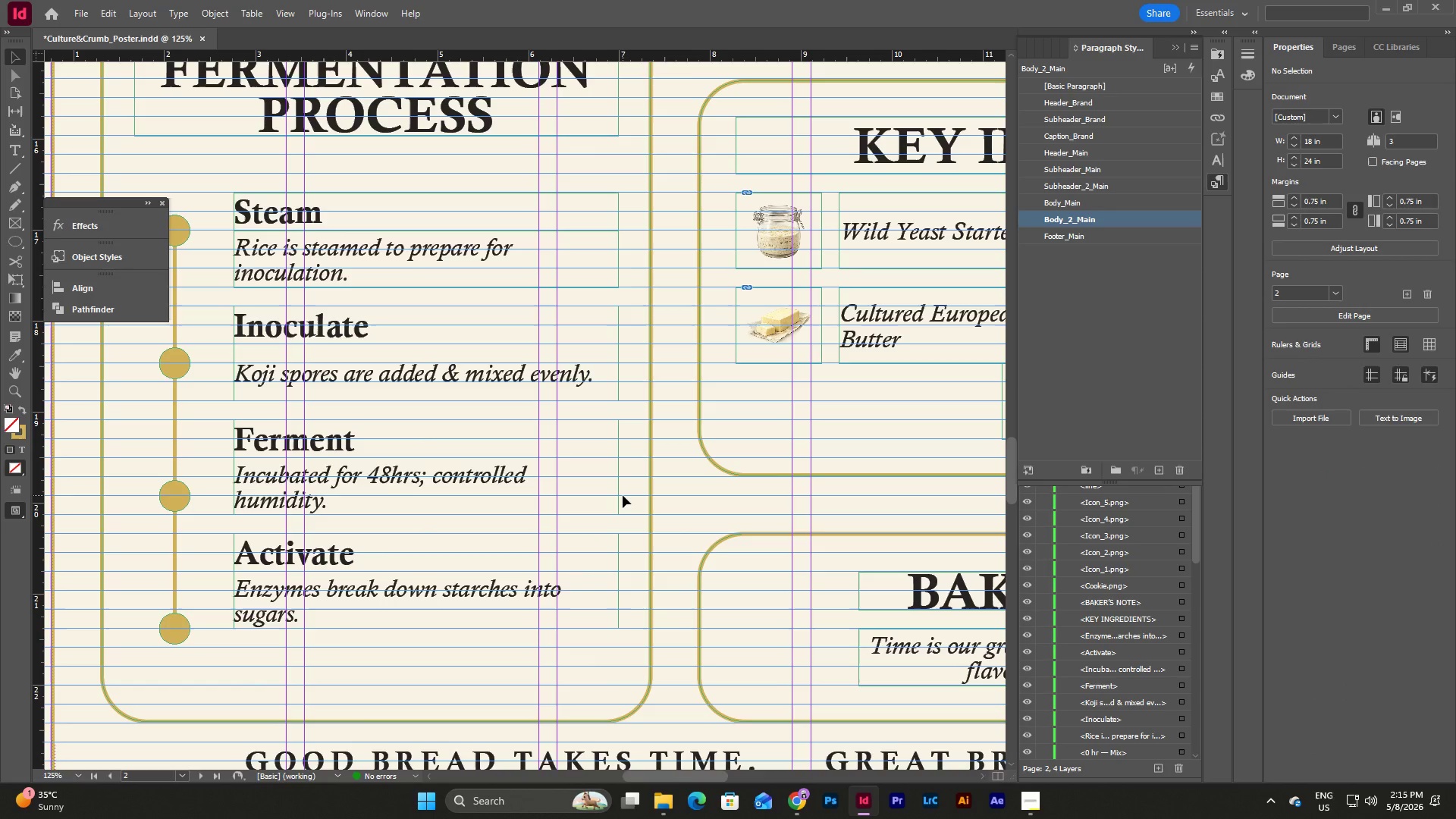 
scroll: coordinate [623, 495], scroll_direction: none, amount: 0.0
 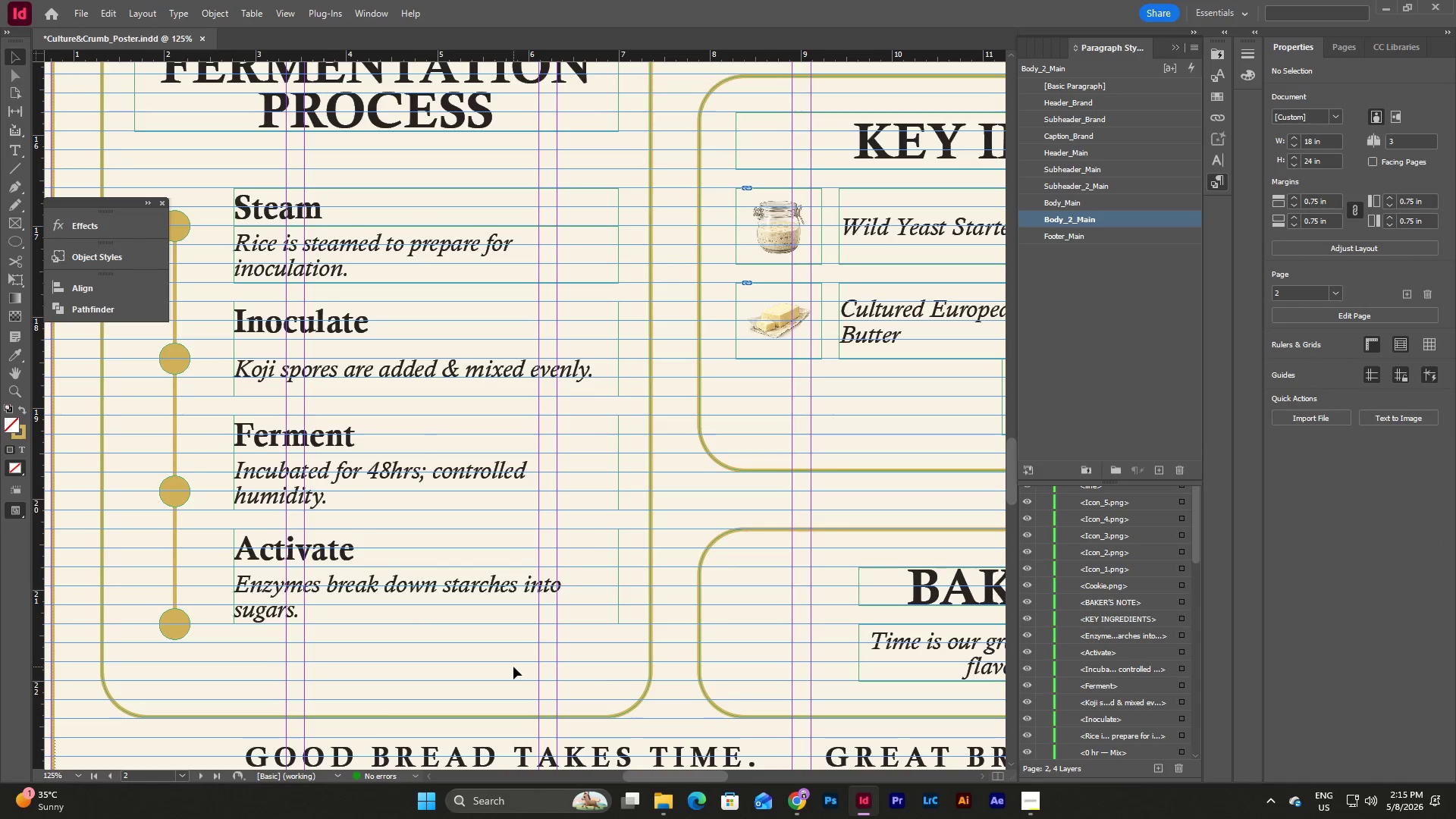 
left_click_drag(start_coordinate=[510, 648], to_coordinate=[334, 548])
 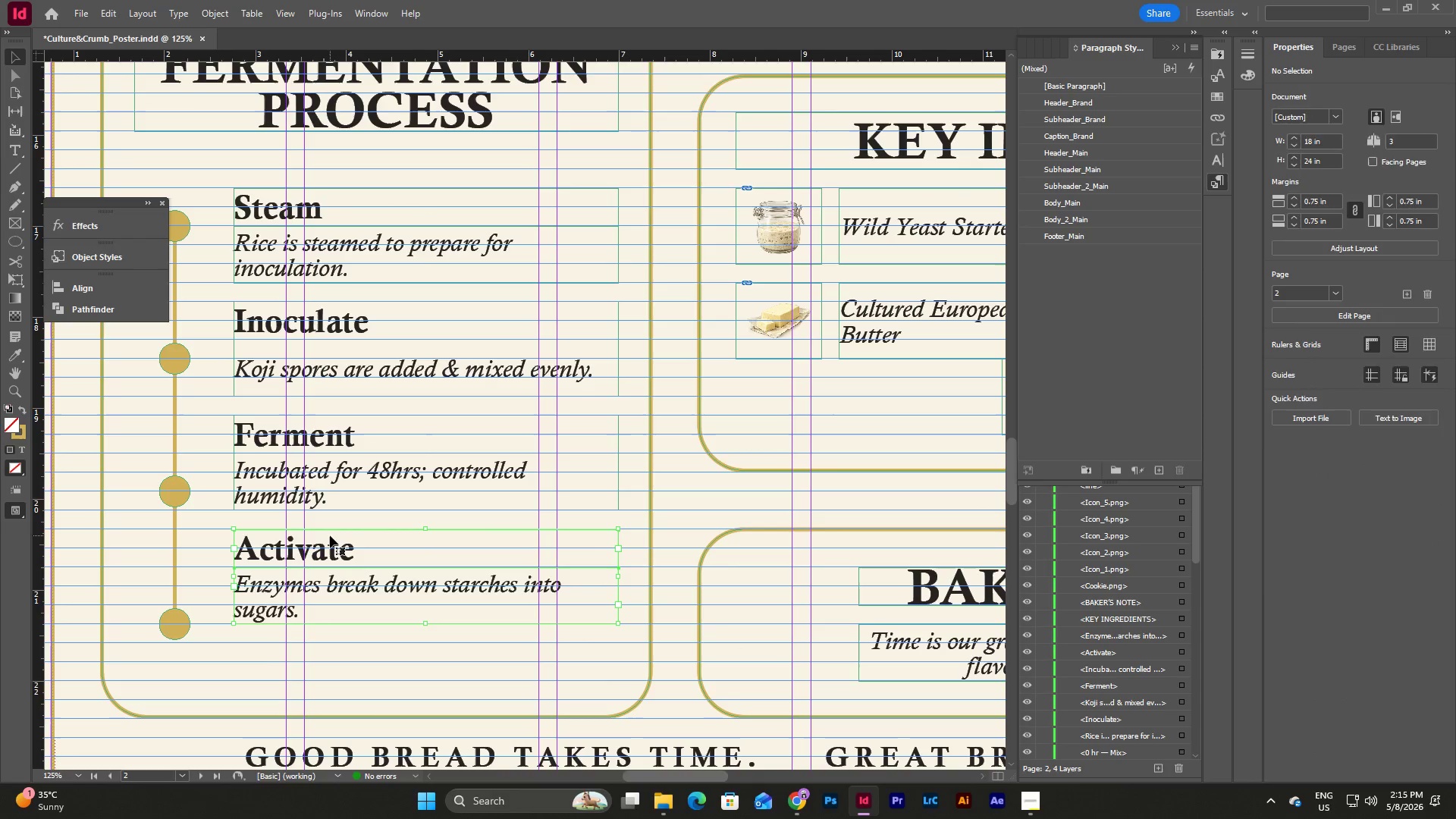 
key(Control+C)
 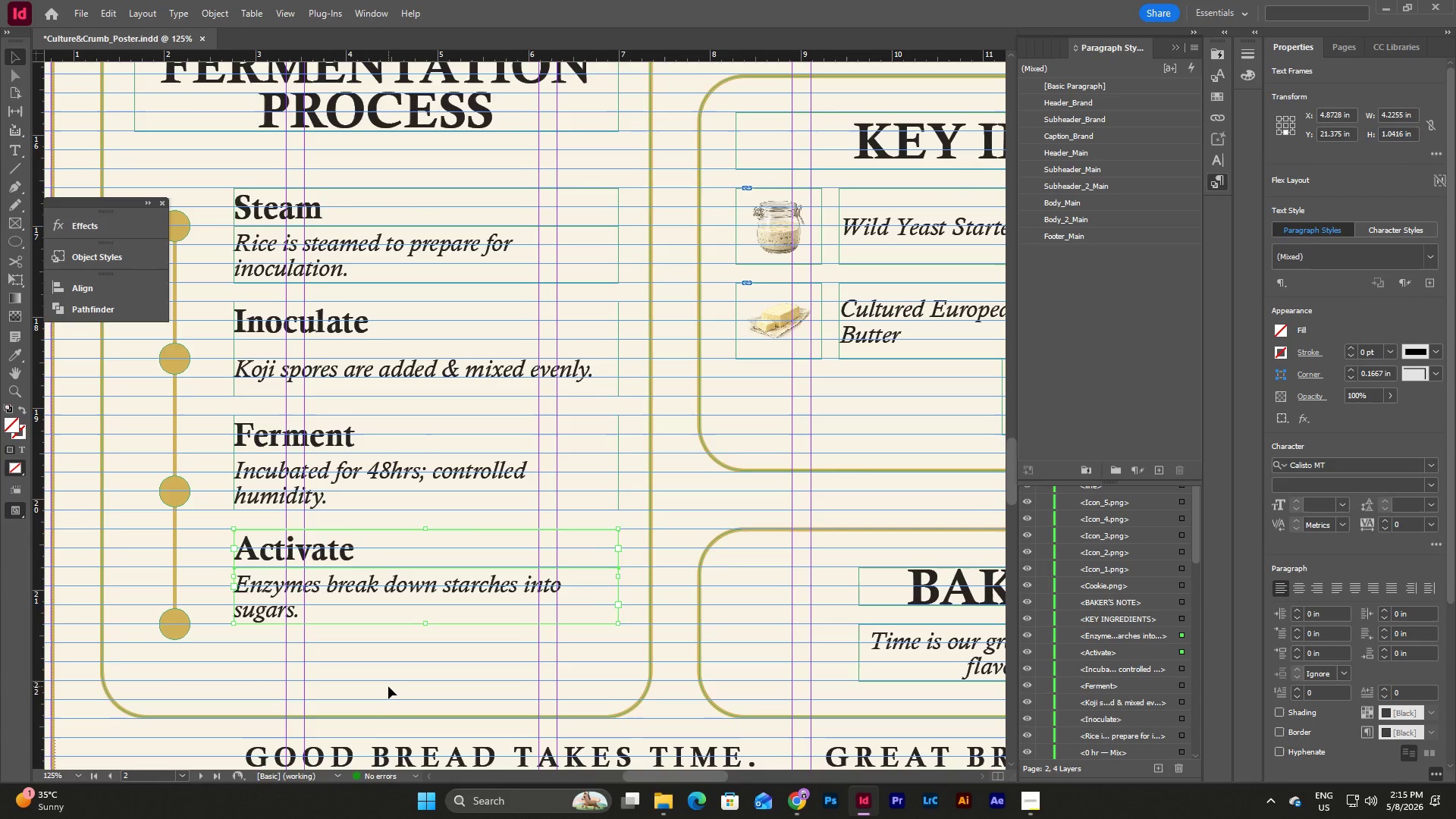 
left_click([388, 686])
 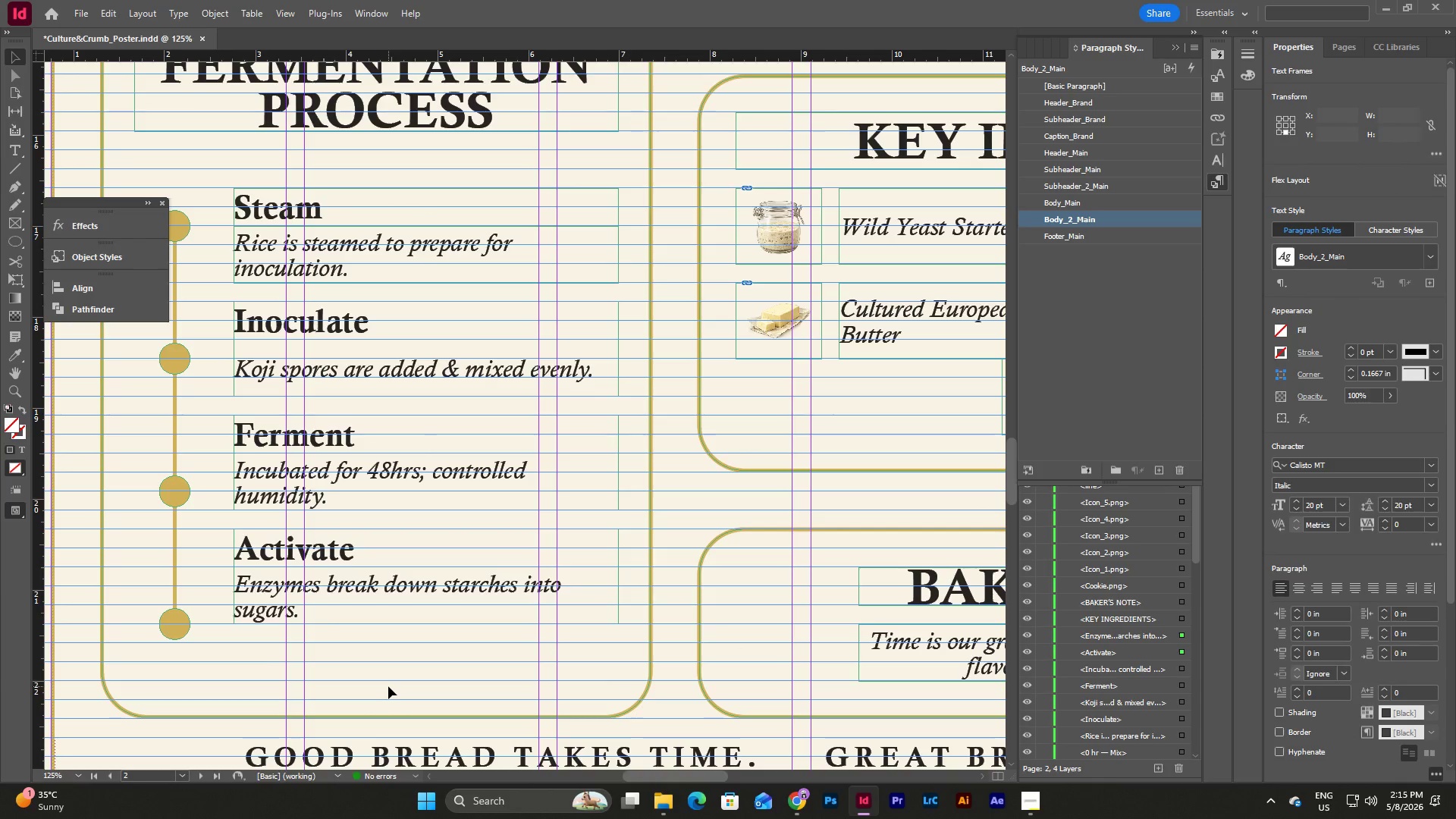 
key(Control+V)
 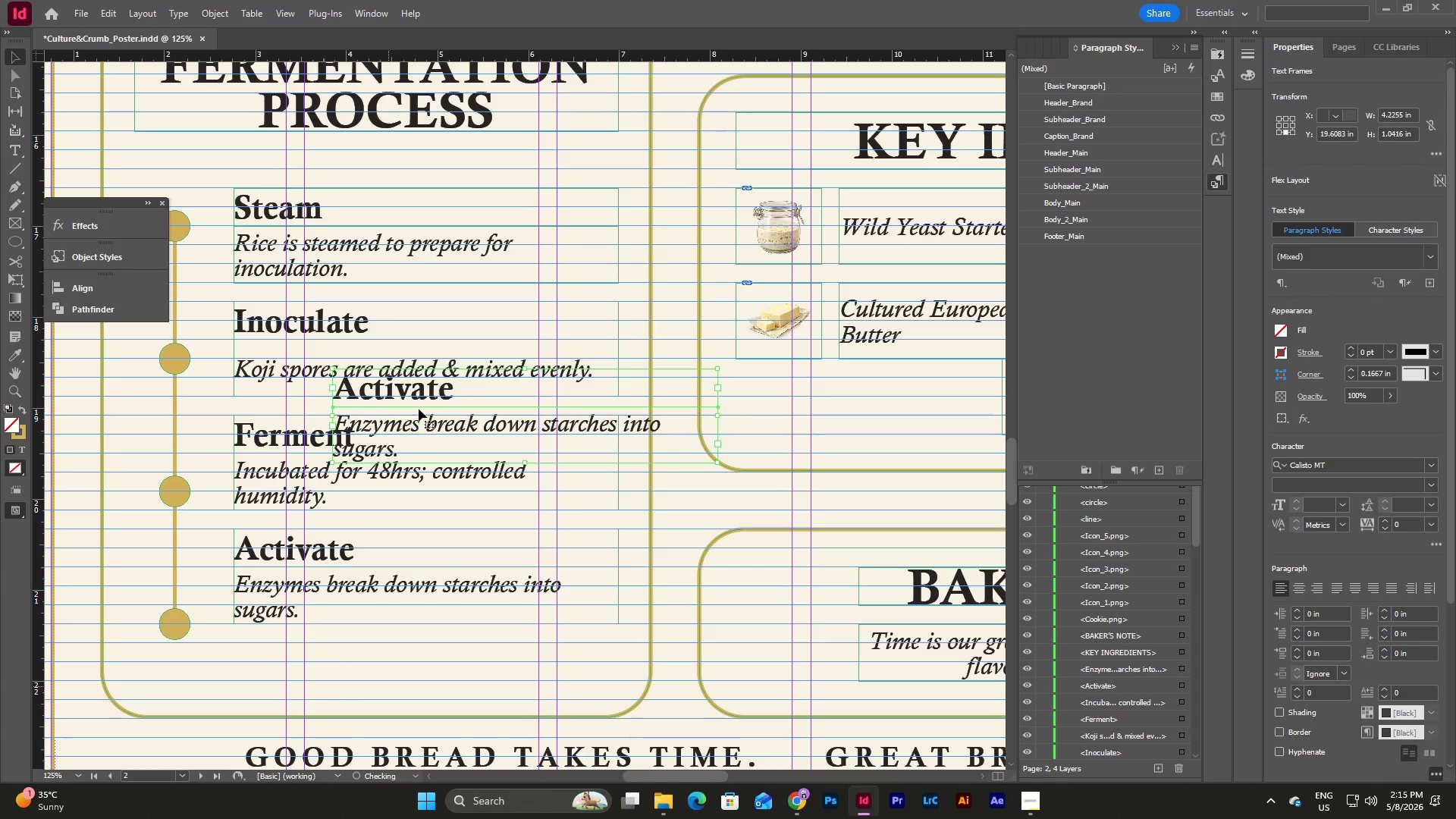 
left_click_drag(start_coordinate=[418, 397], to_coordinate=[319, 672])
 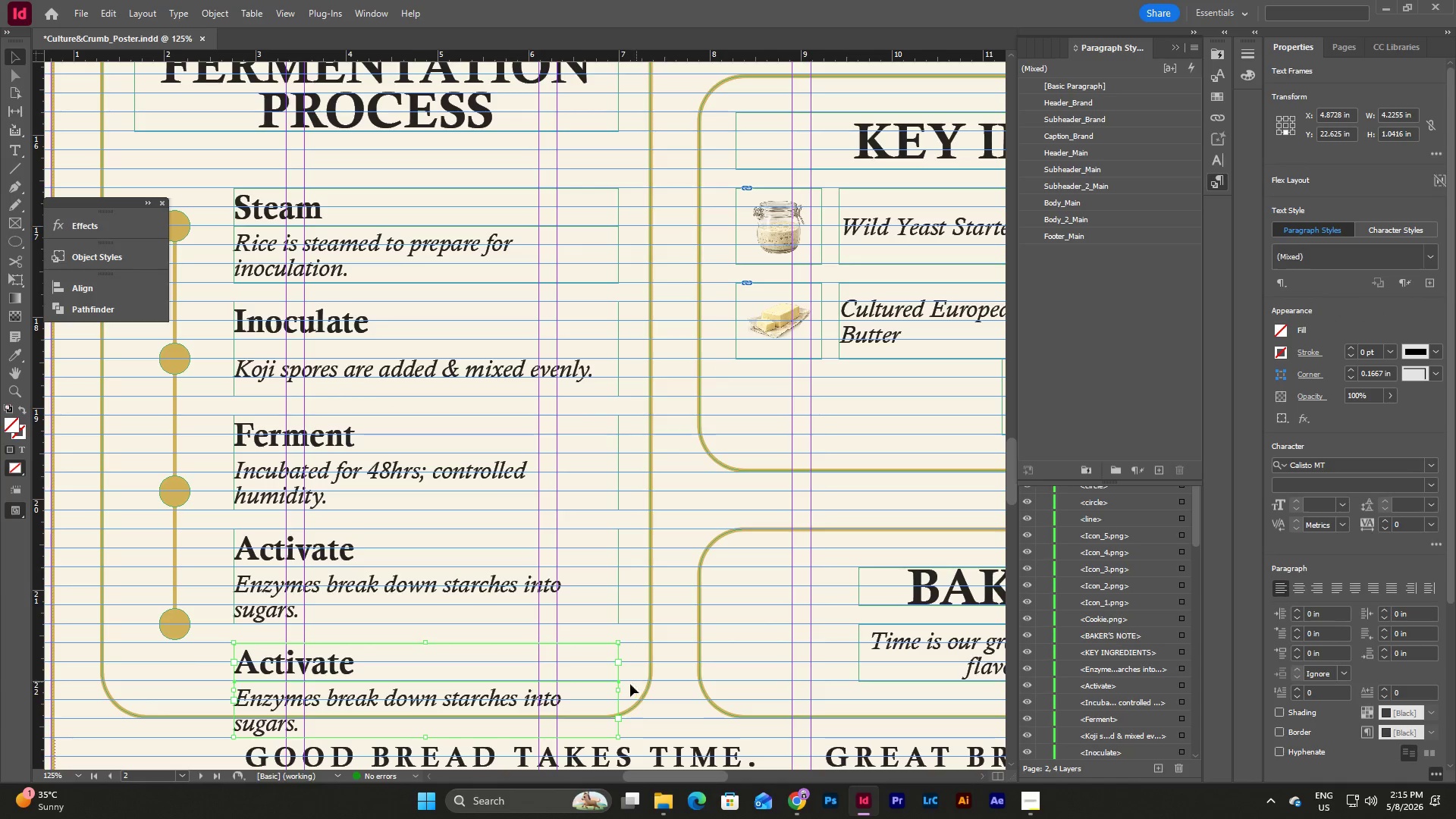 
left_click([624, 689])
 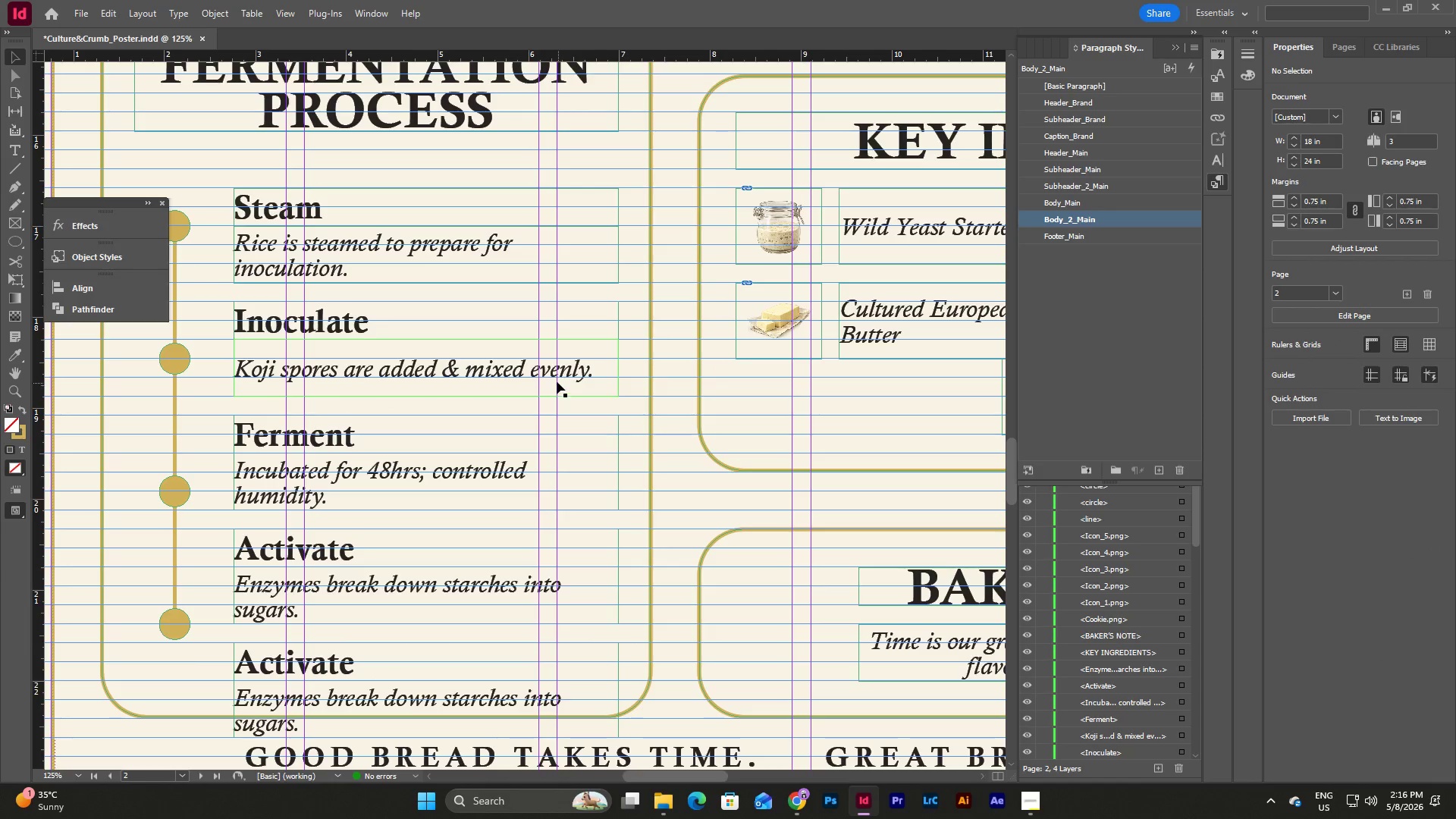 
wait(7.33)
 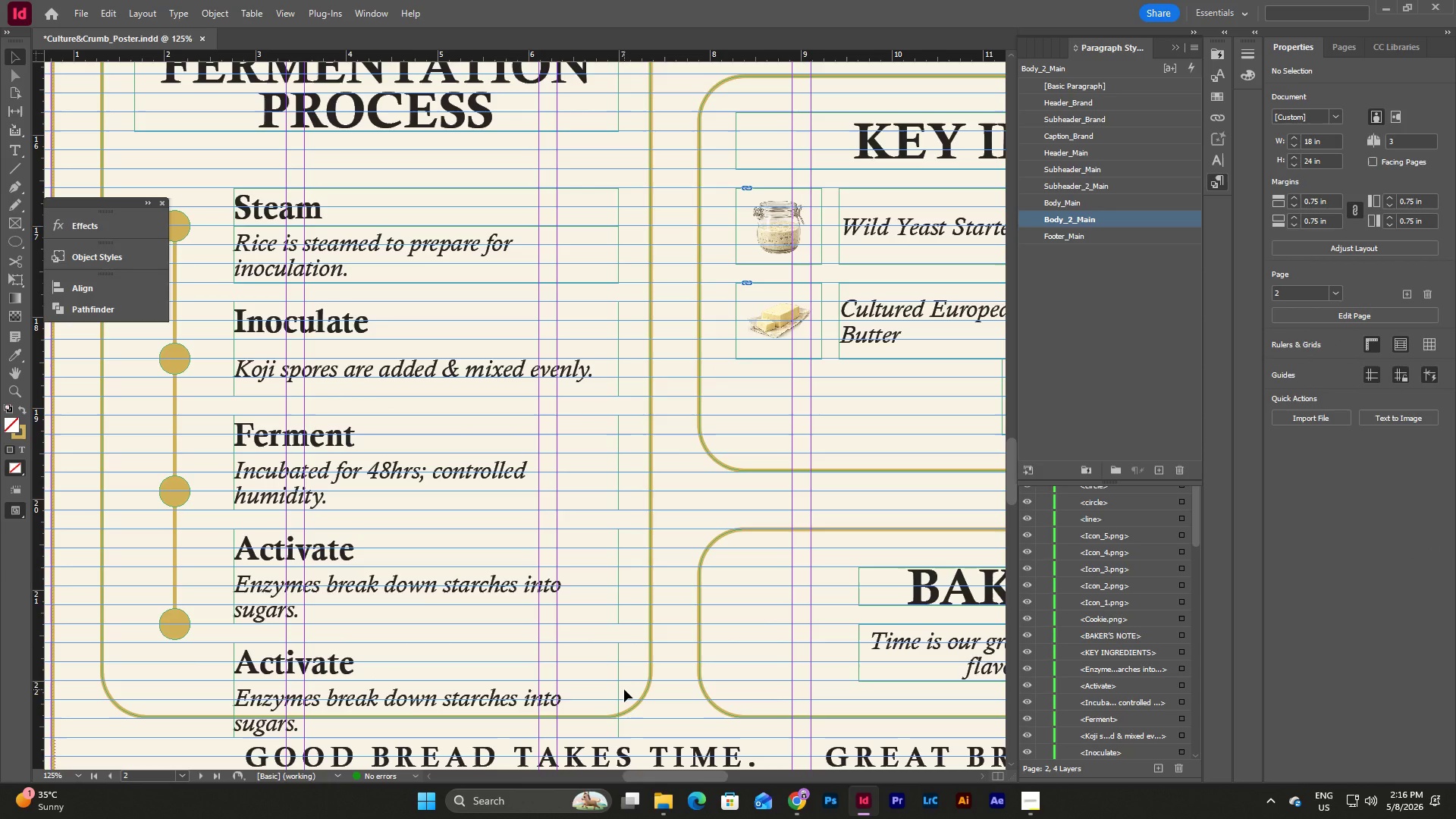 
scroll: coordinate [312, 310], scroll_direction: up, amount: 3.0
 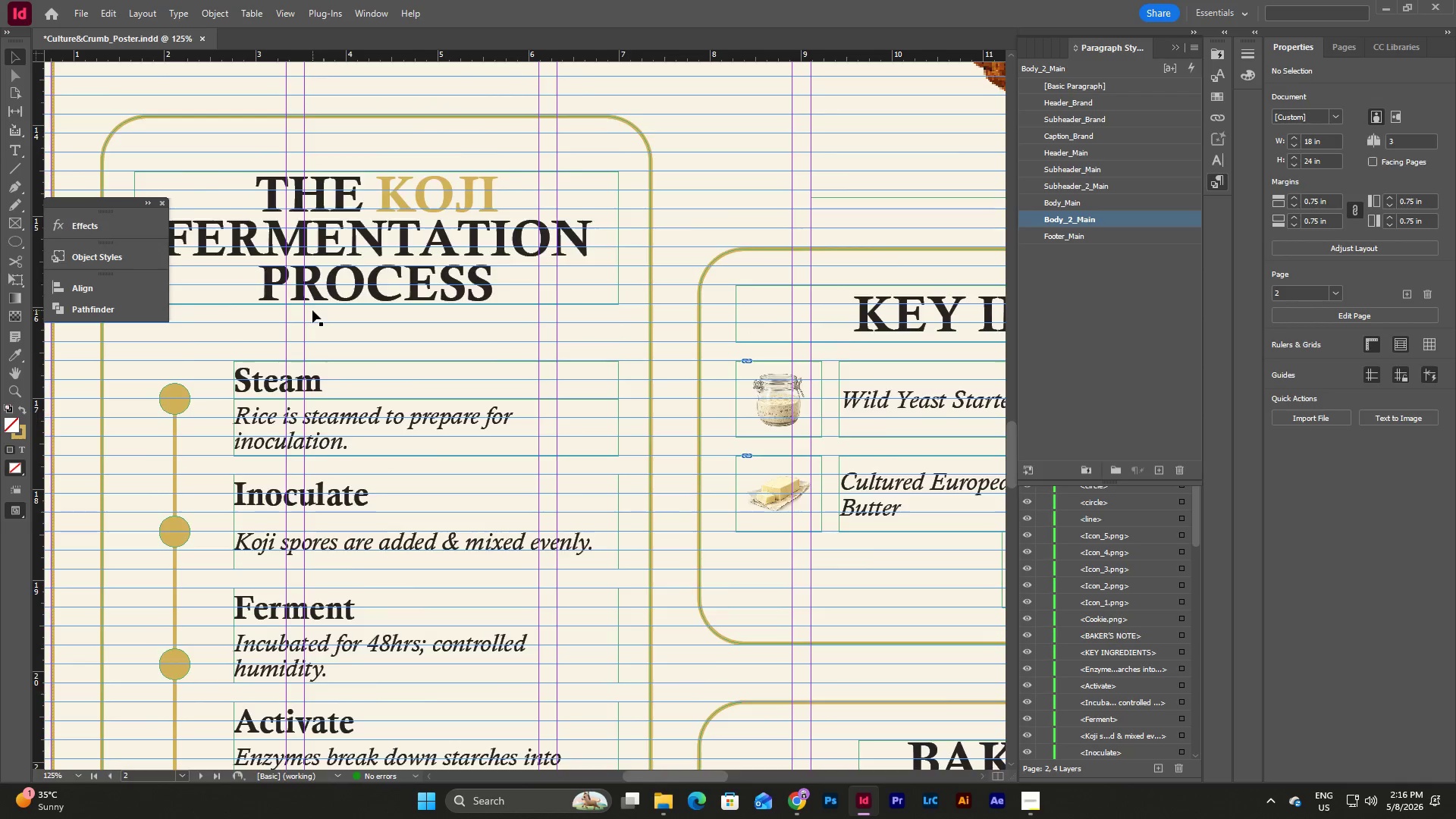 
scroll: coordinate [312, 310], scroll_direction: down, amount: 3.0
 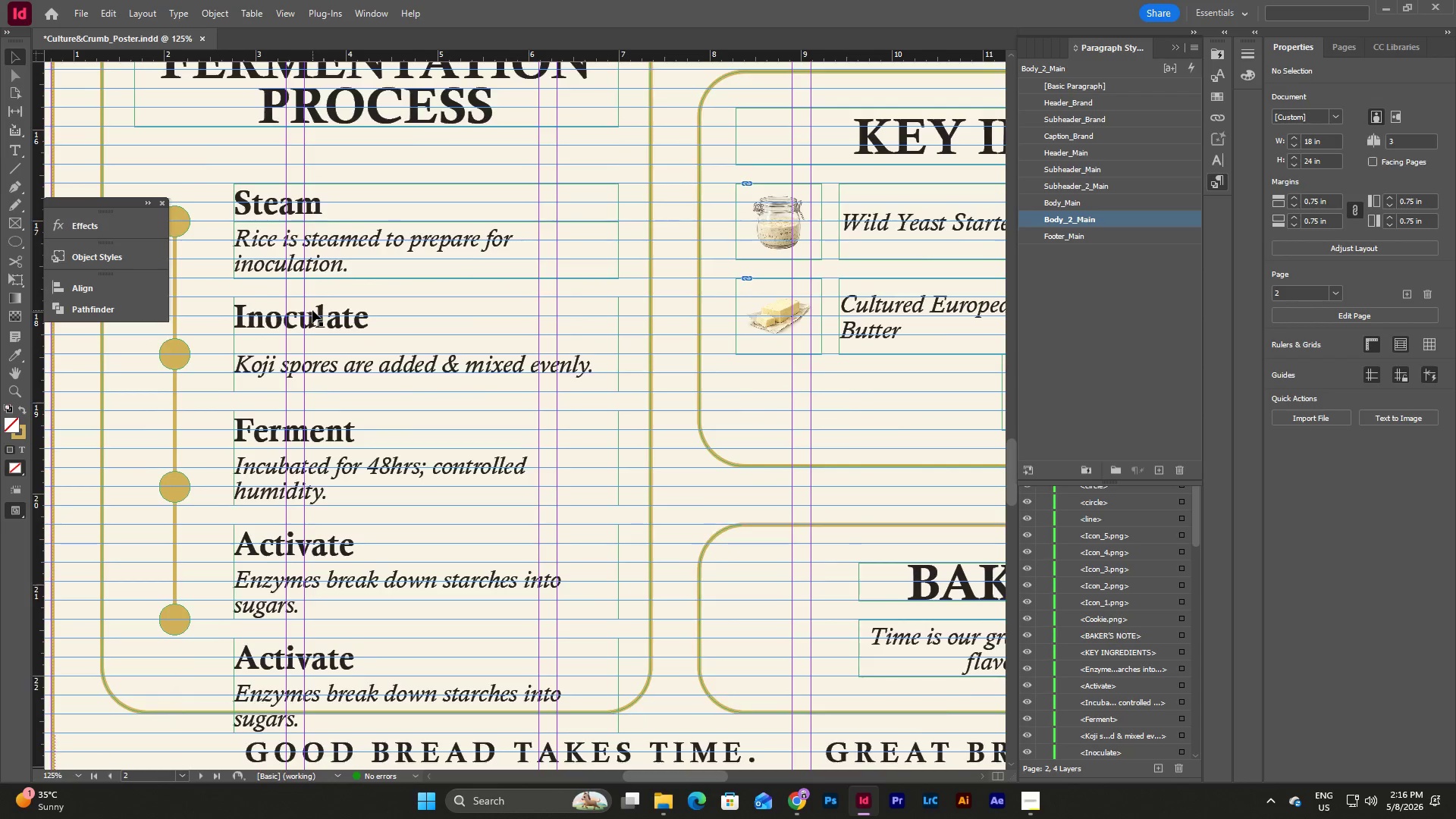 
scroll: coordinate [312, 310], scroll_direction: up, amount: 2.0
 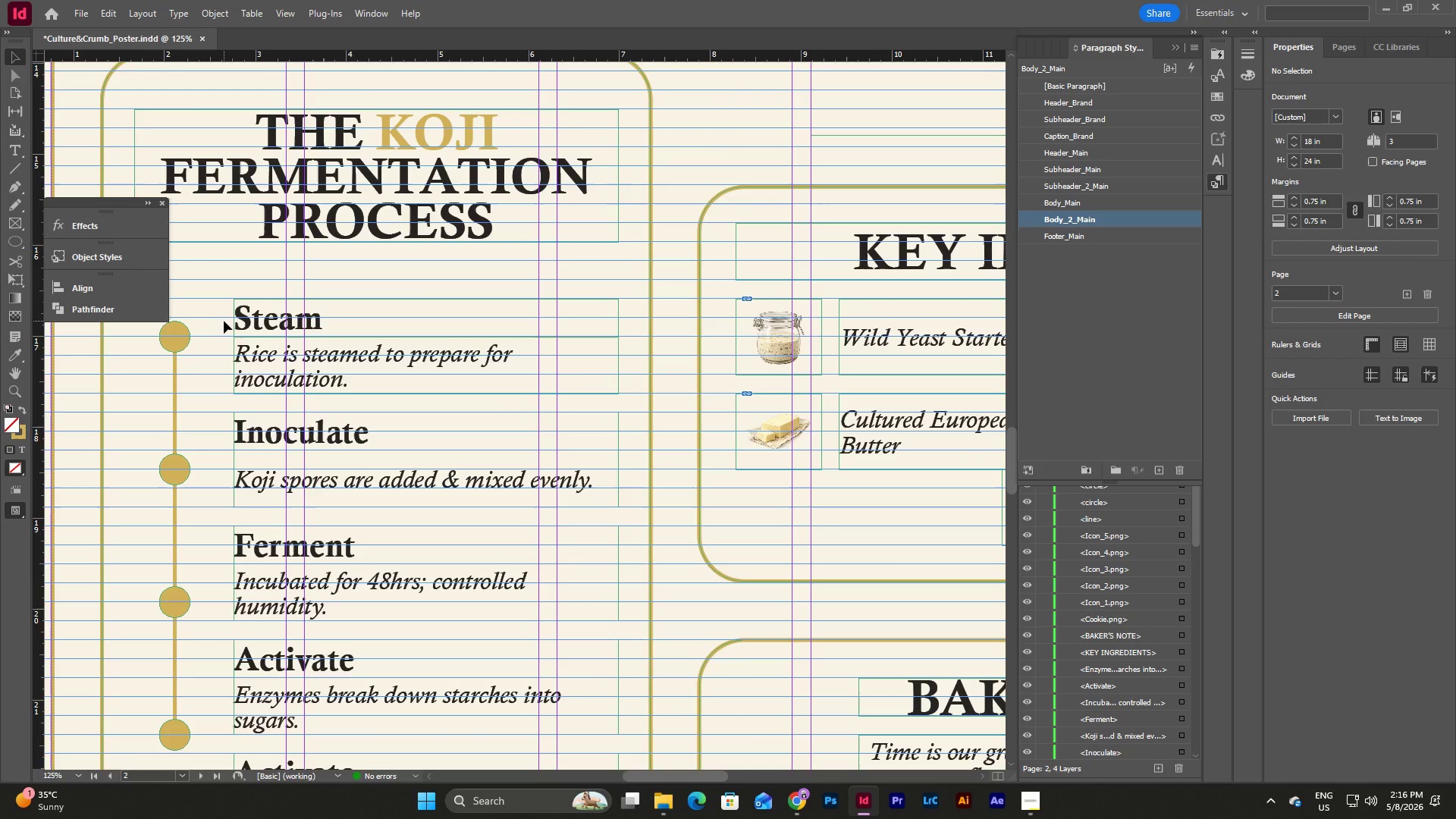 
left_click_drag(start_coordinate=[224, 321], to_coordinate=[358, 767])
 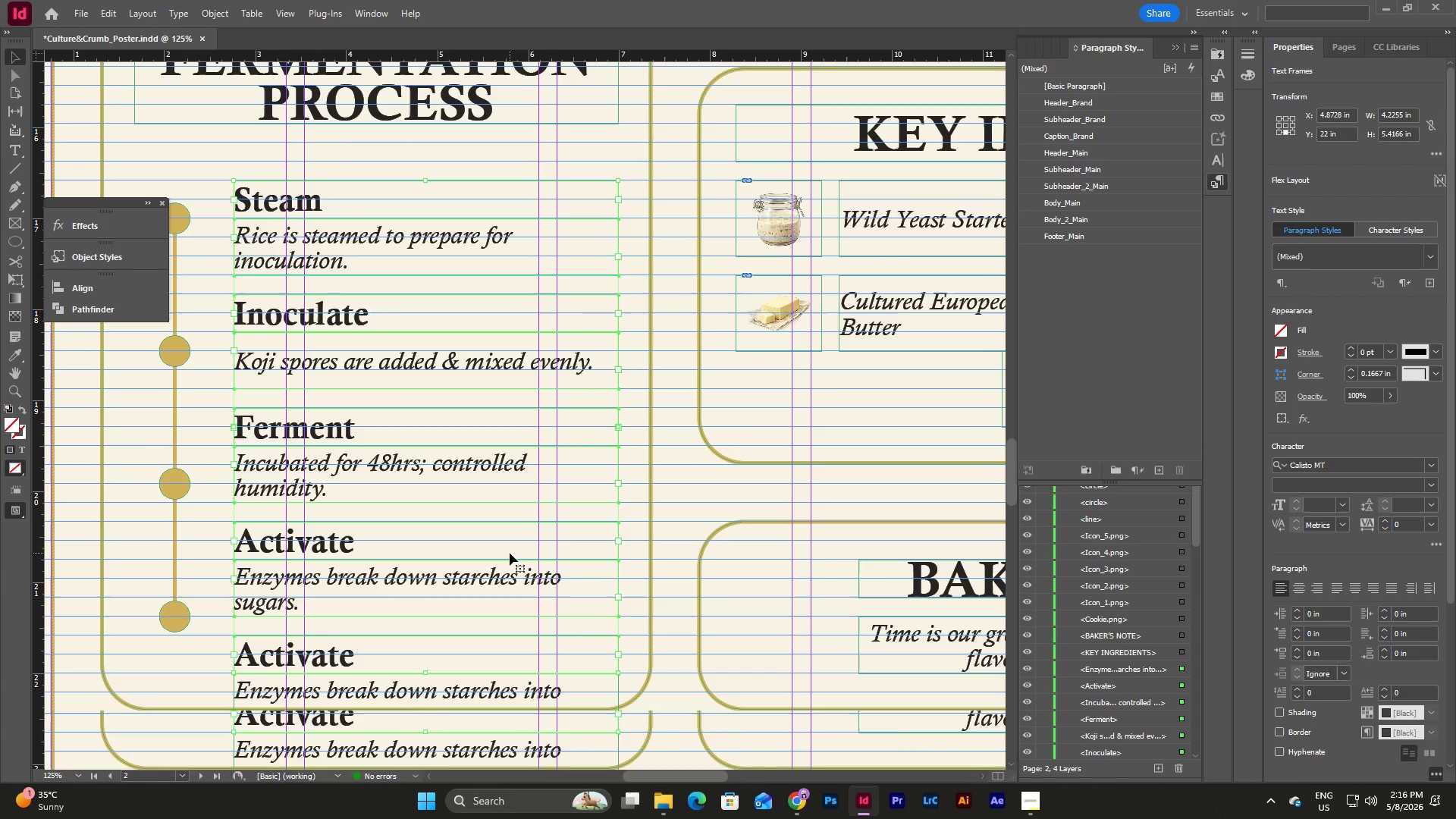 
scroll: coordinate [510, 553], scroll_direction: down, amount: 4.0
 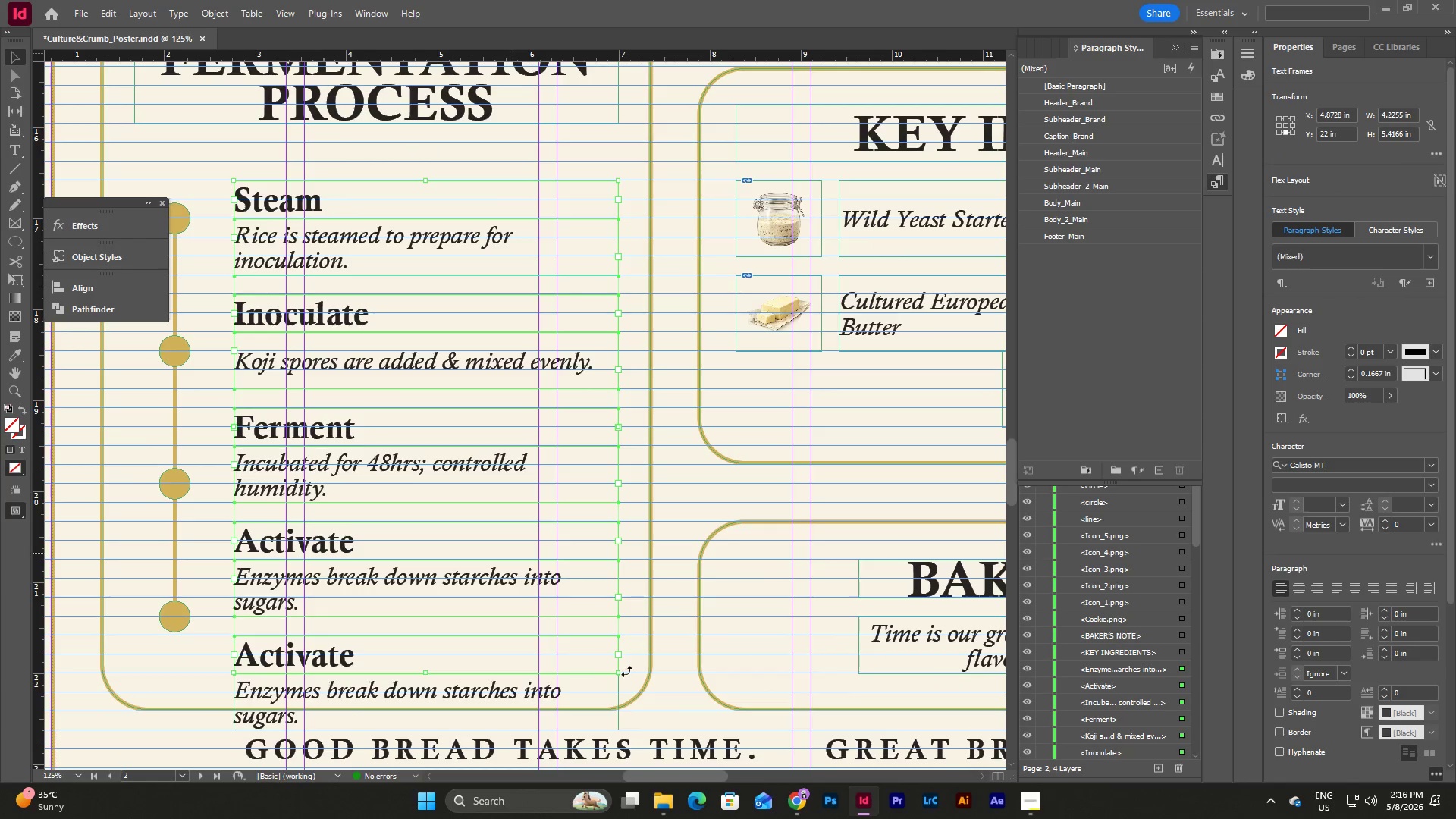 
left_click([595, 686])
 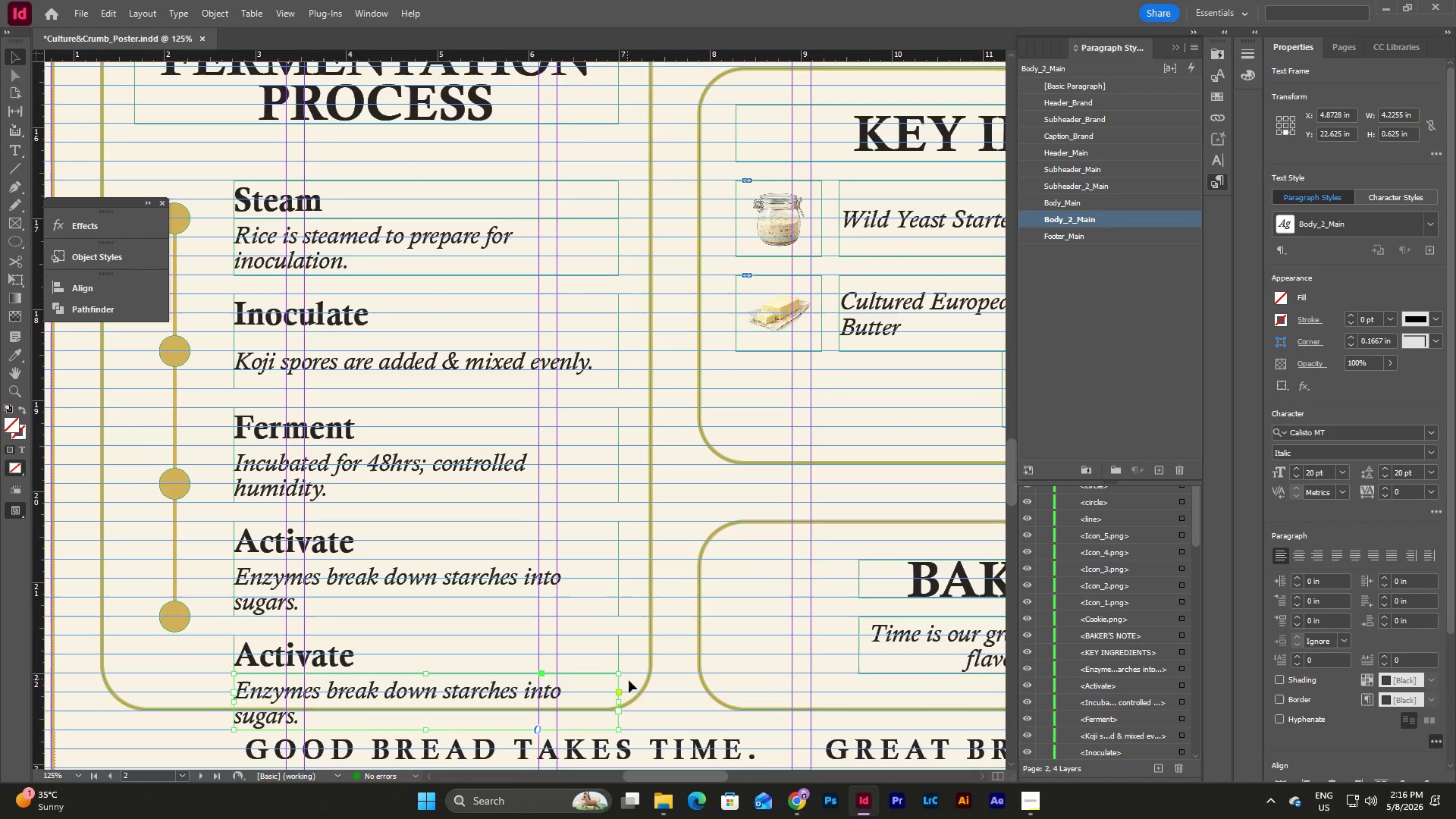 
left_click_drag(start_coordinate=[629, 682], to_coordinate=[326, 202])
 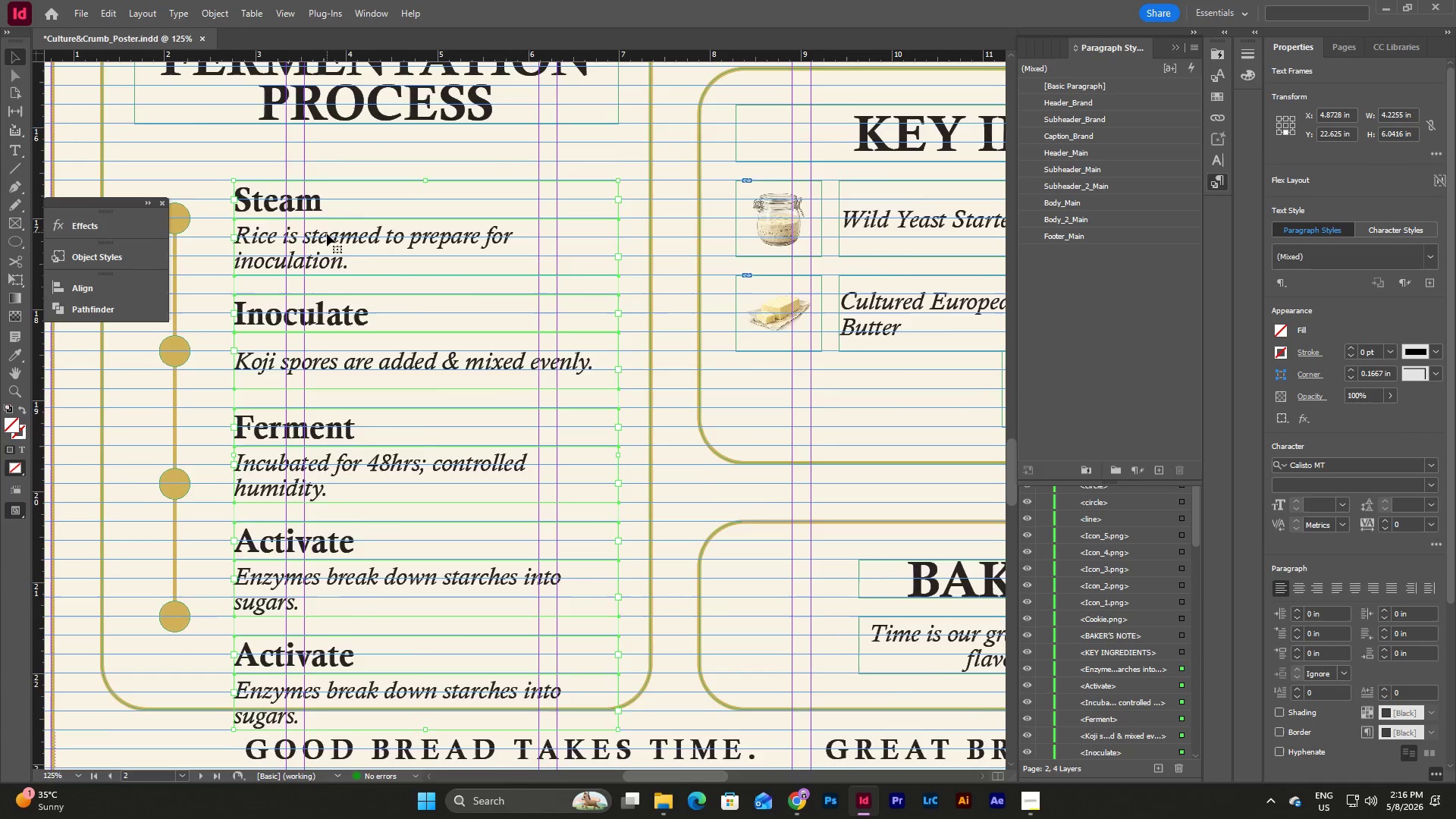 
scroll: coordinate [328, 235], scroll_direction: up, amount: 5.0
 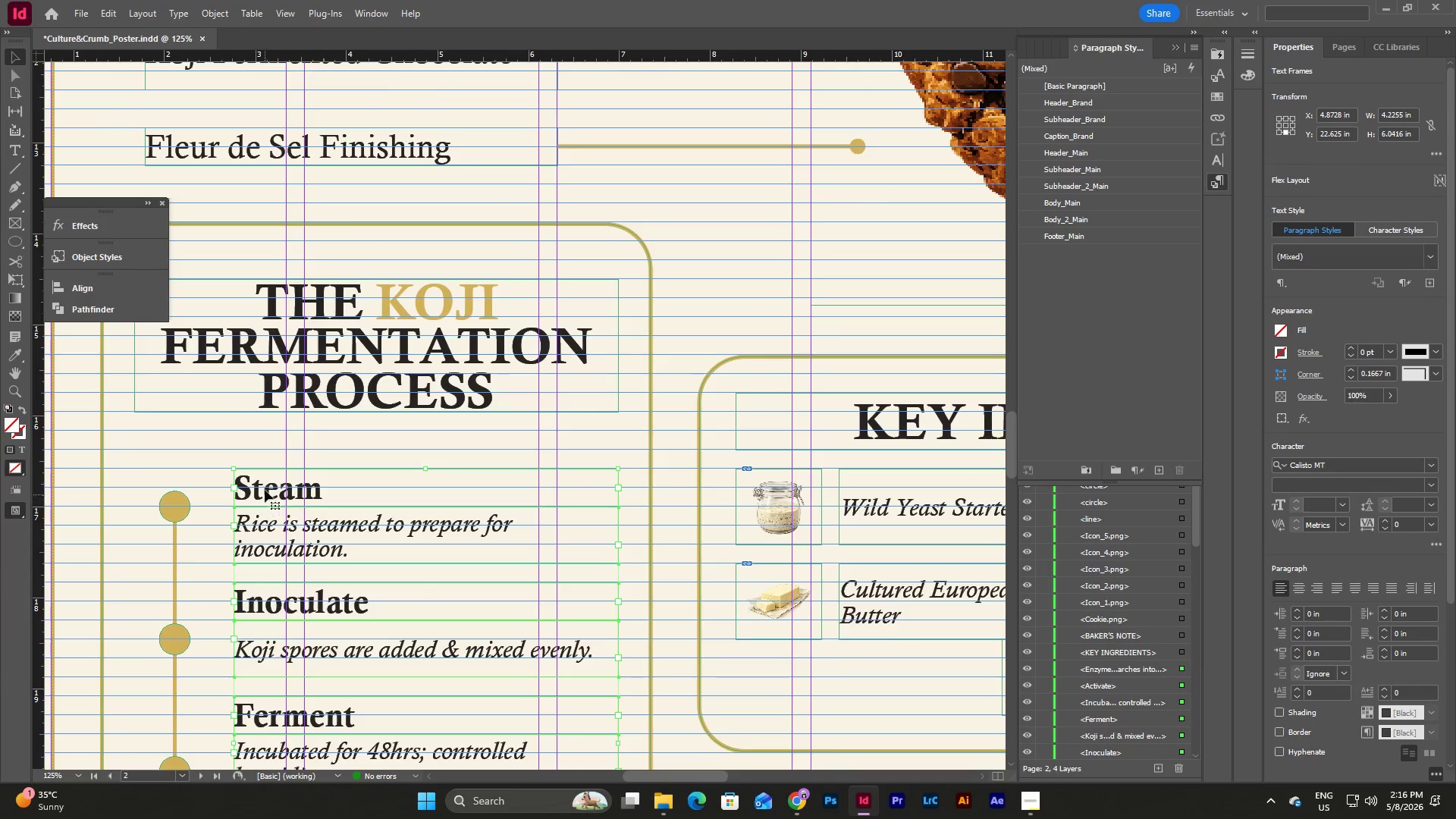 
left_click_drag(start_coordinate=[264, 488], to_coordinate=[266, 451])
 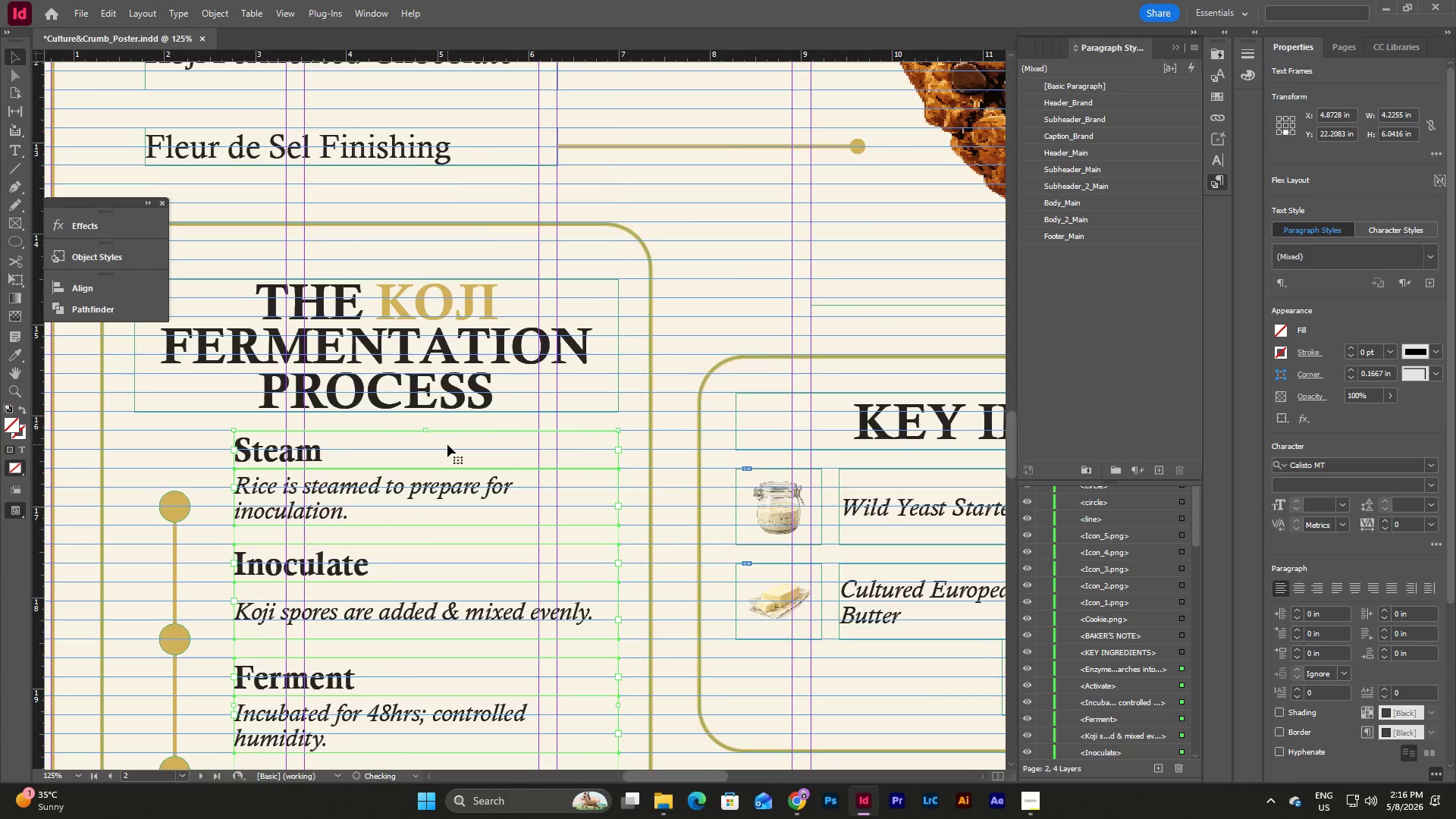 
scroll: coordinate [447, 444], scroll_direction: down, amount: 6.0
 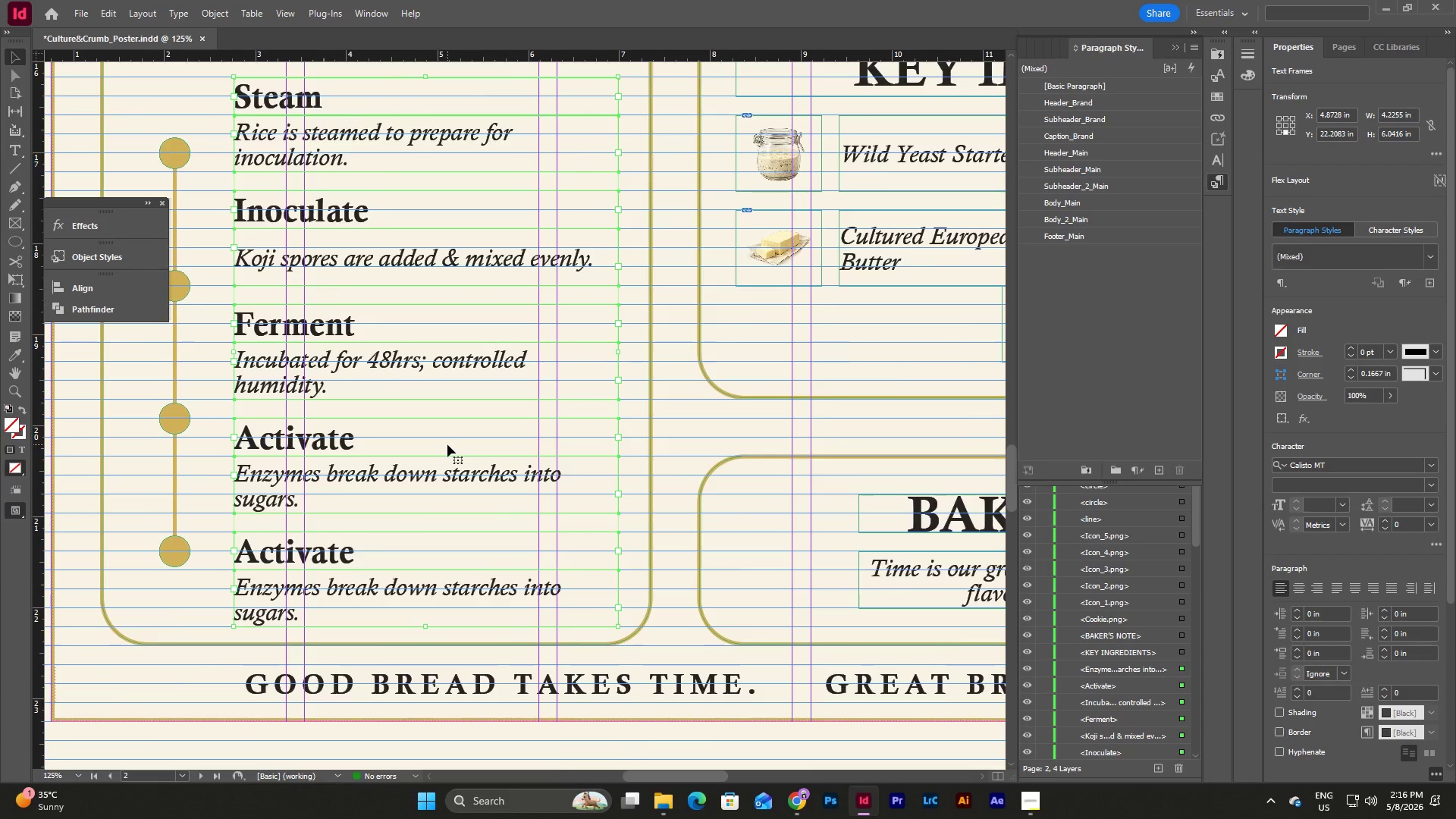 
scroll: coordinate [447, 444], scroll_direction: up, amount: 6.0
 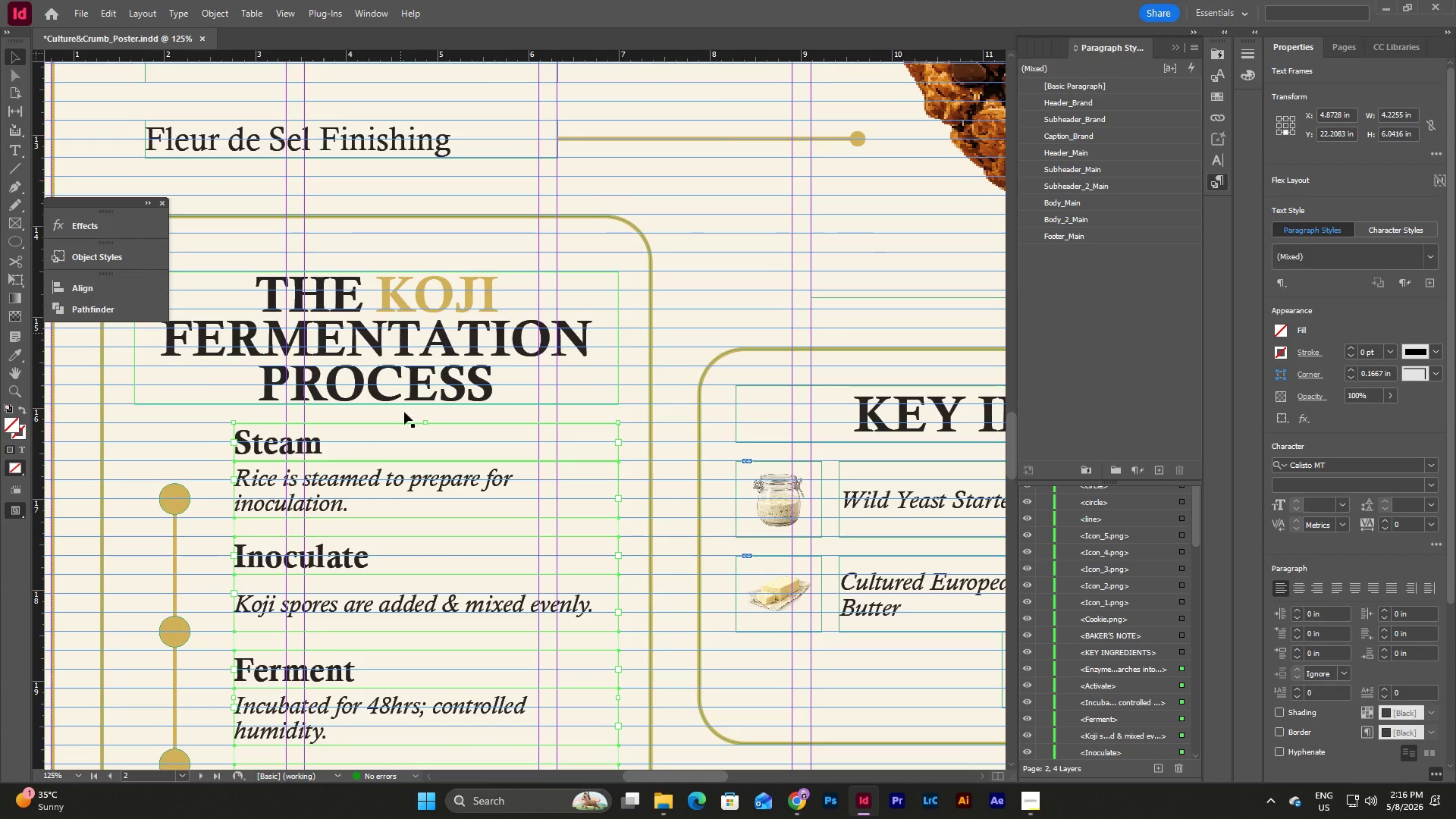 
left_click([213, 507])
 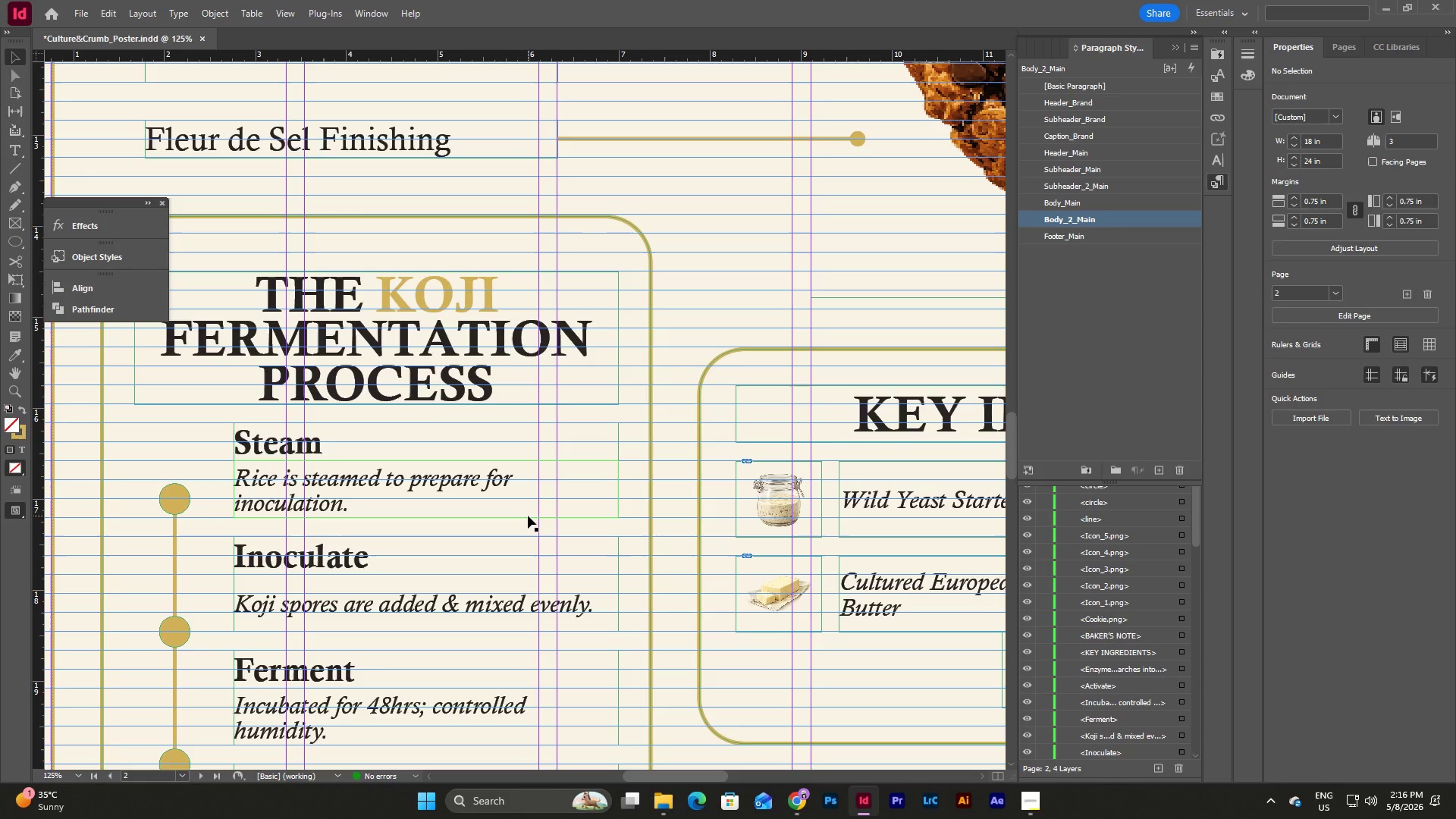 
scroll: coordinate [528, 516], scroll_direction: down, amount: 2.0
 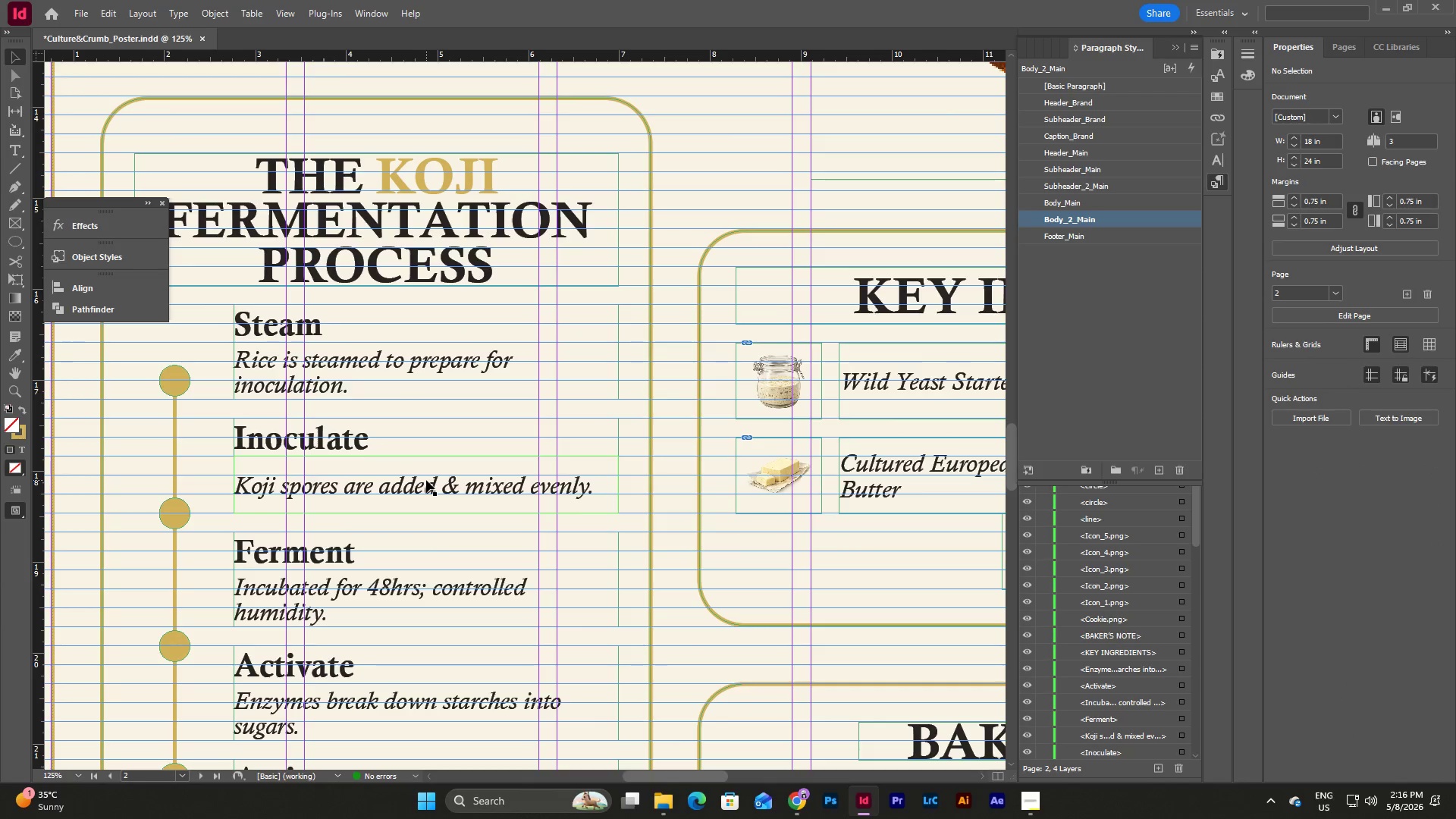 
left_click([426, 480])
 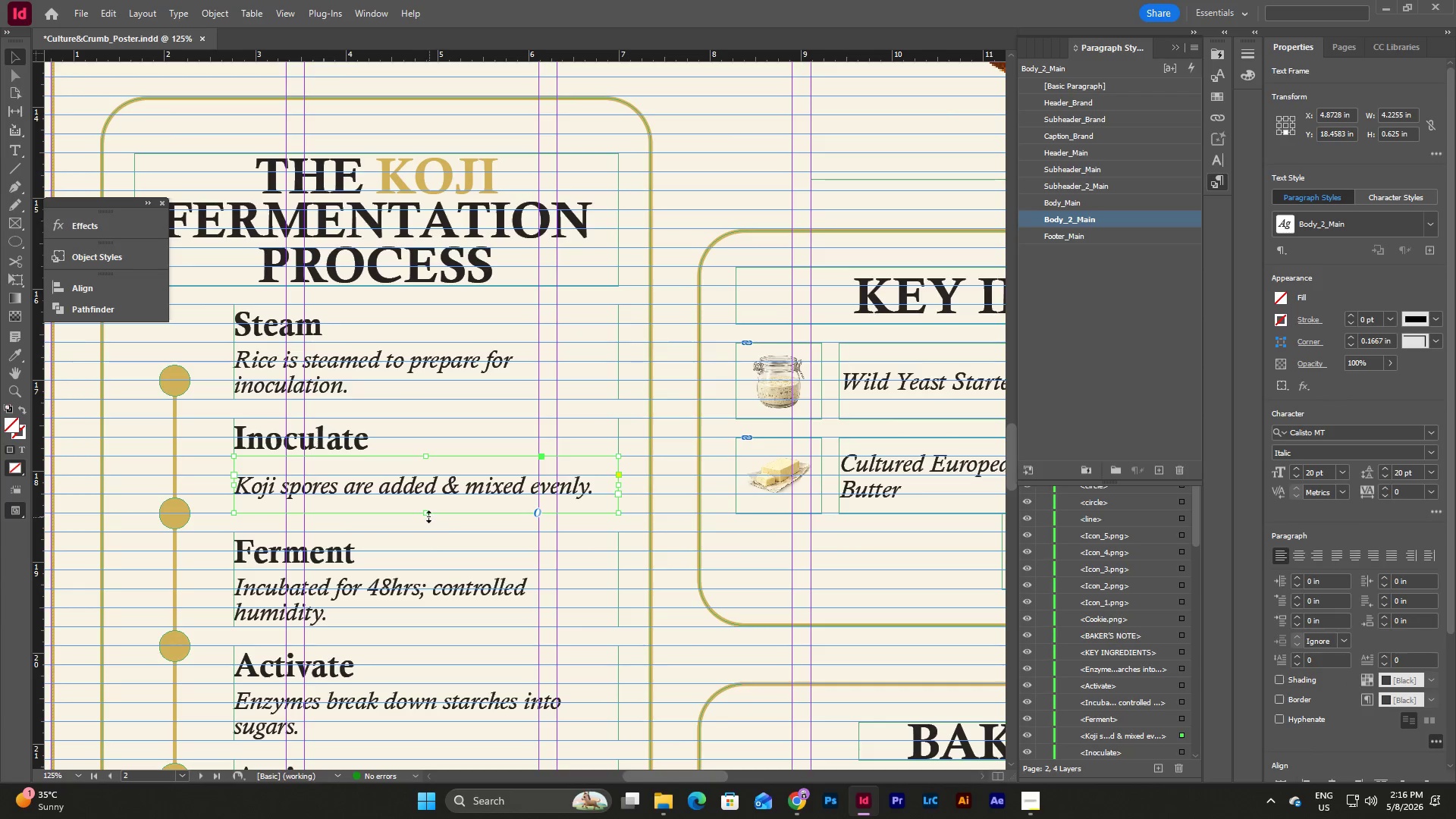 
left_click_drag(start_coordinate=[425, 515], to_coordinate=[425, 494])
 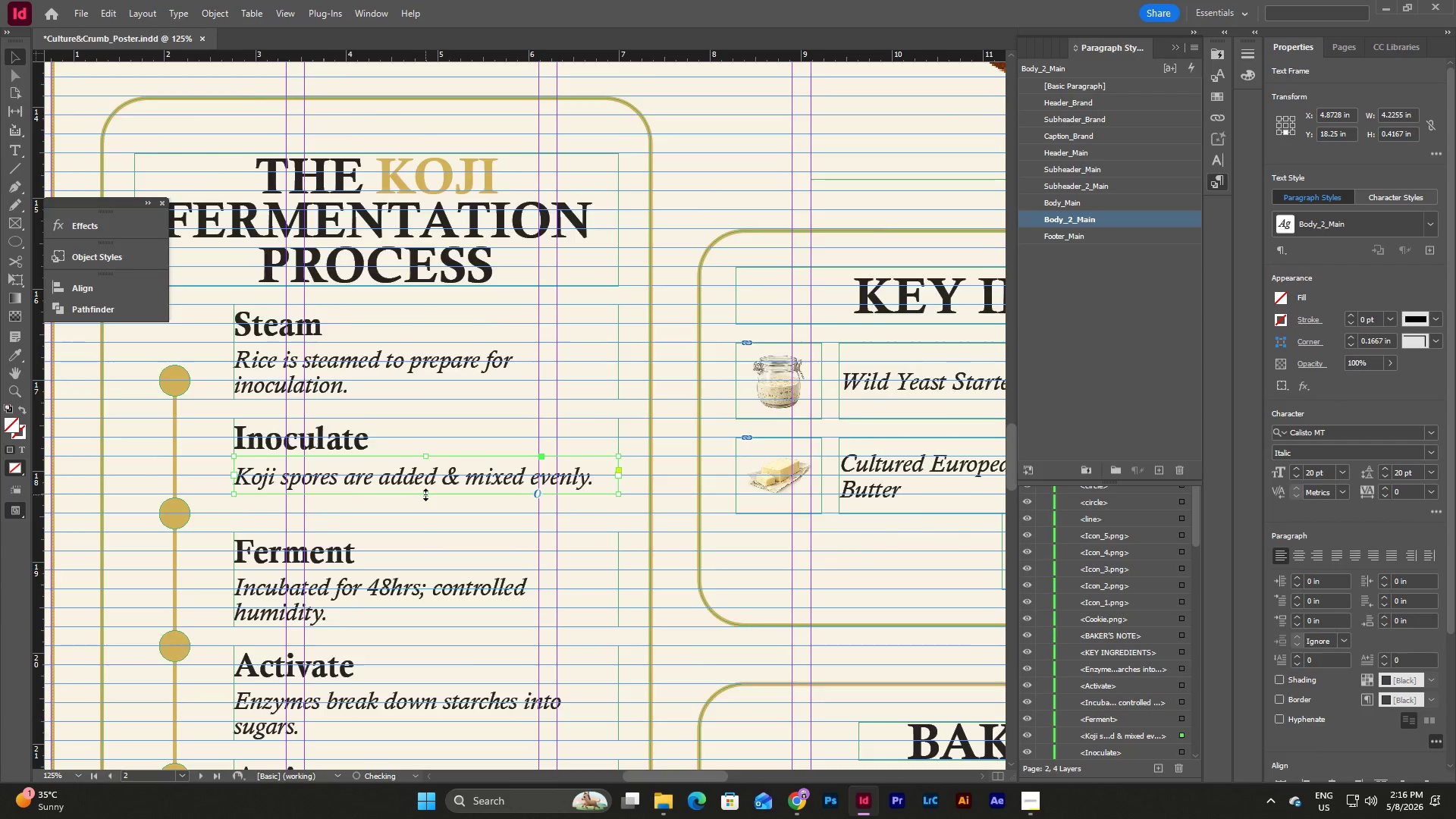 
scroll: coordinate [425, 494], scroll_direction: down, amount: 1.0
 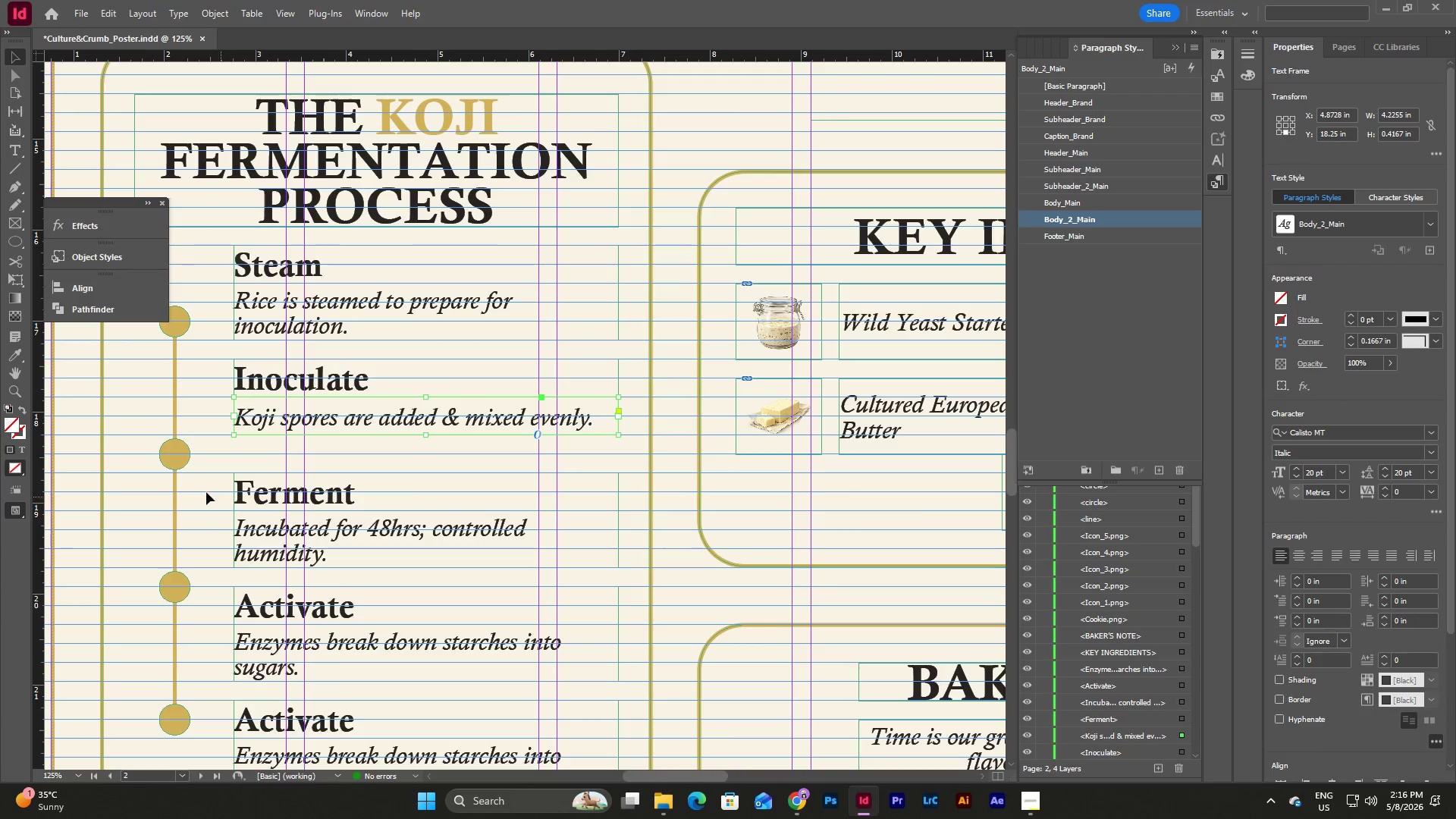 
left_click_drag(start_coordinate=[206, 492], to_coordinate=[381, 572])
 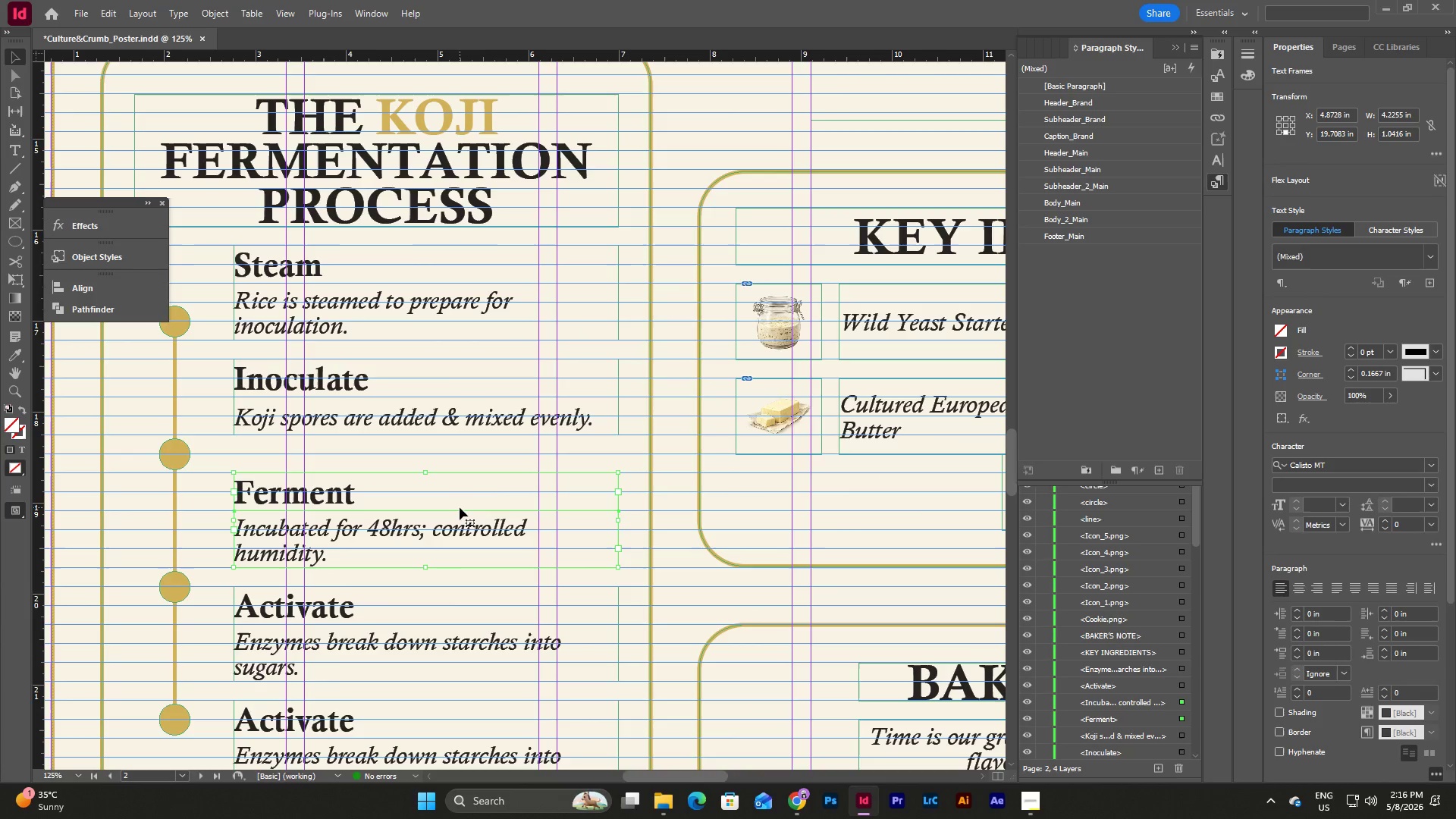 
double_click([433, 529])
 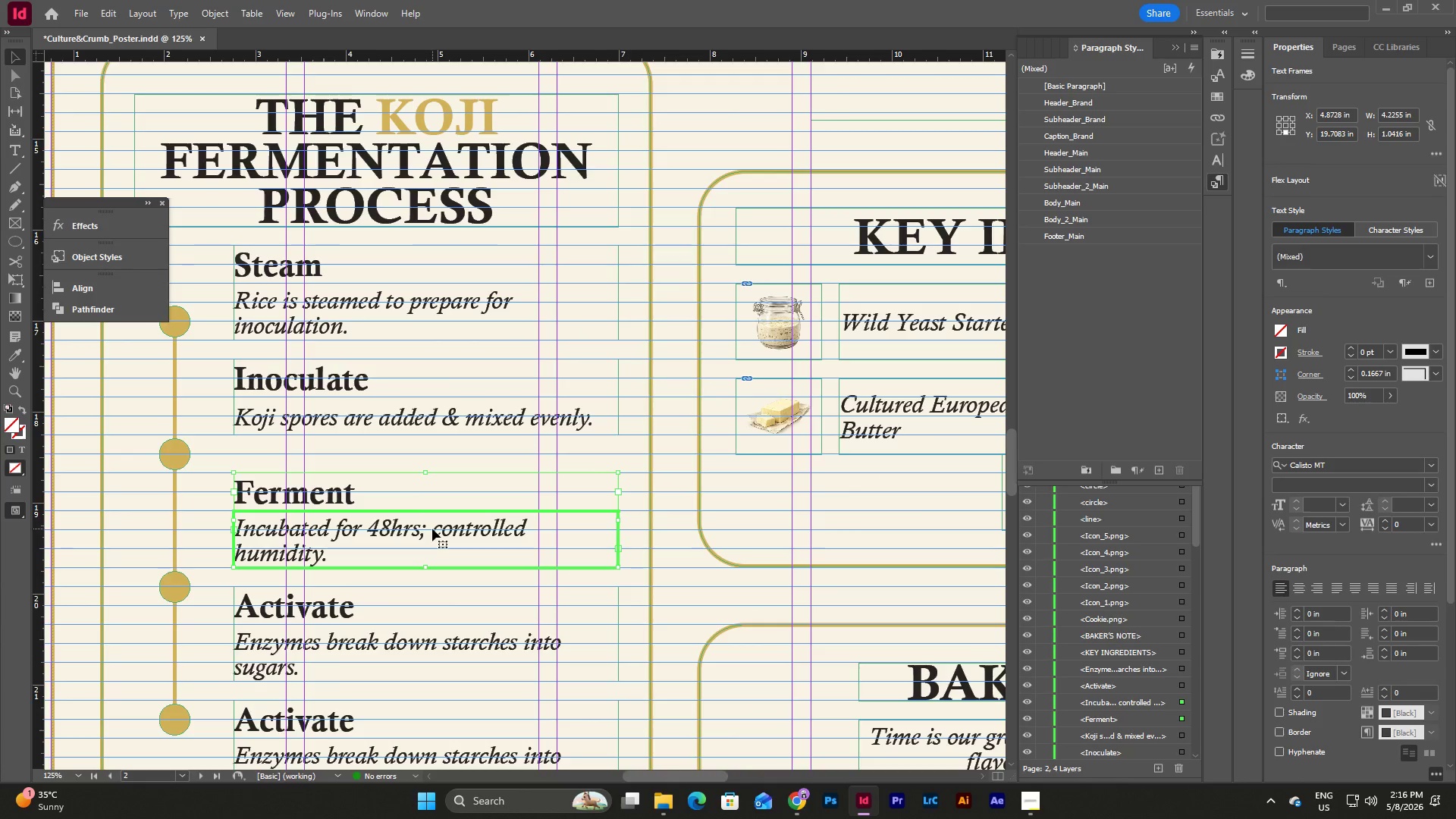 
triple_click([432, 529])
 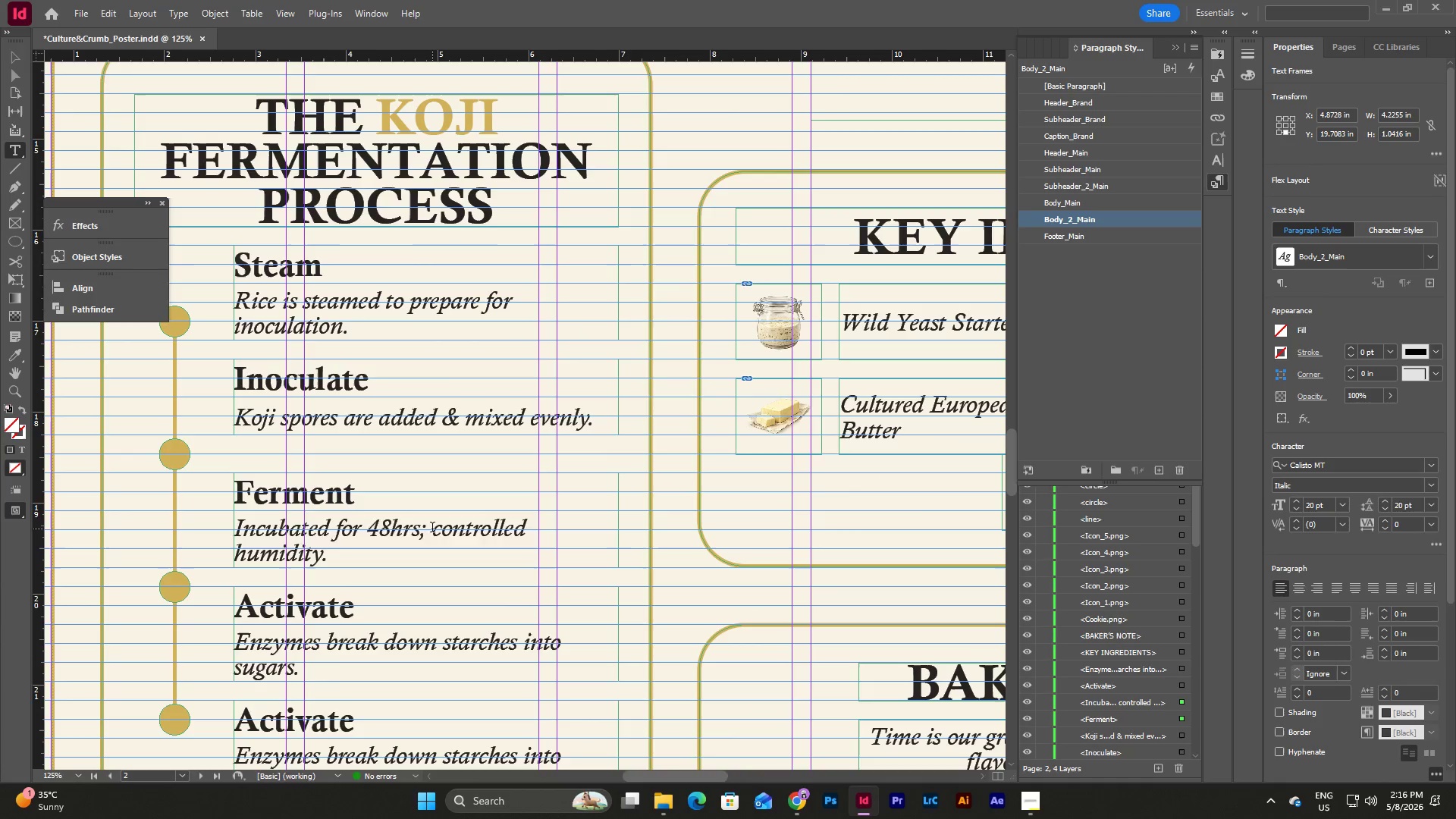 
triple_click([432, 529])
 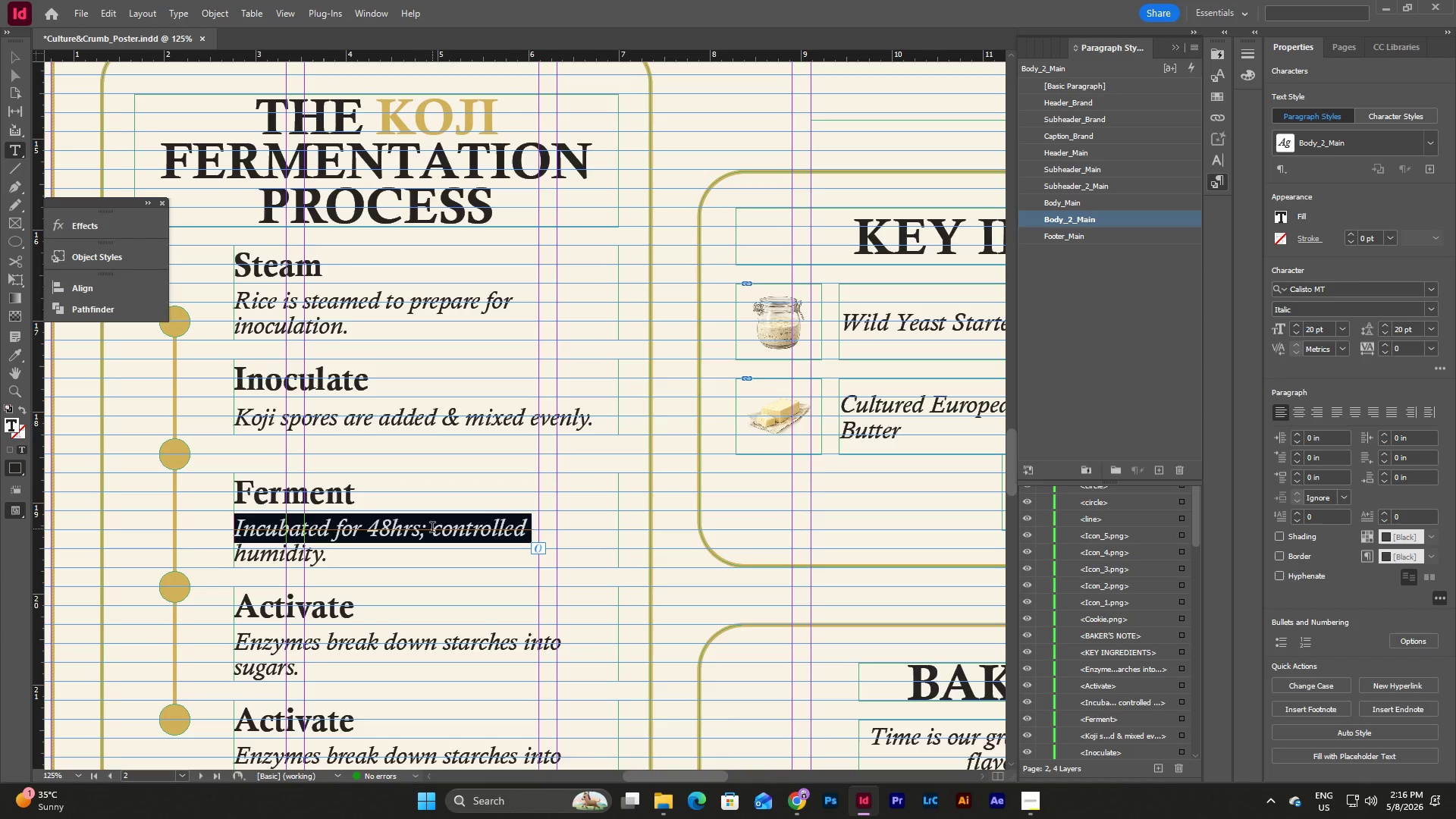 
left_click([432, 529])
 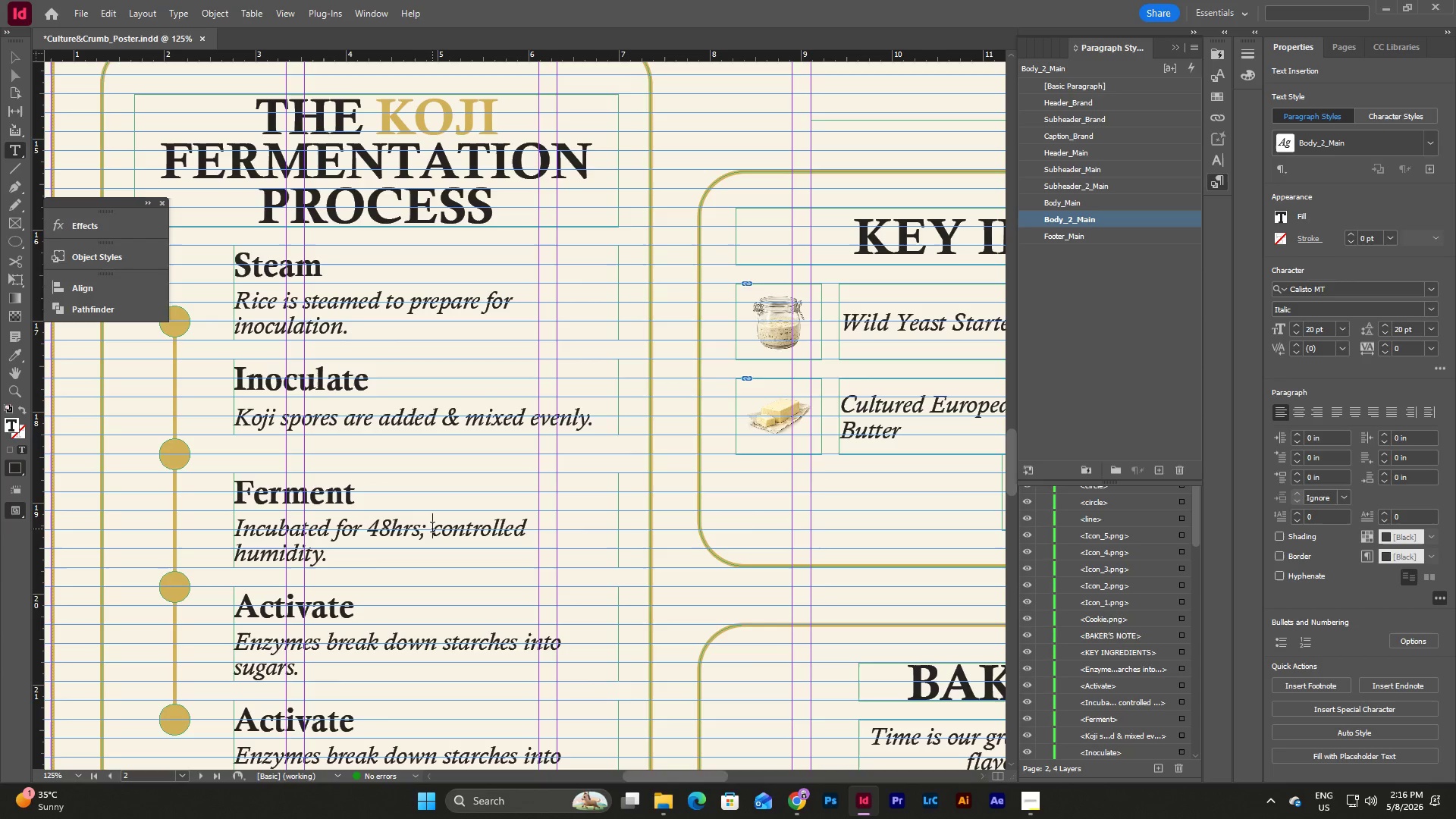 
key(Backspace)
key(Backspace)
type( at )
 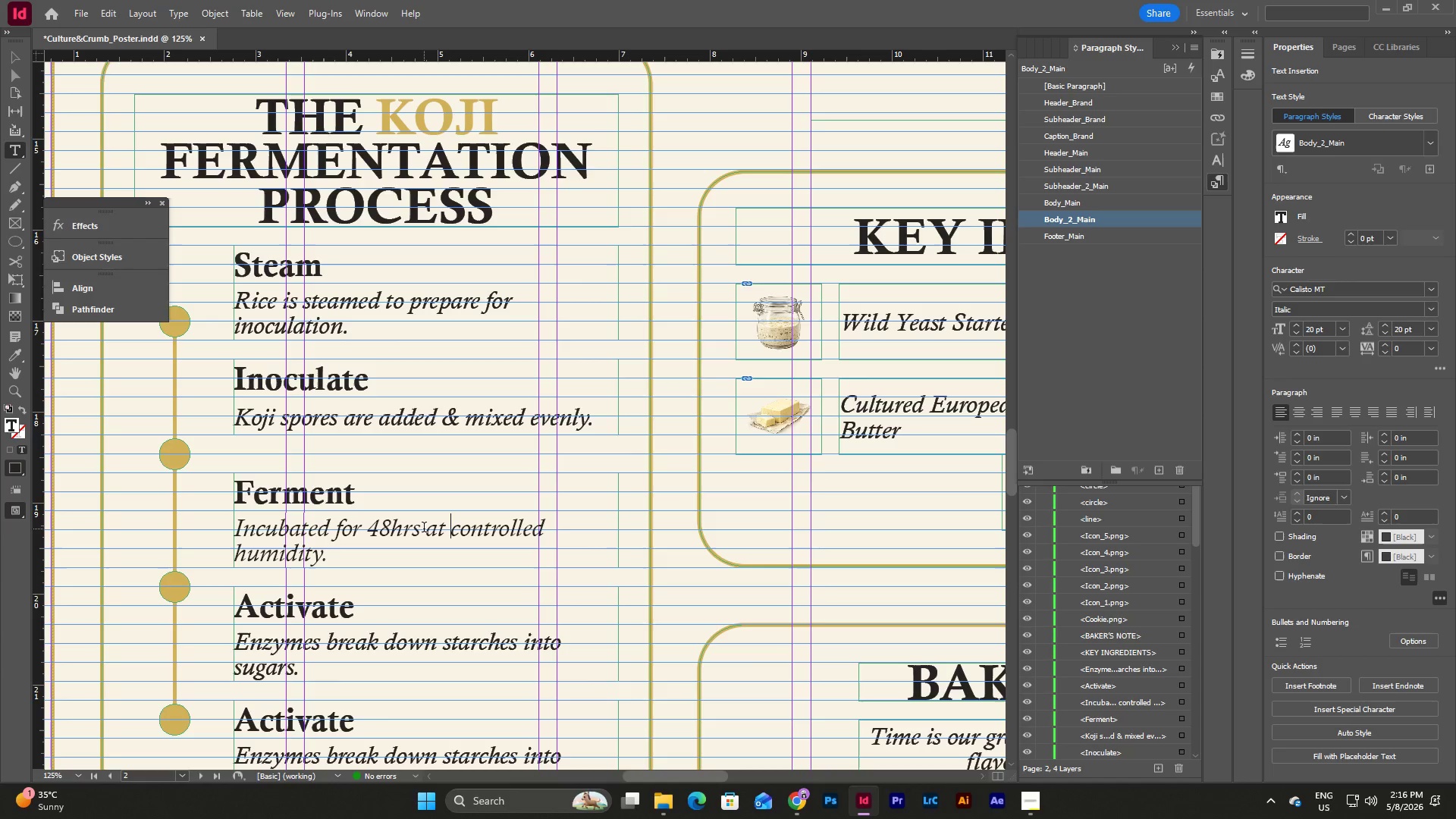 
key(Escape)
 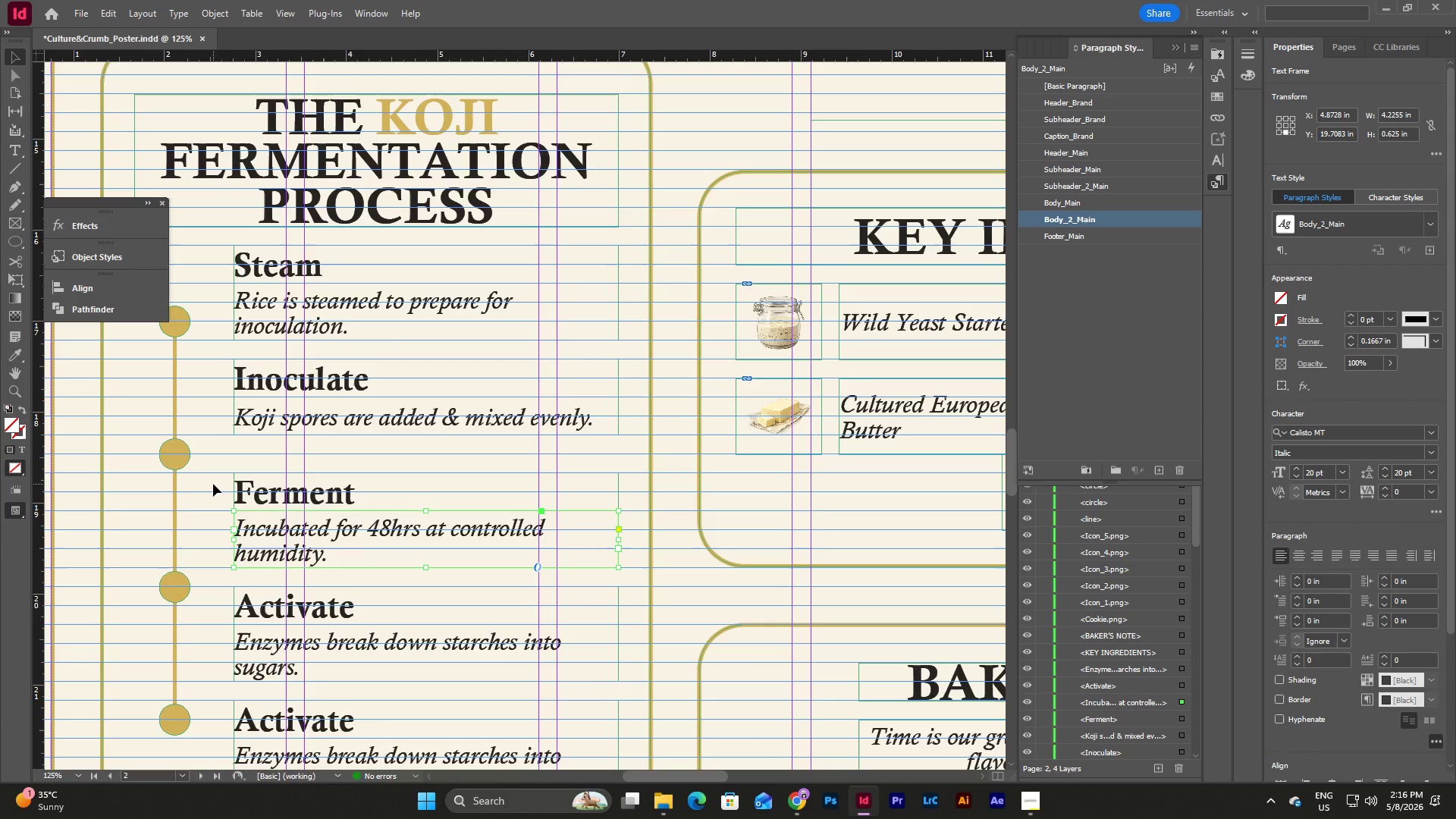 
left_click_drag(start_coordinate=[213, 484], to_coordinate=[357, 577])
 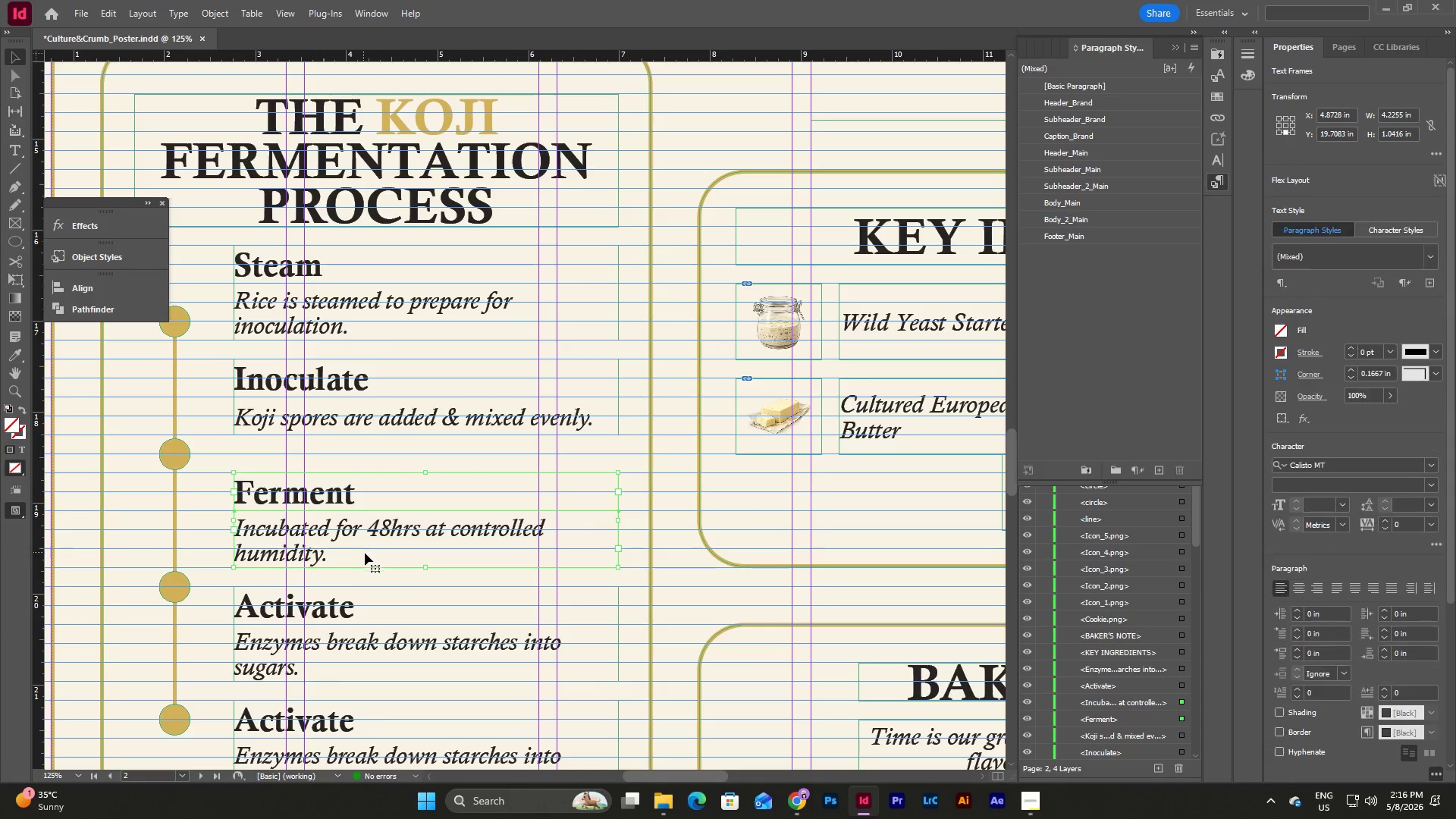 
left_click_drag(start_coordinate=[366, 554], to_coordinate=[366, 535])
 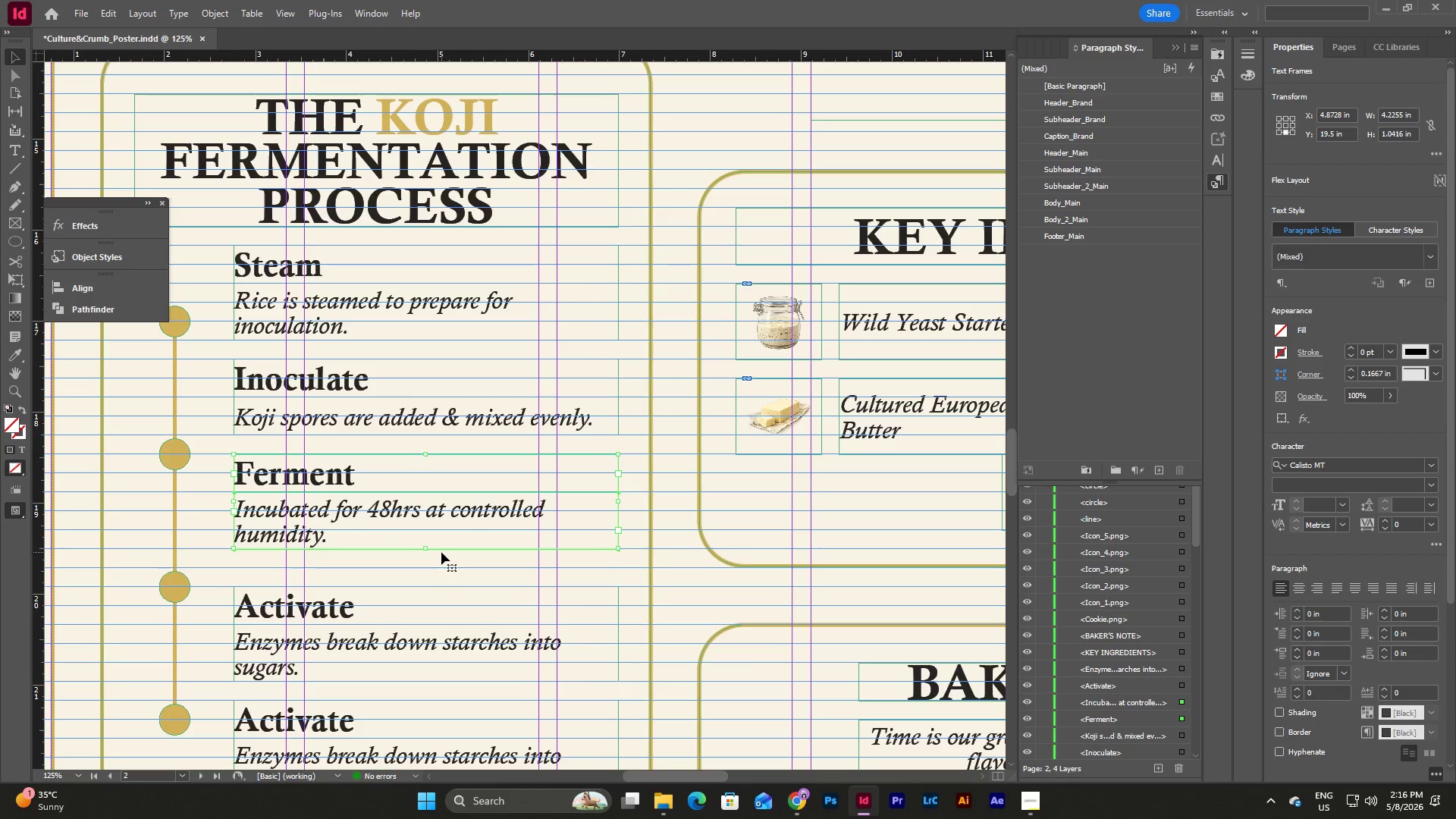 
left_click([441, 552])
 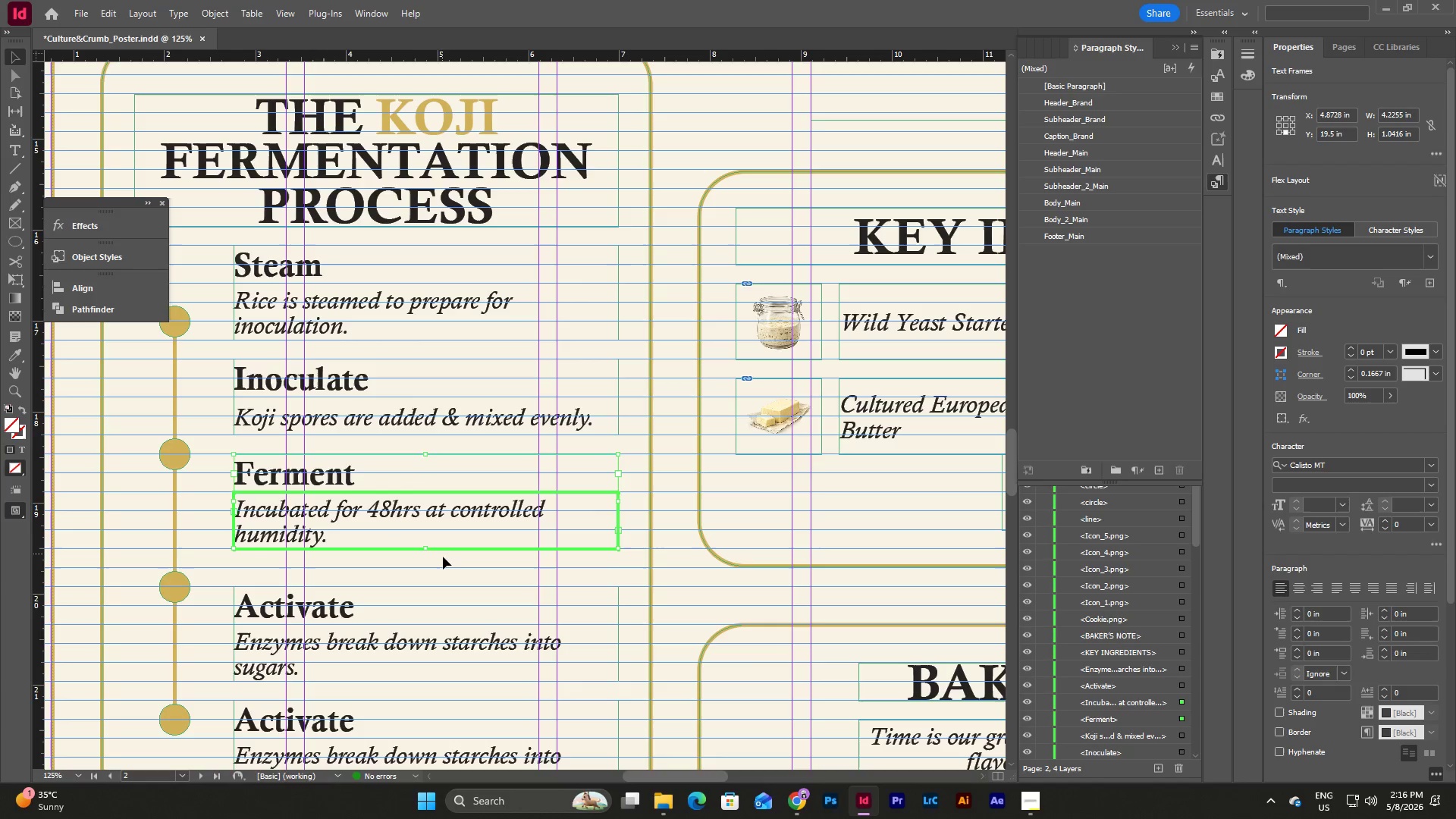 
left_click([443, 557])
 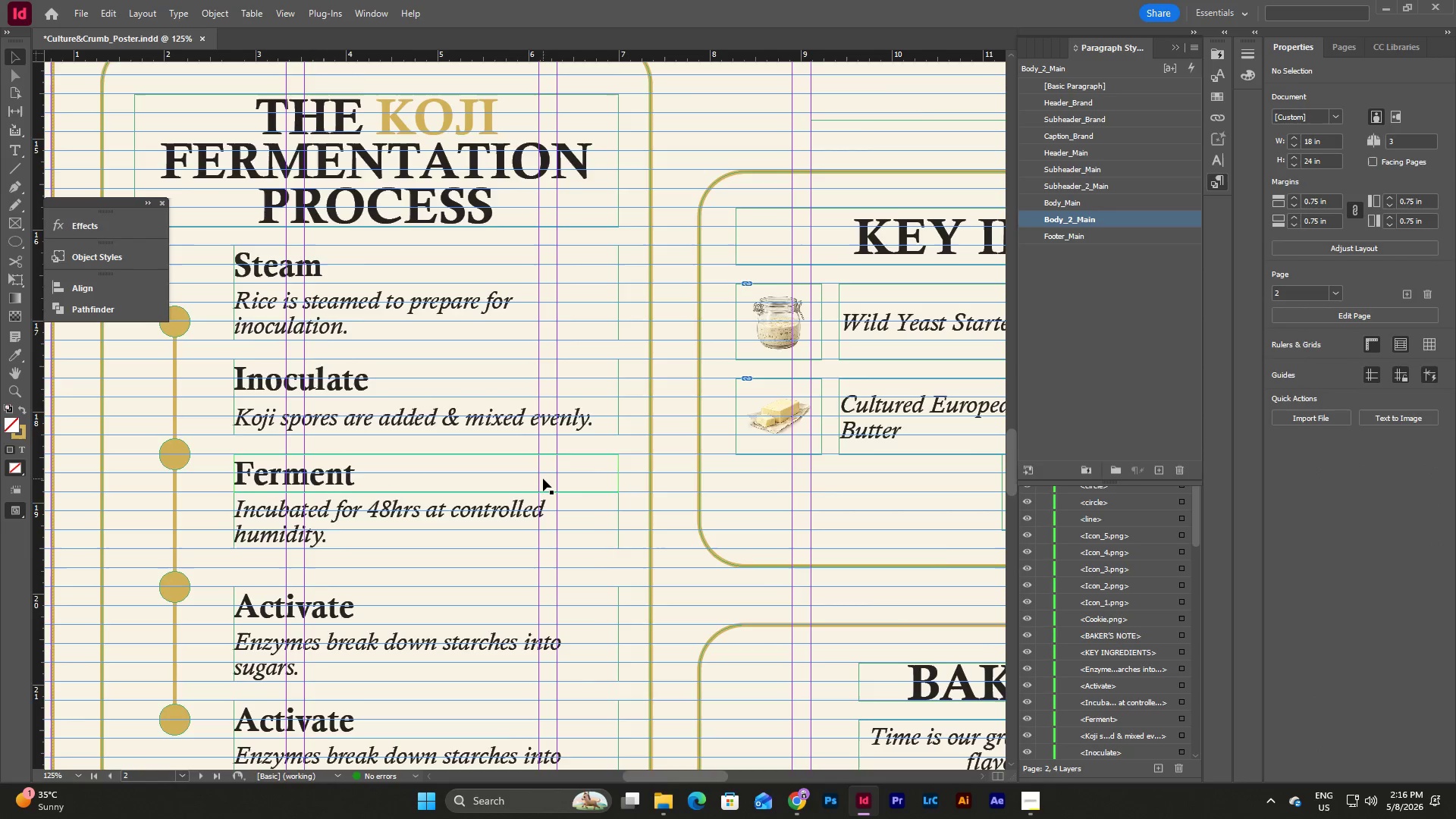 
scroll: coordinate [543, 479], scroll_direction: down, amount: 2.0
 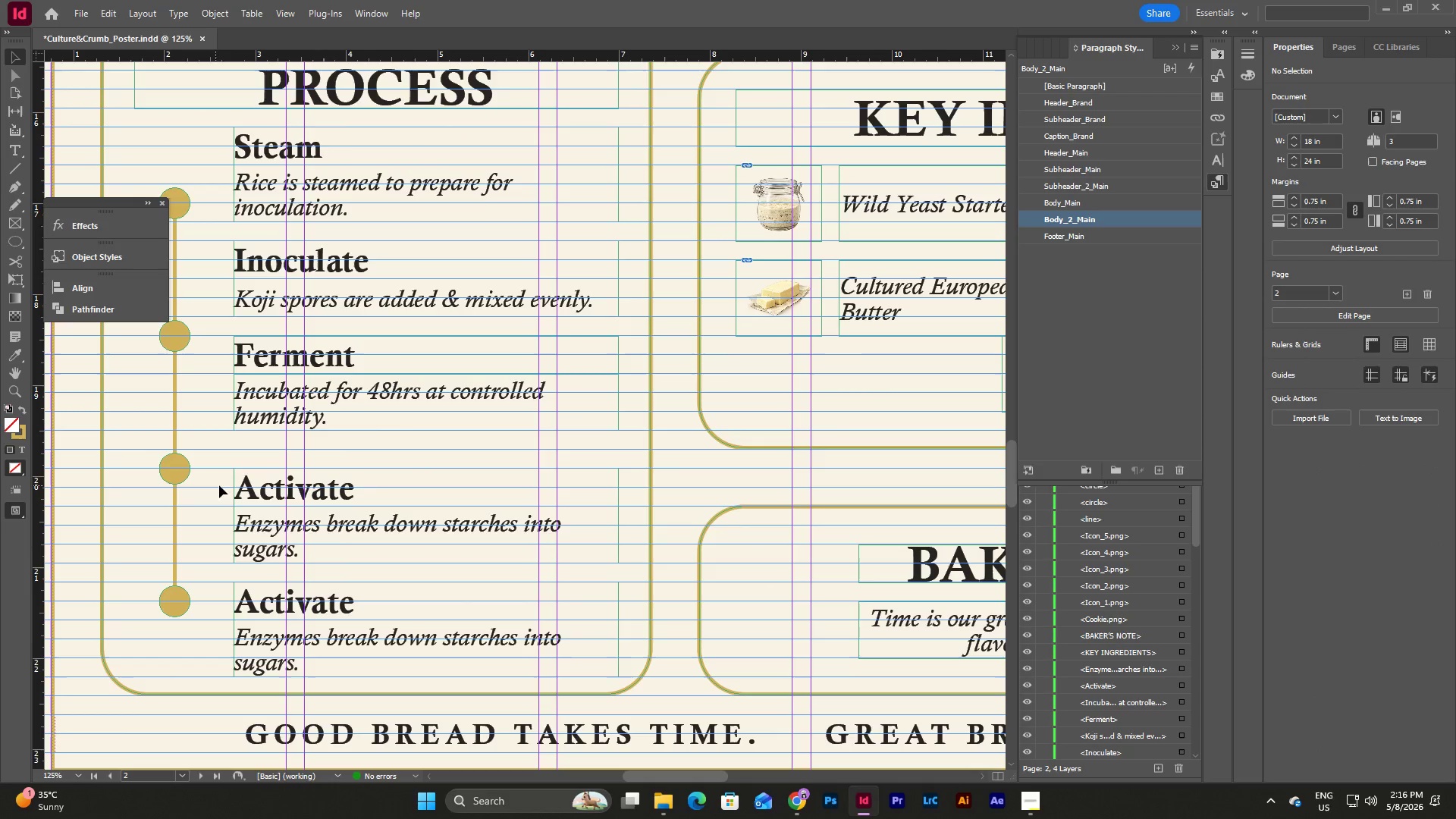 
left_click_drag(start_coordinate=[223, 485], to_coordinate=[372, 565])
 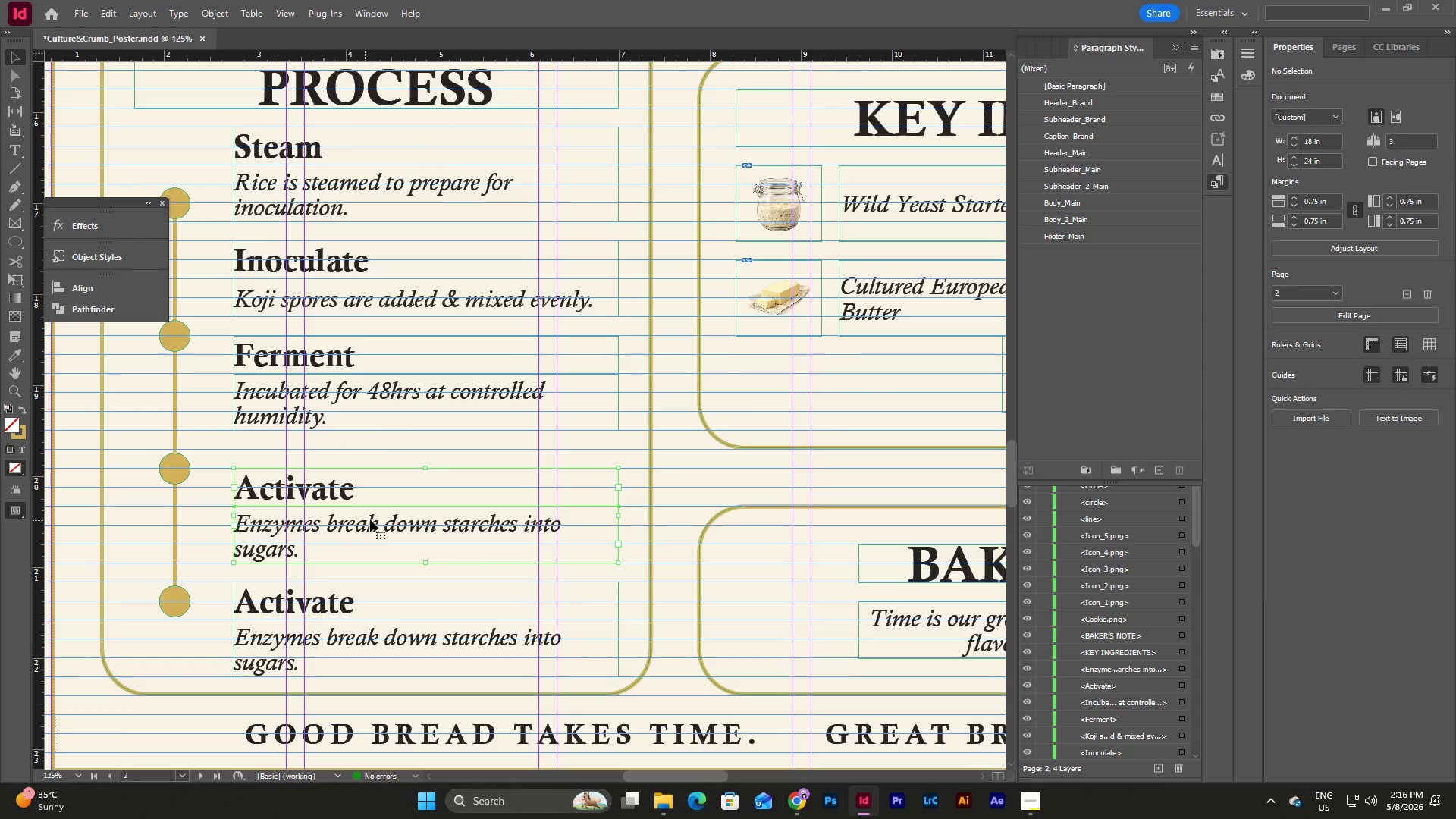 
left_click_drag(start_coordinate=[370, 519], to_coordinate=[370, 502])
 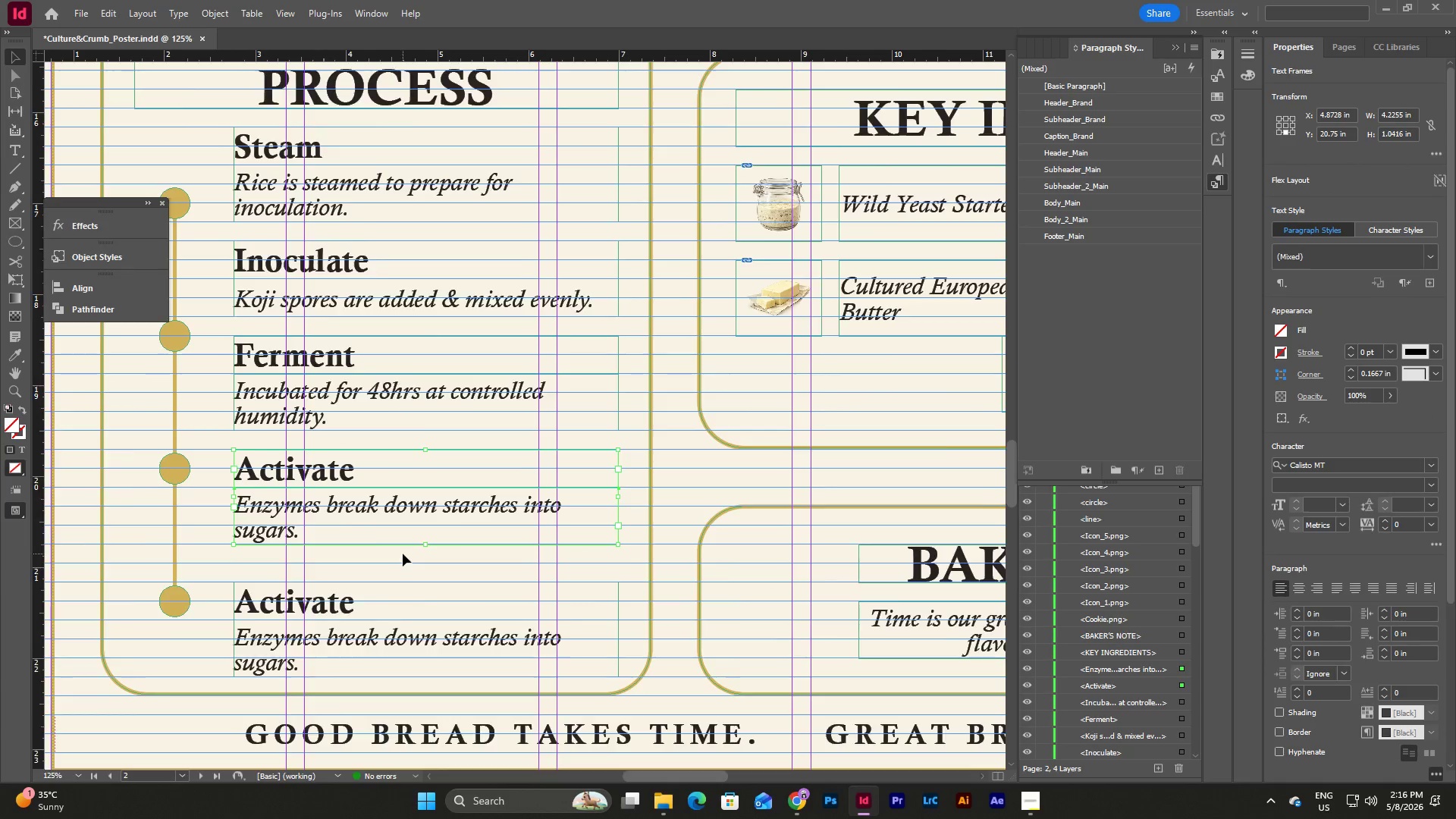 
scroll: coordinate [403, 554], scroll_direction: down, amount: 2.0
 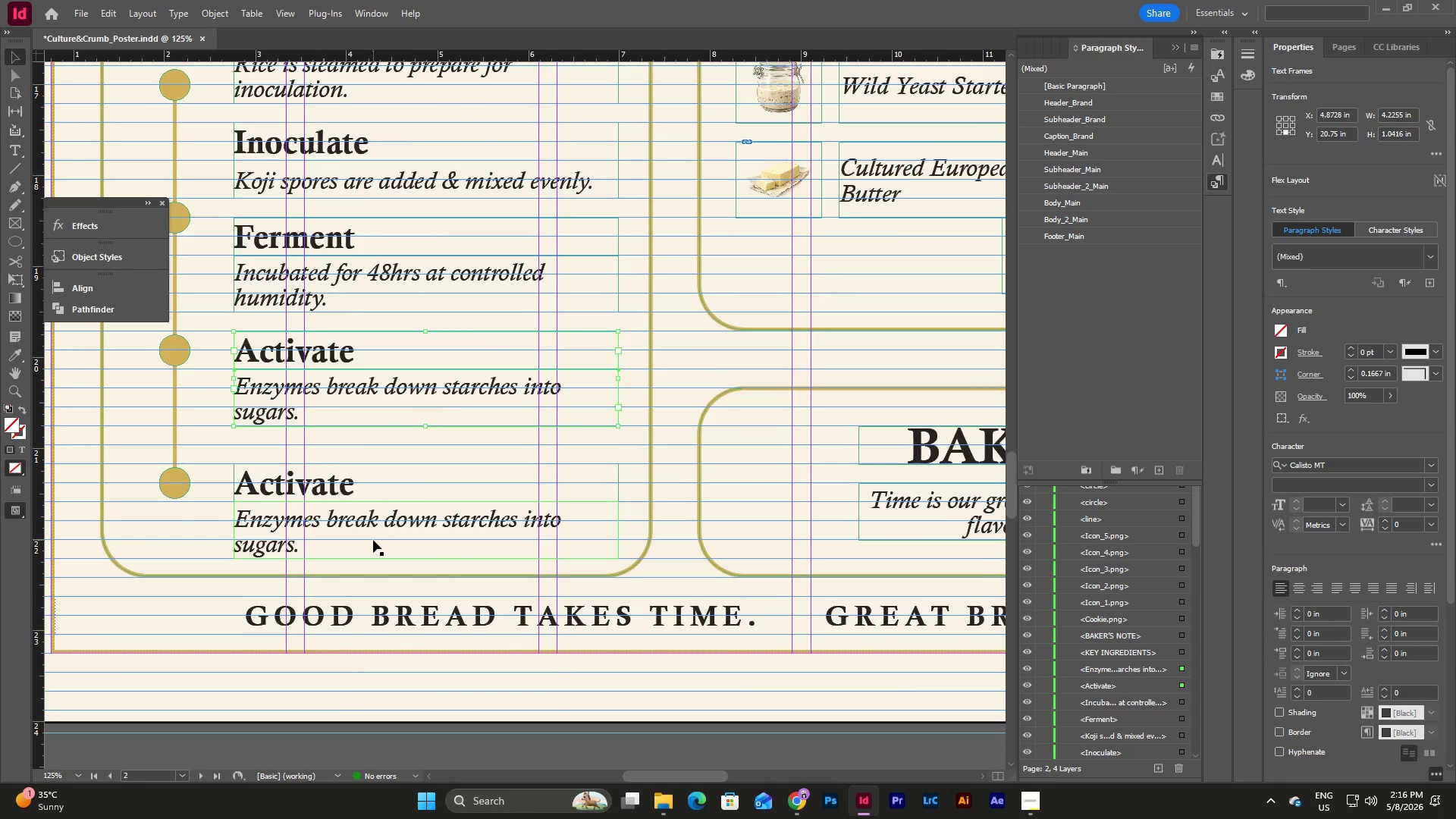 
scroll: coordinate [373, 540], scroll_direction: up, amount: 1.0
 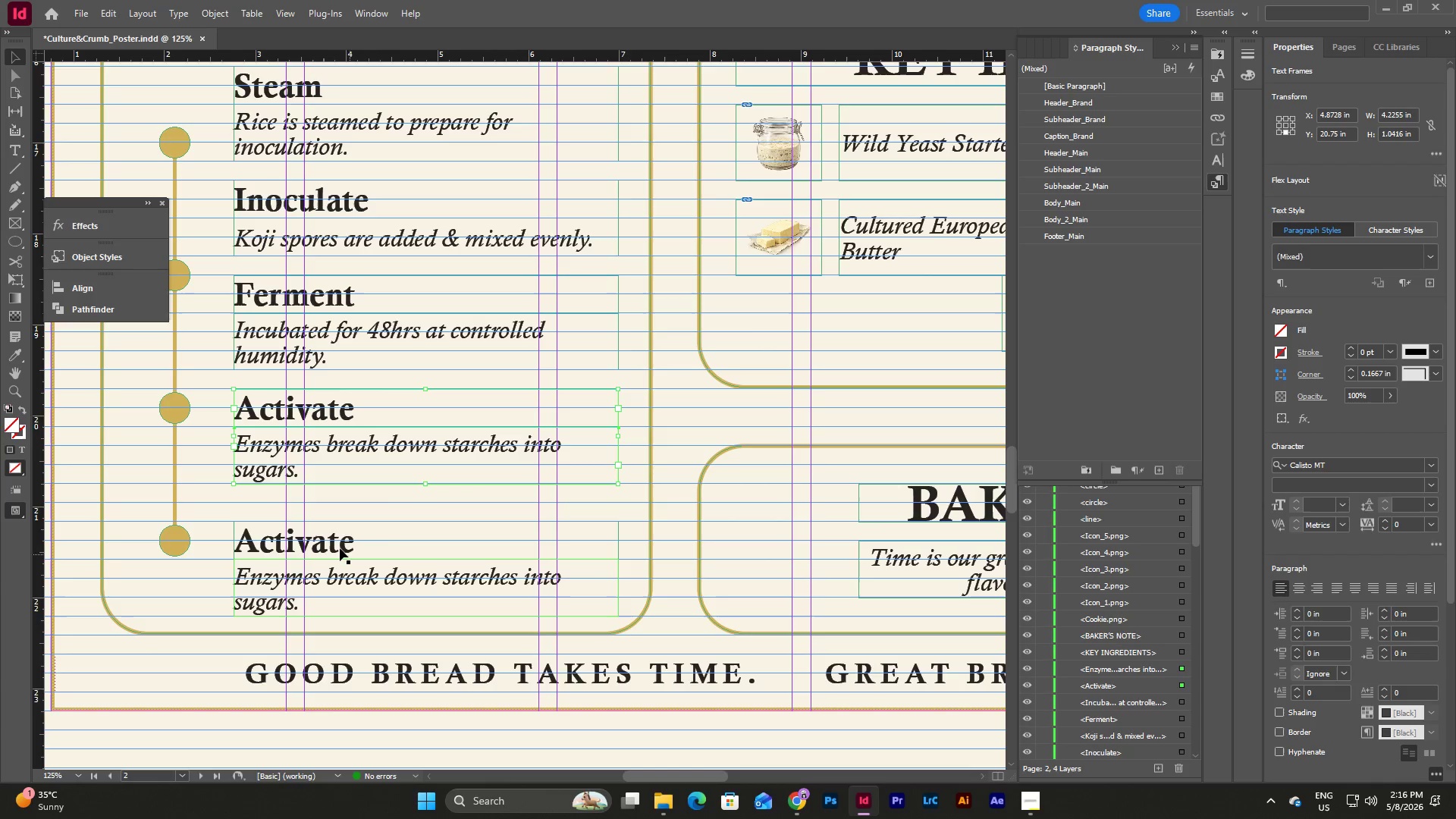 
double_click([347, 530])
 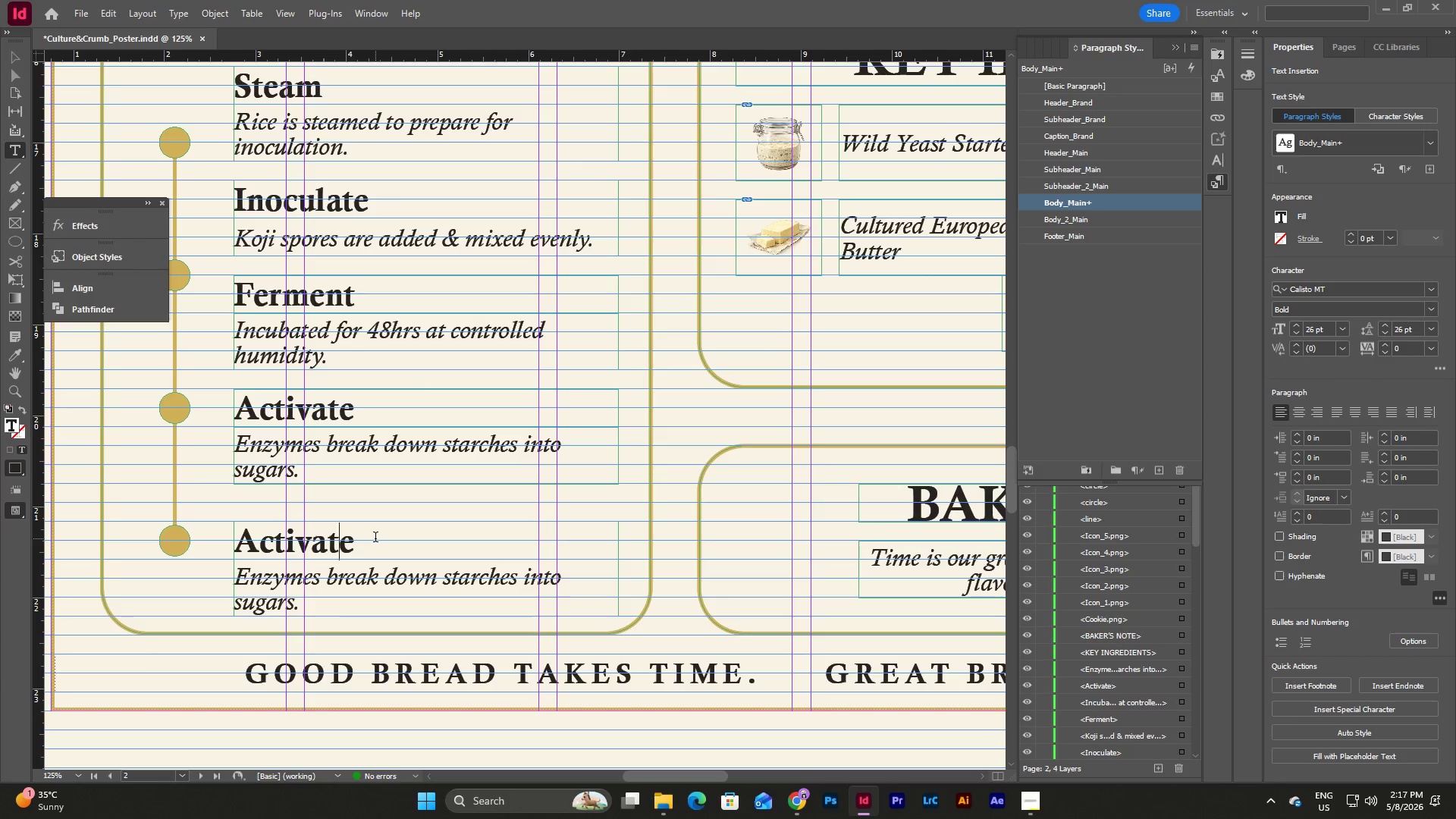 
left_click_drag(start_coordinate=[375, 538], to_coordinate=[133, 534])
 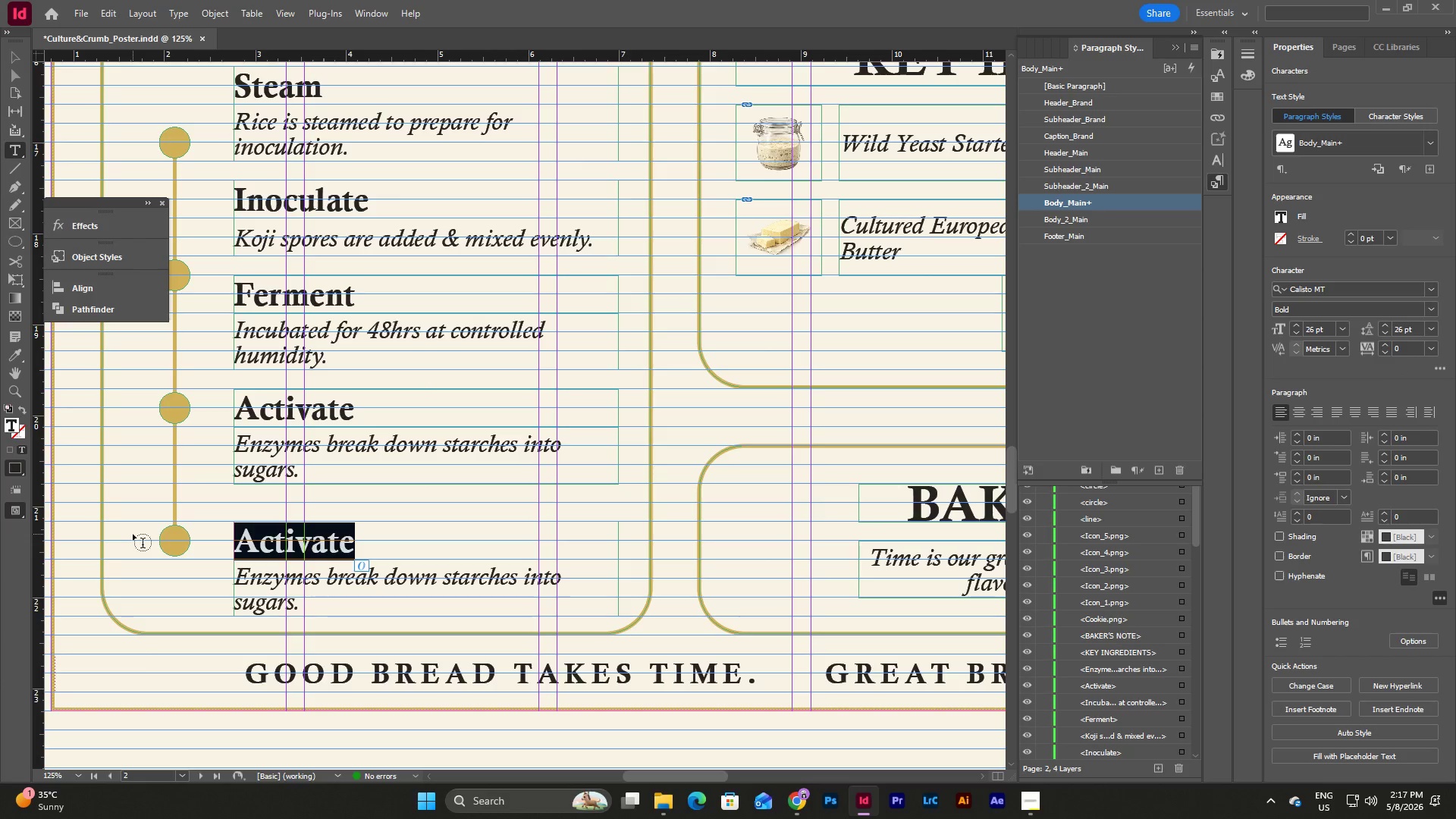 
type(Transform)
 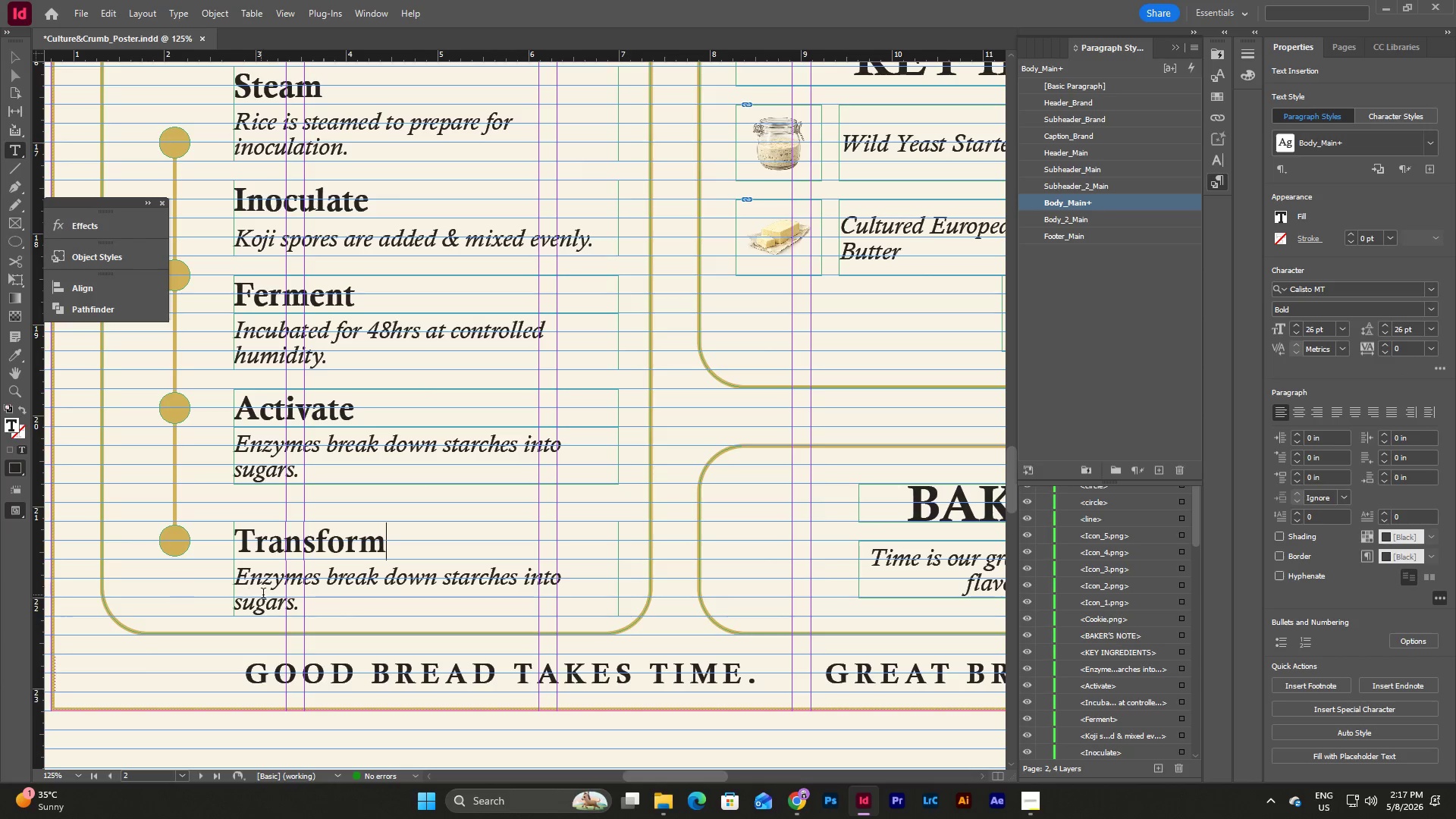 
left_click_drag(start_coordinate=[307, 610], to_coordinate=[228, 584])
 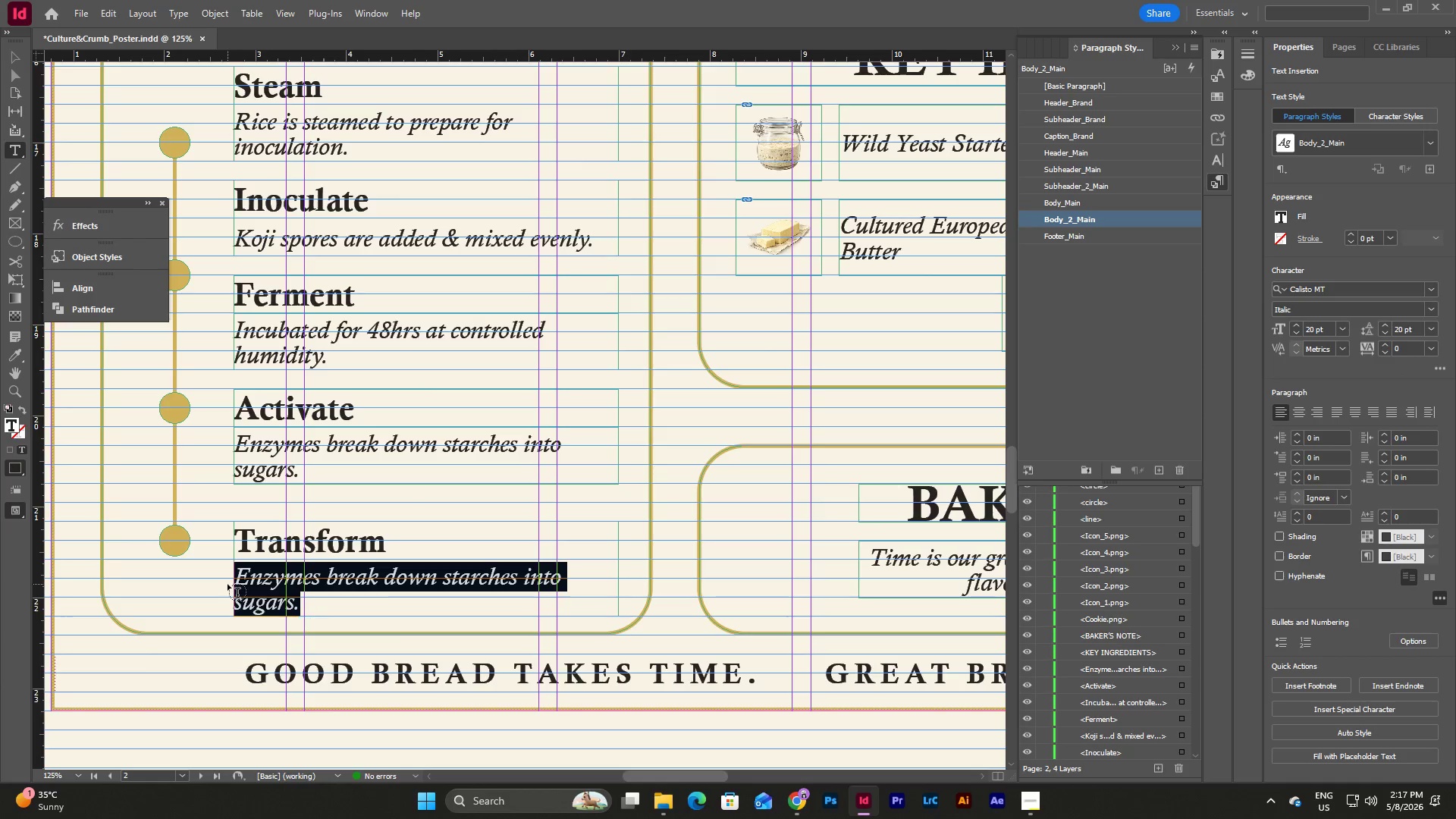 
type(Complex umami fa)
key(Backspace)
type(laor is unlocked.)
key(Escape)
 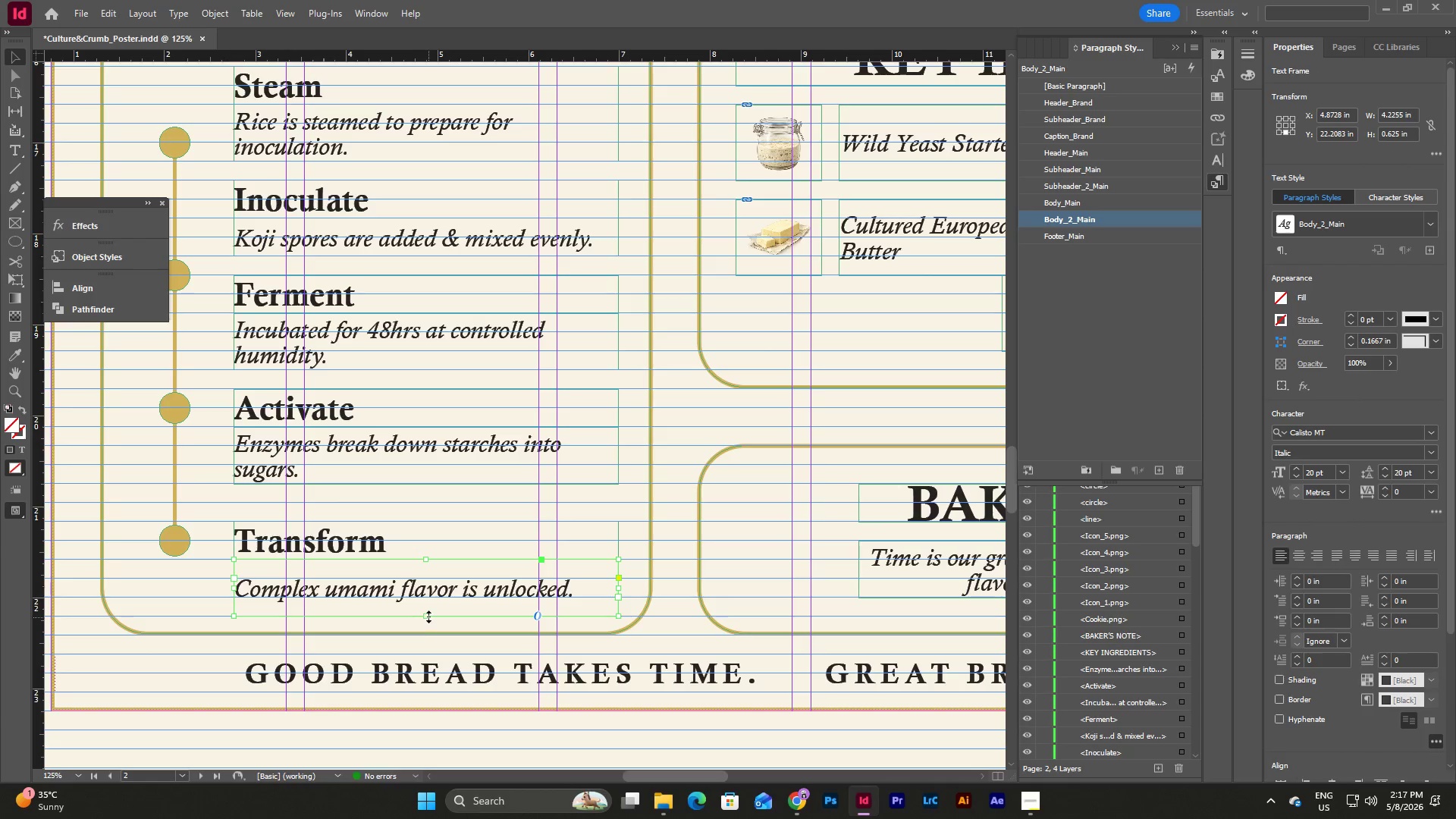 
left_click_drag(start_coordinate=[424, 617], to_coordinate=[421, 598])
 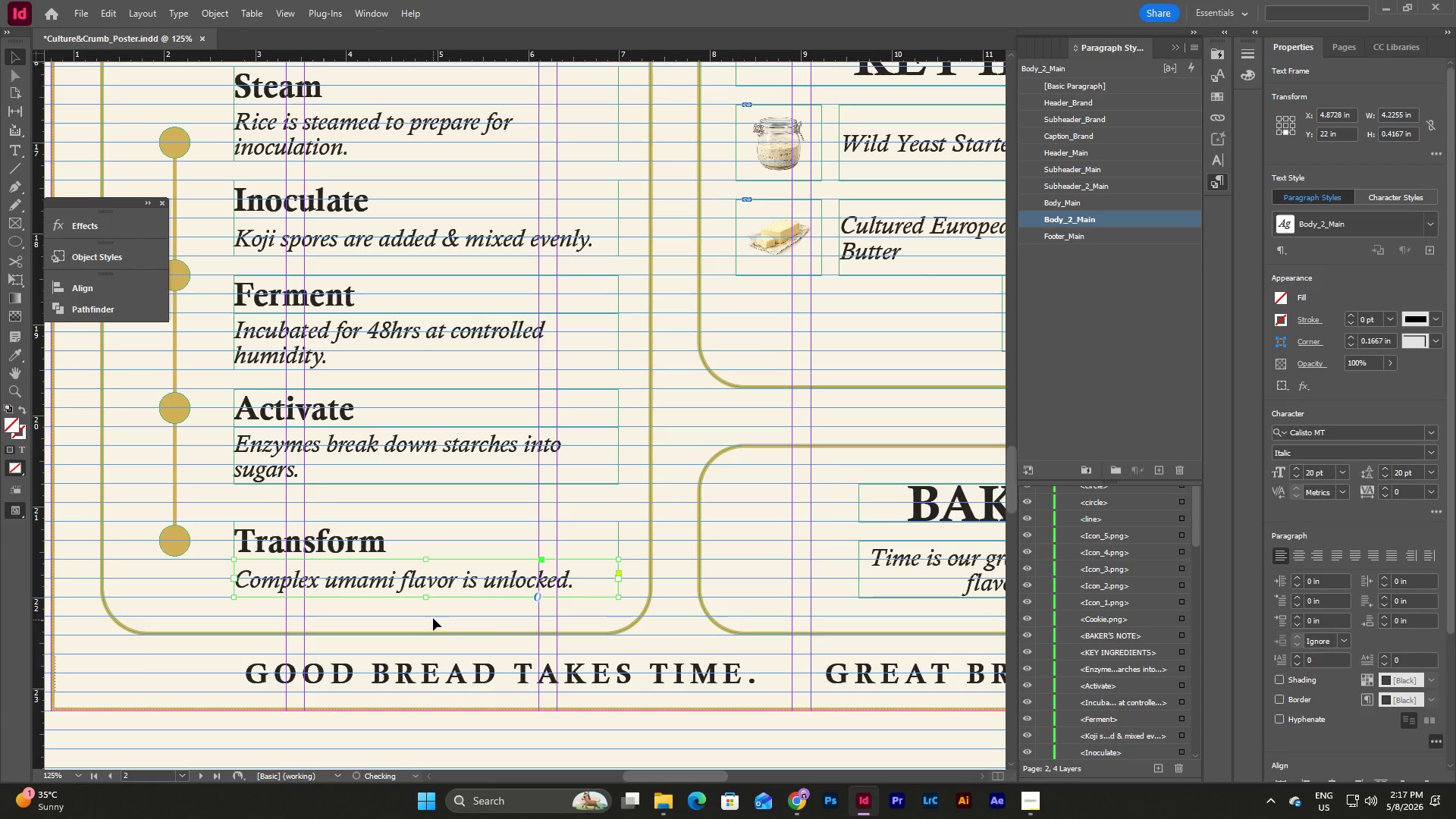 
left_click([433, 618])
 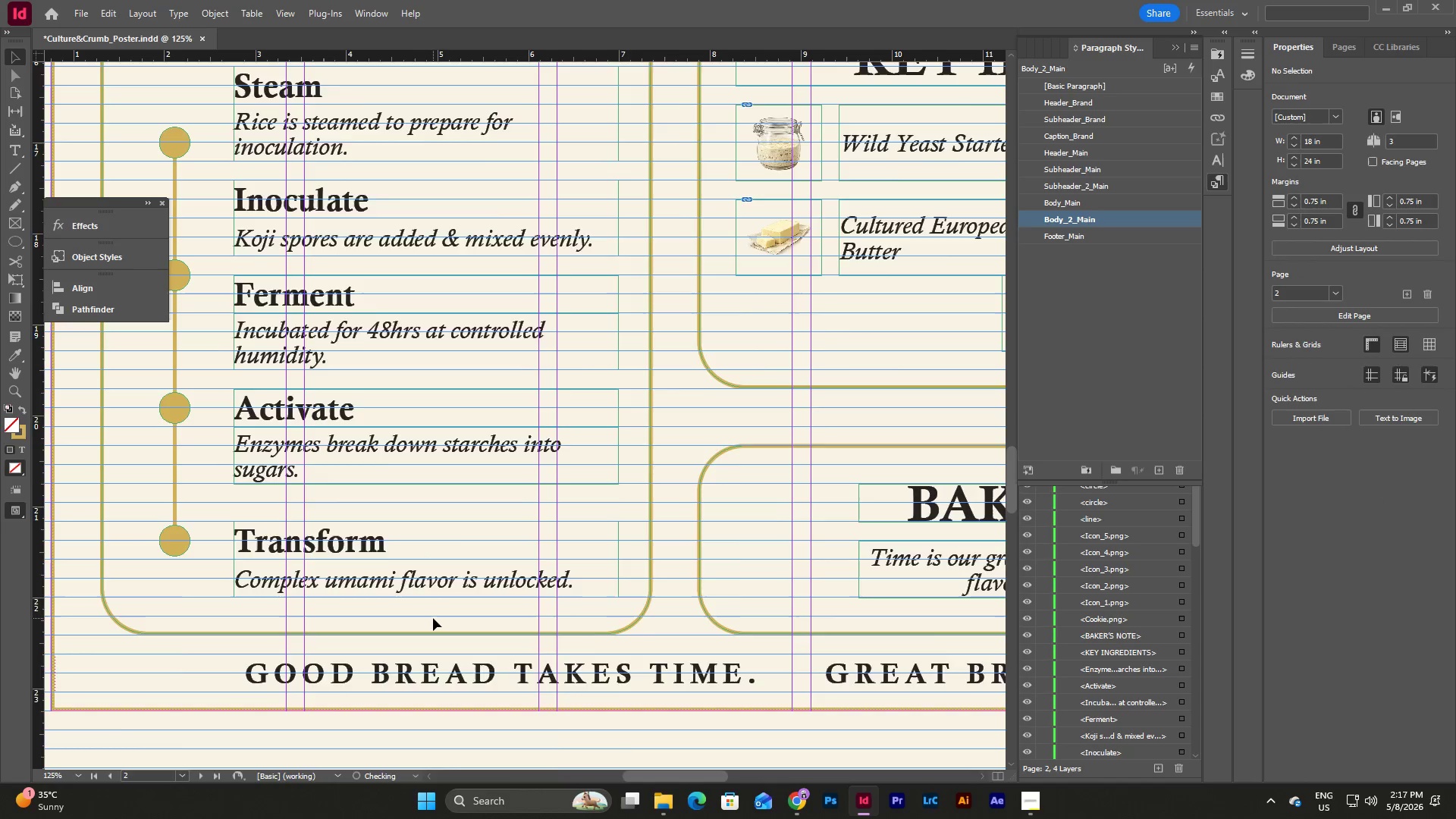 
scroll: coordinate [433, 618], scroll_direction: up, amount: 6.0
 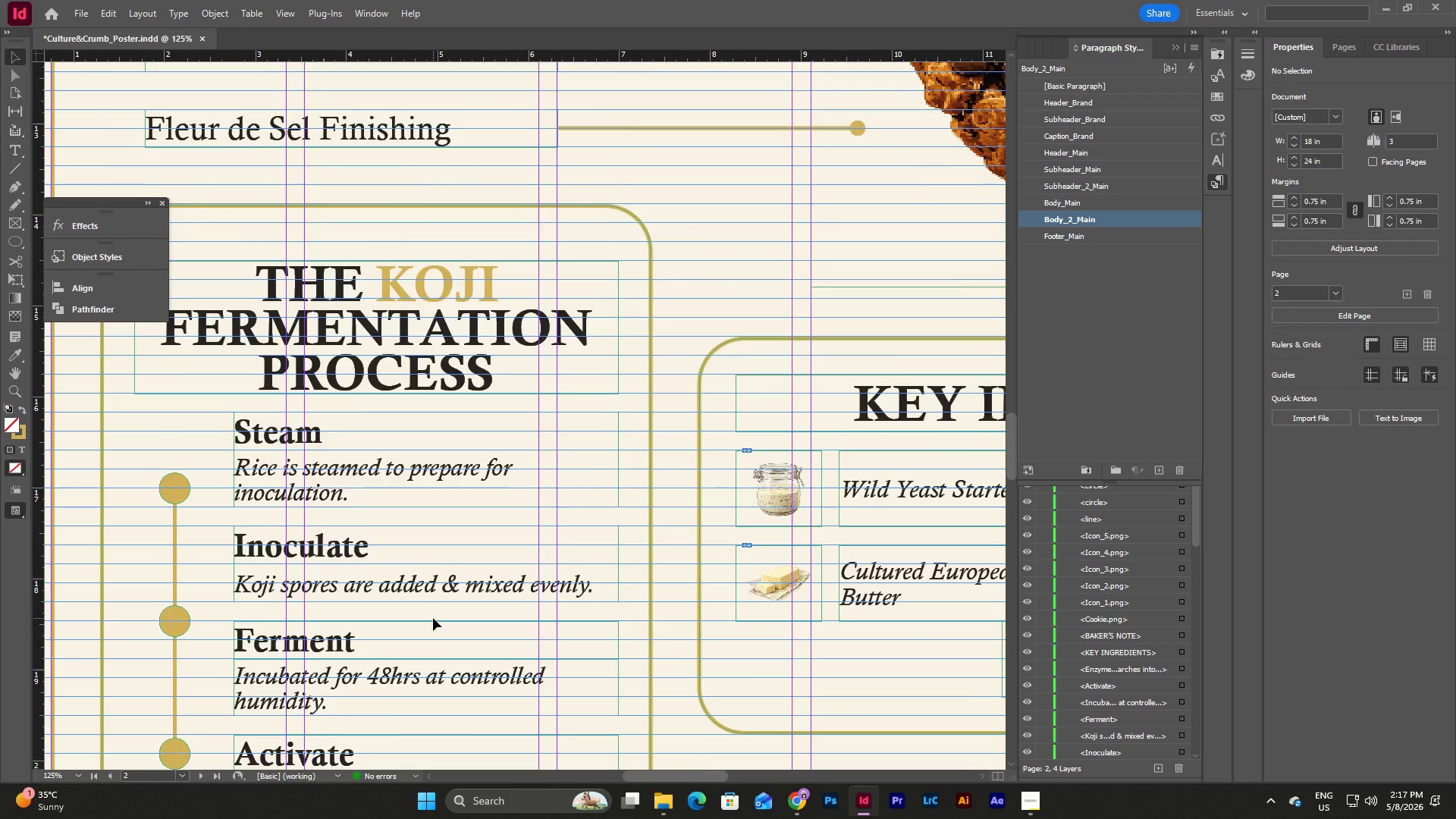 
scroll: coordinate [433, 618], scroll_direction: down, amount: 5.0
 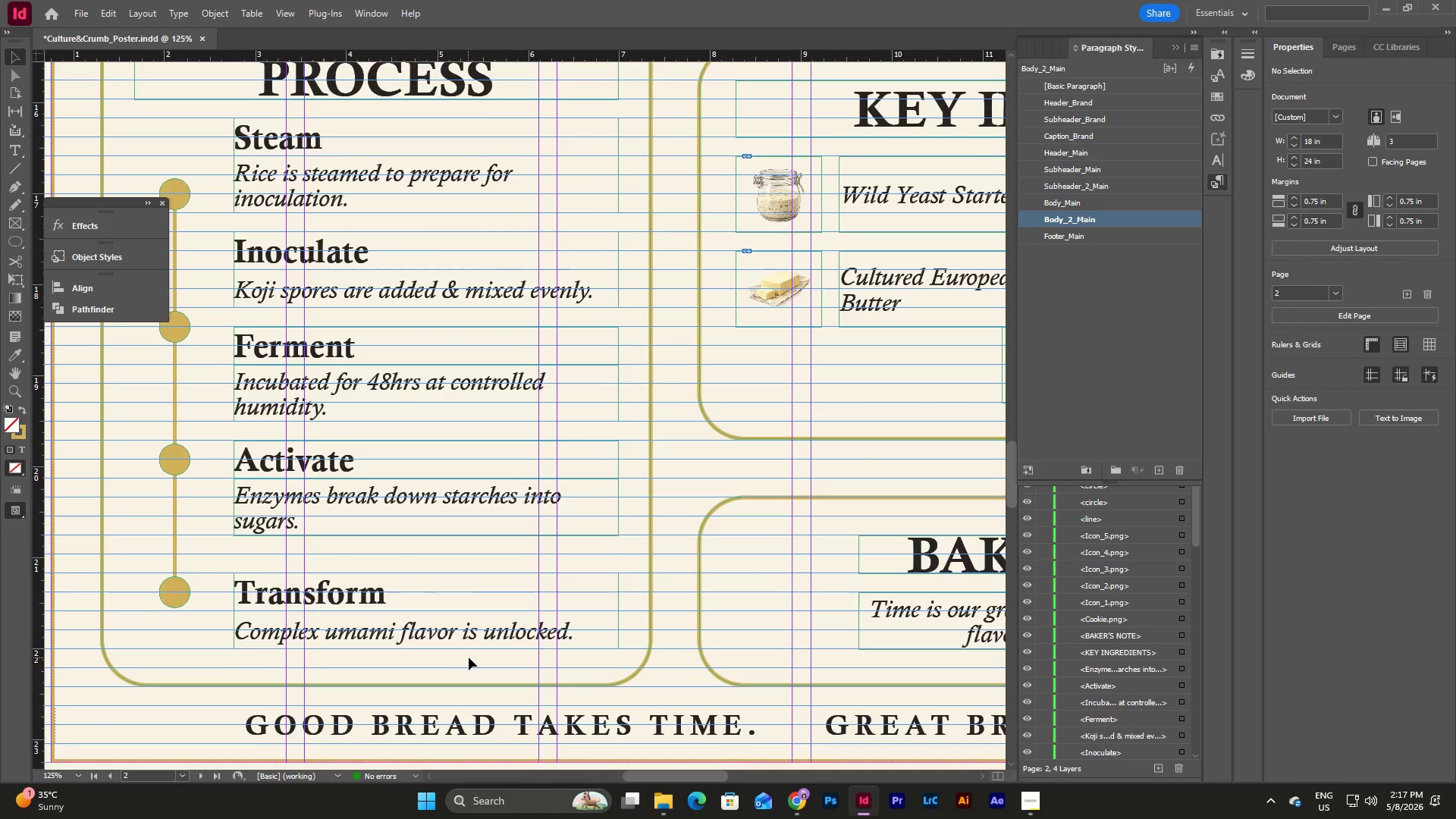 
left_click_drag(start_coordinate=[466, 661], to_coordinate=[269, 568])
 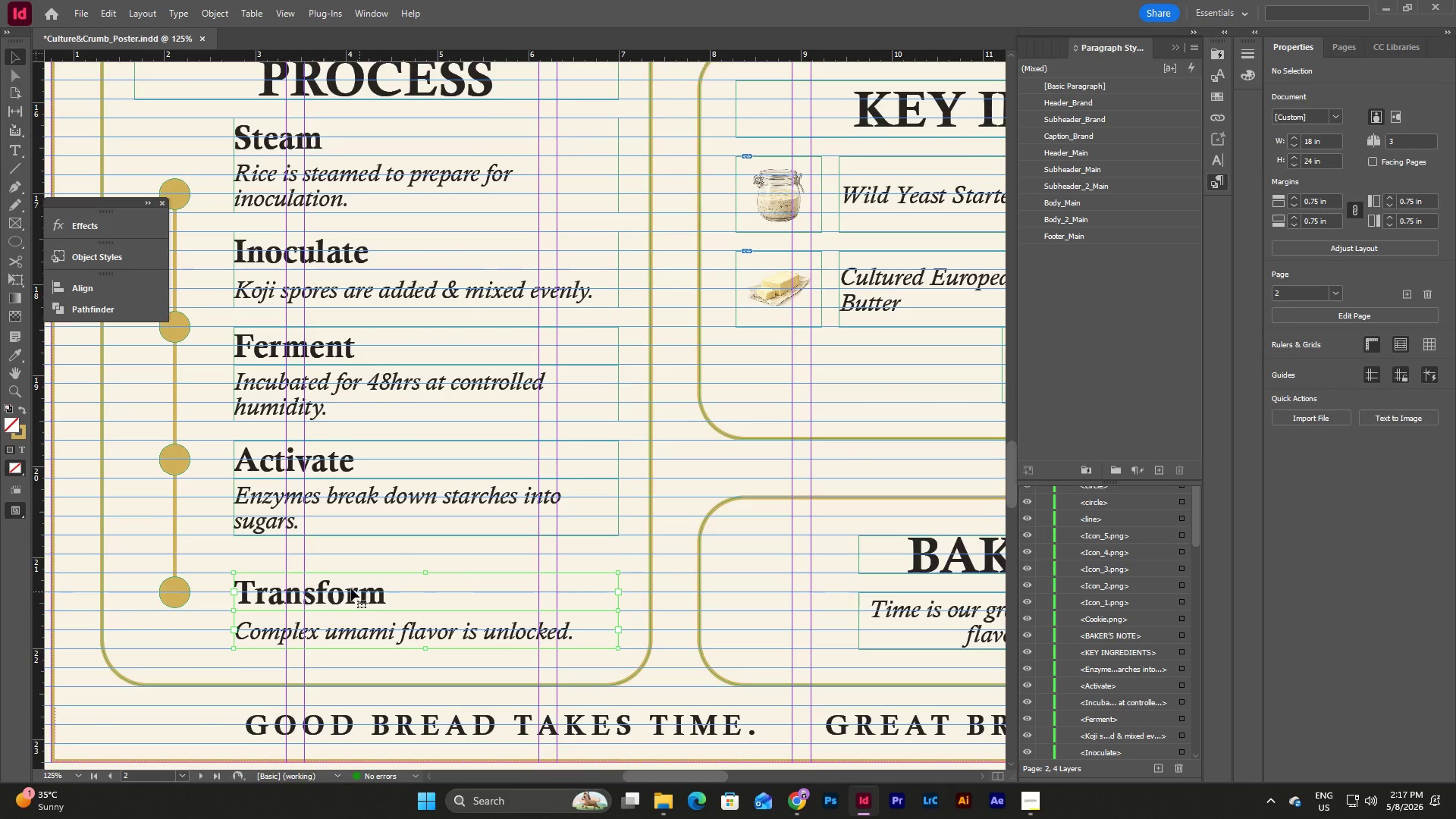 
left_click_drag(start_coordinate=[350, 588], to_coordinate=[351, 573])
 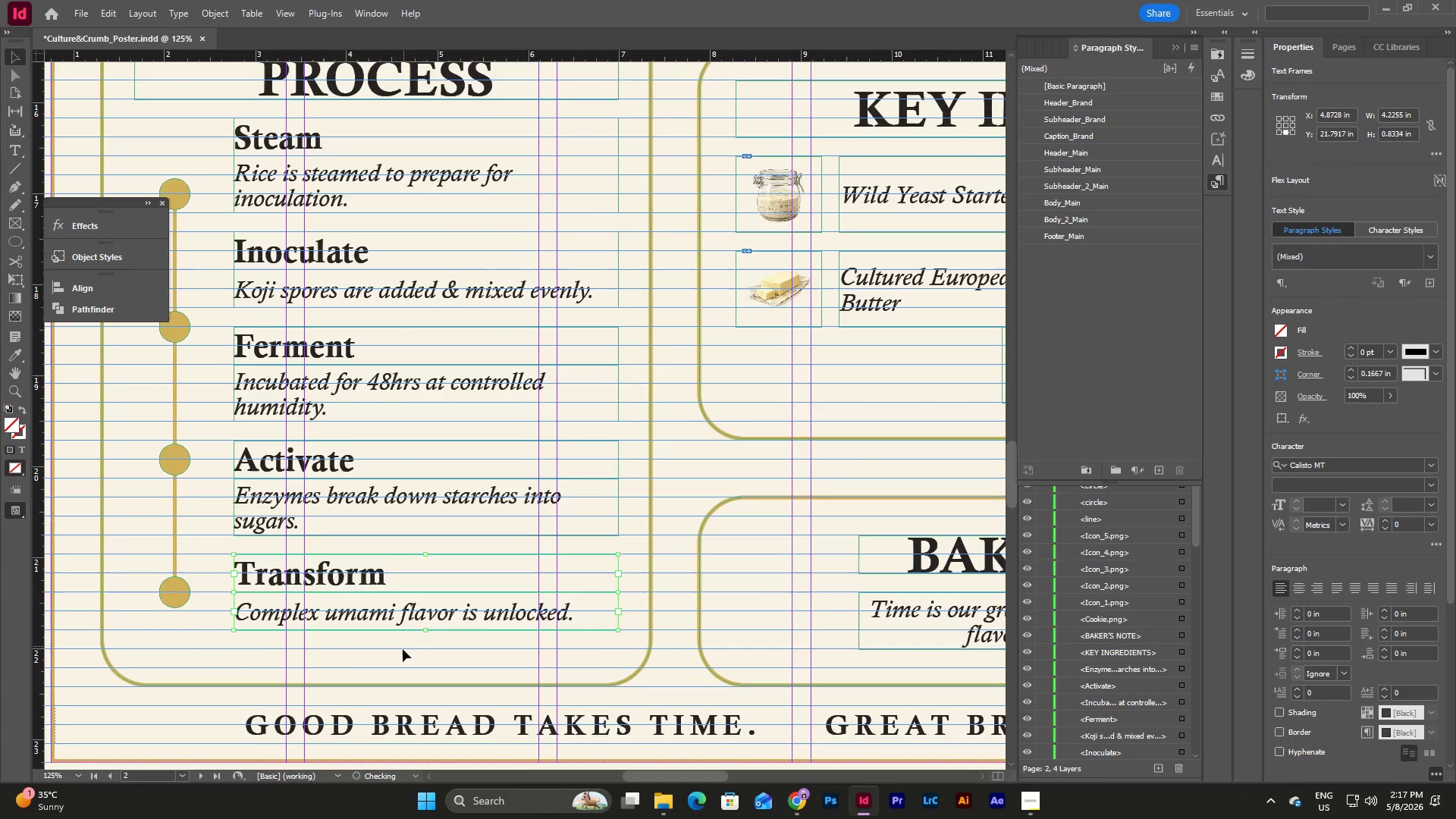 
left_click([401, 651])
 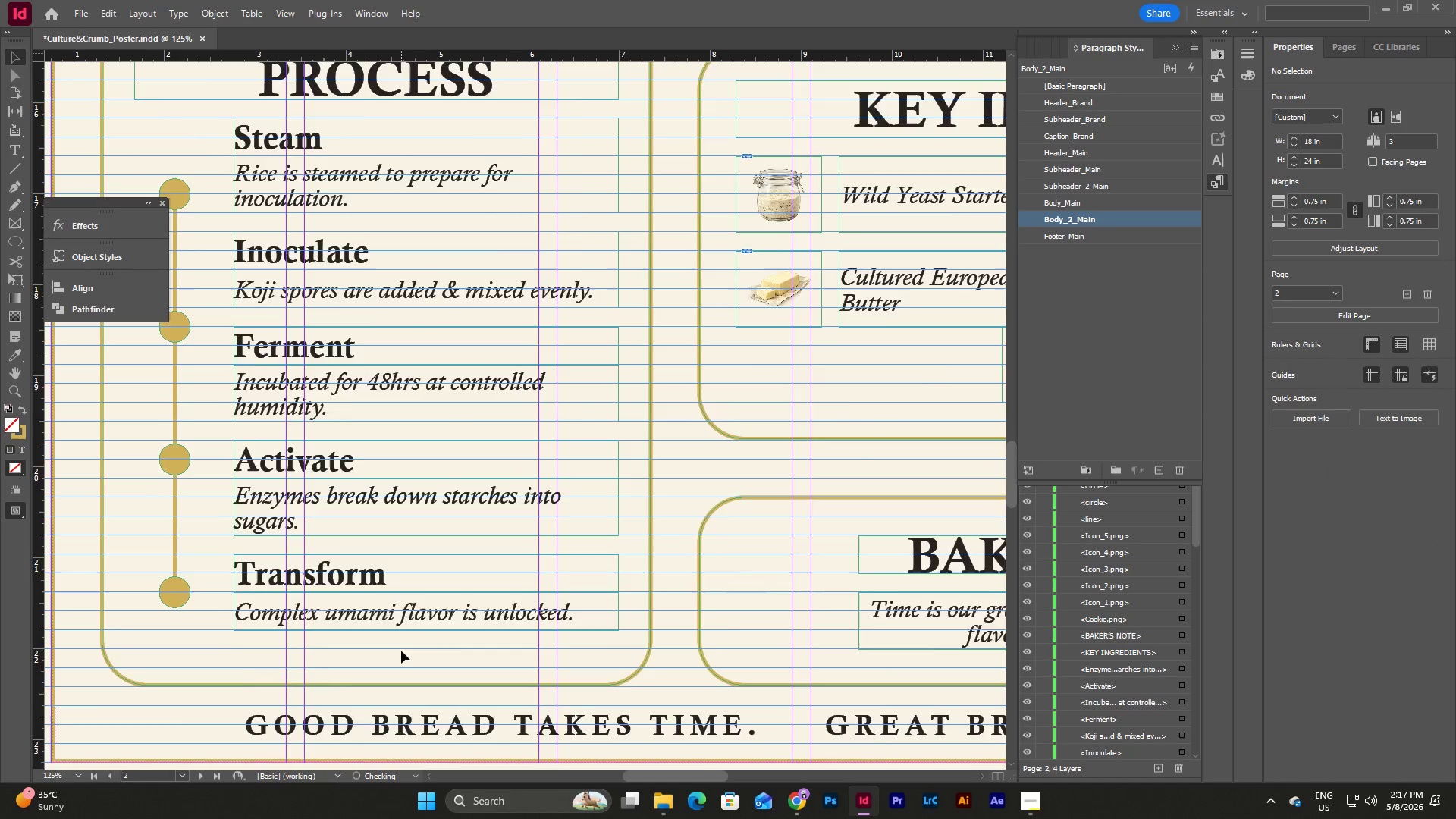 
scroll: coordinate [401, 651], scroll_direction: up, amount: 5.0
 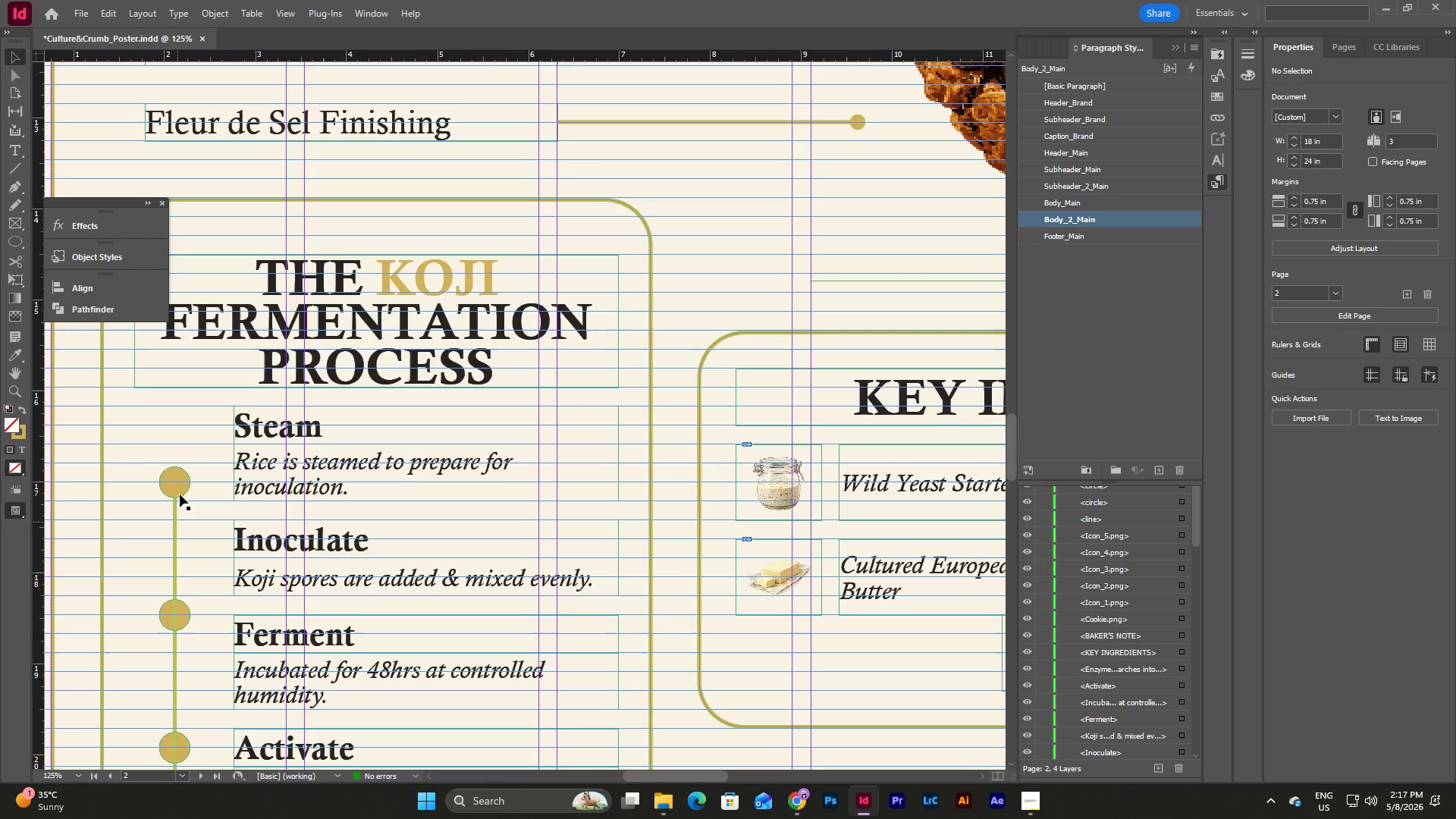 
left_click([180, 478])
 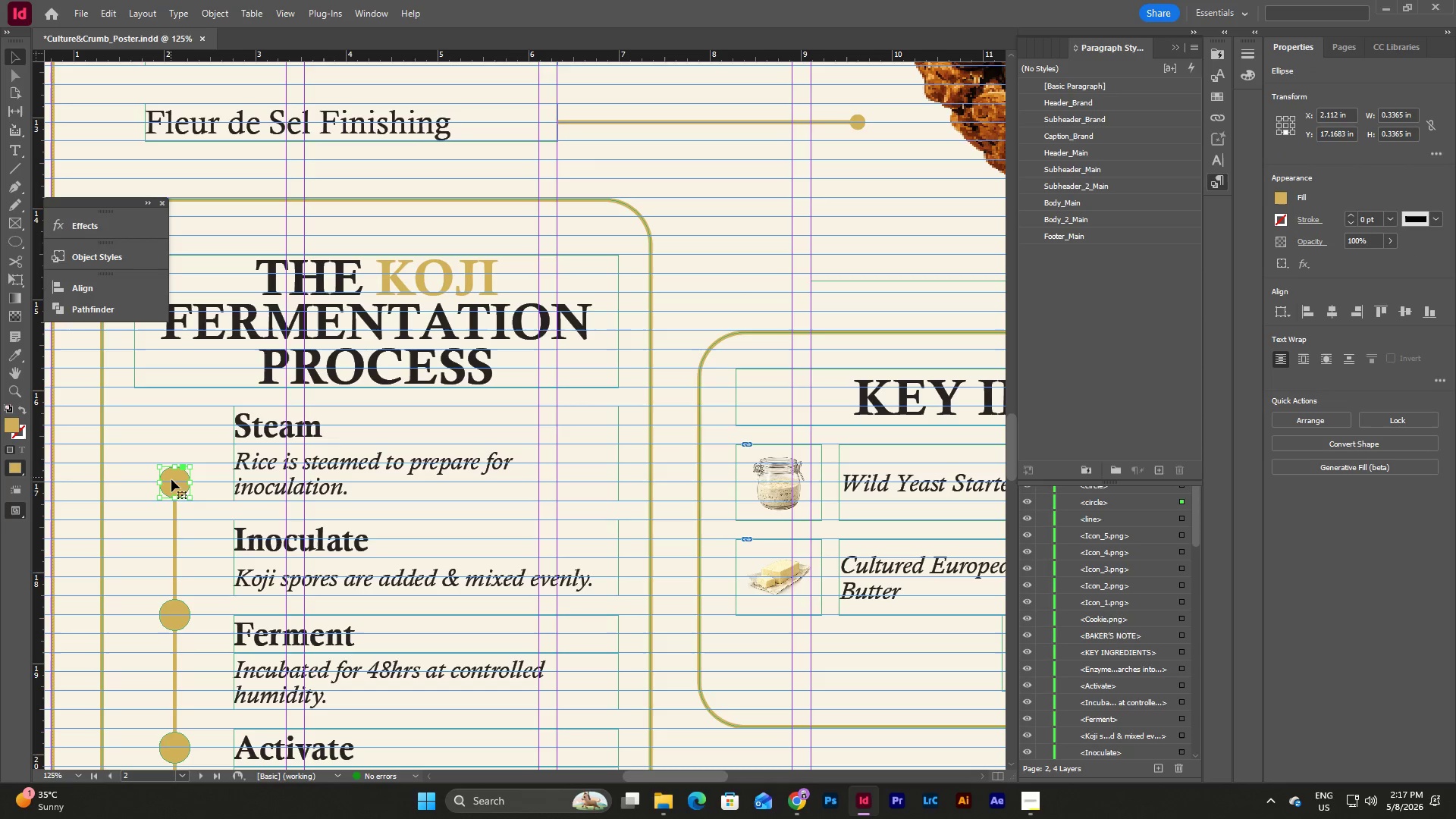 
left_click_drag(start_coordinate=[174, 487], to_coordinate=[174, 469])
 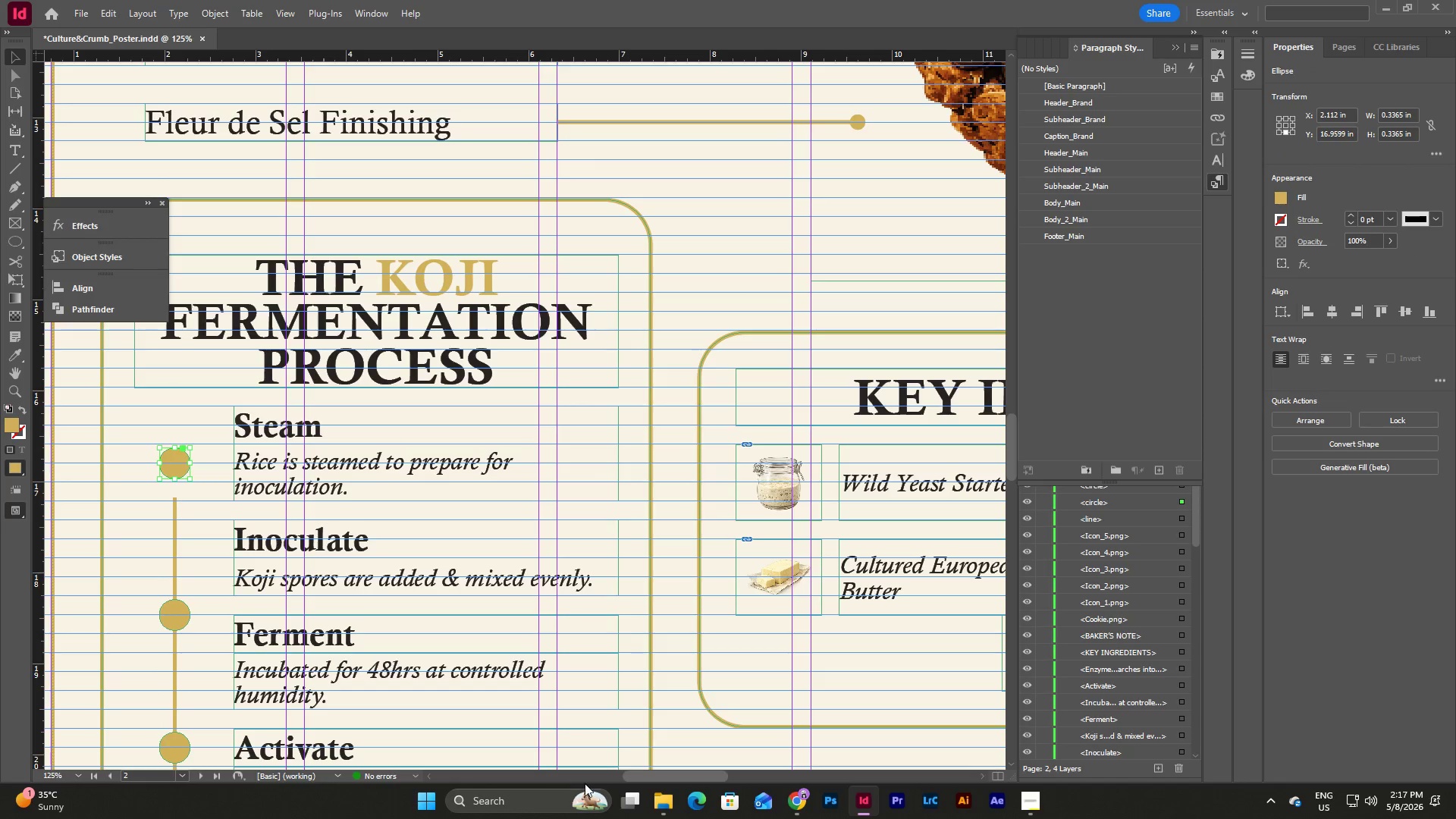 
left_click_drag(start_coordinate=[640, 774], to_coordinate=[620, 780])
 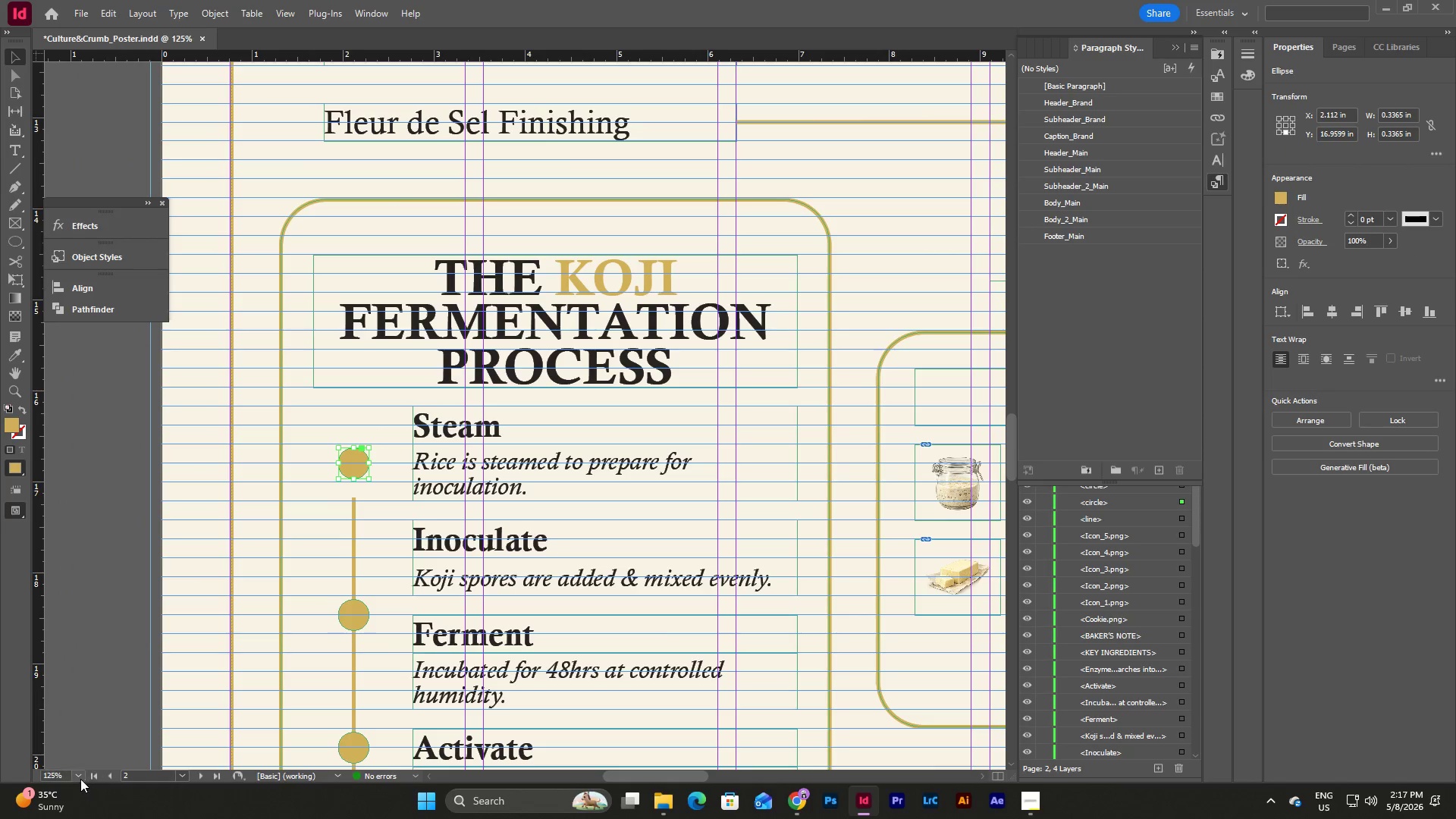 
left_click([73, 776])
 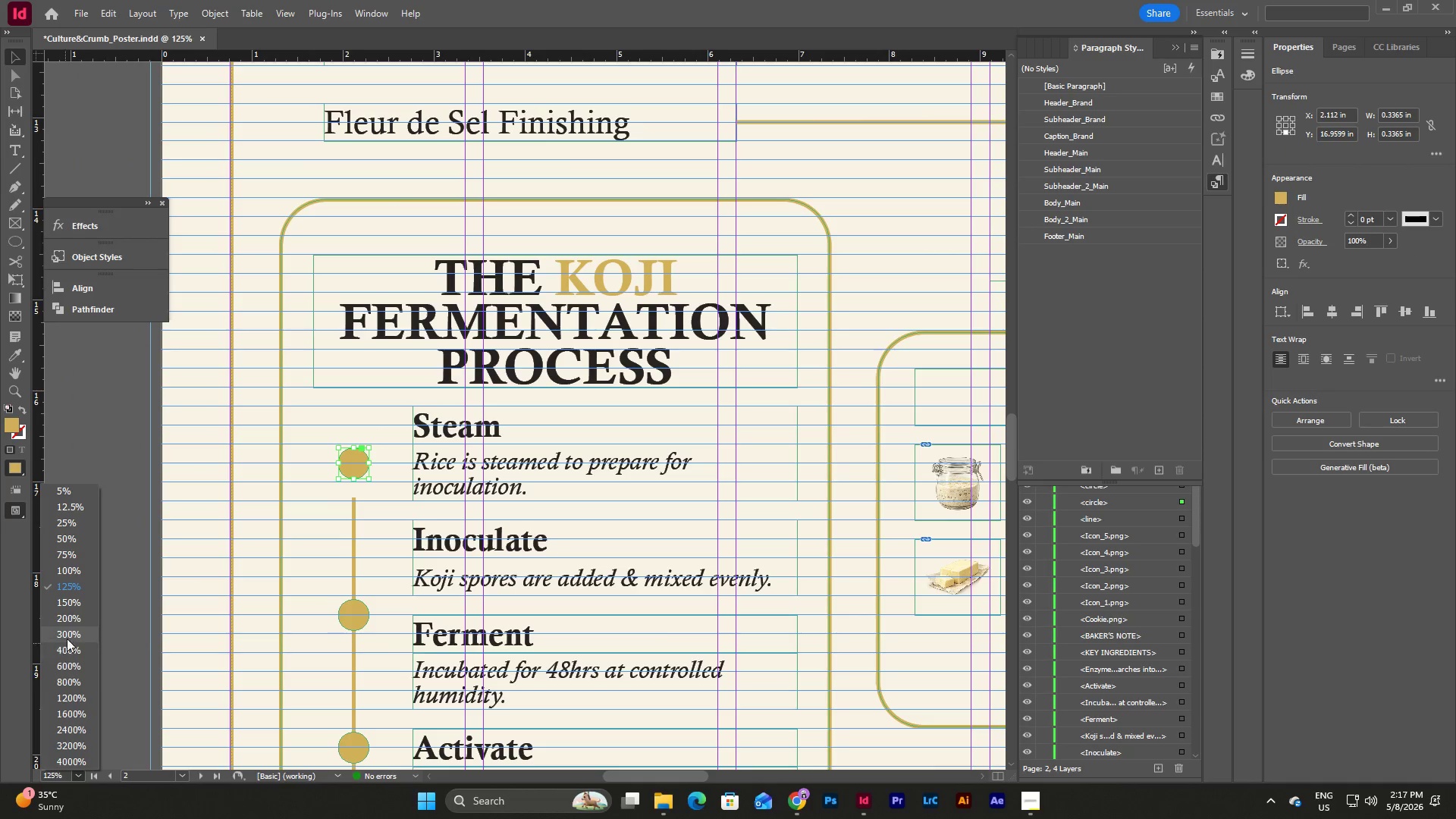 
left_click([68, 633])
 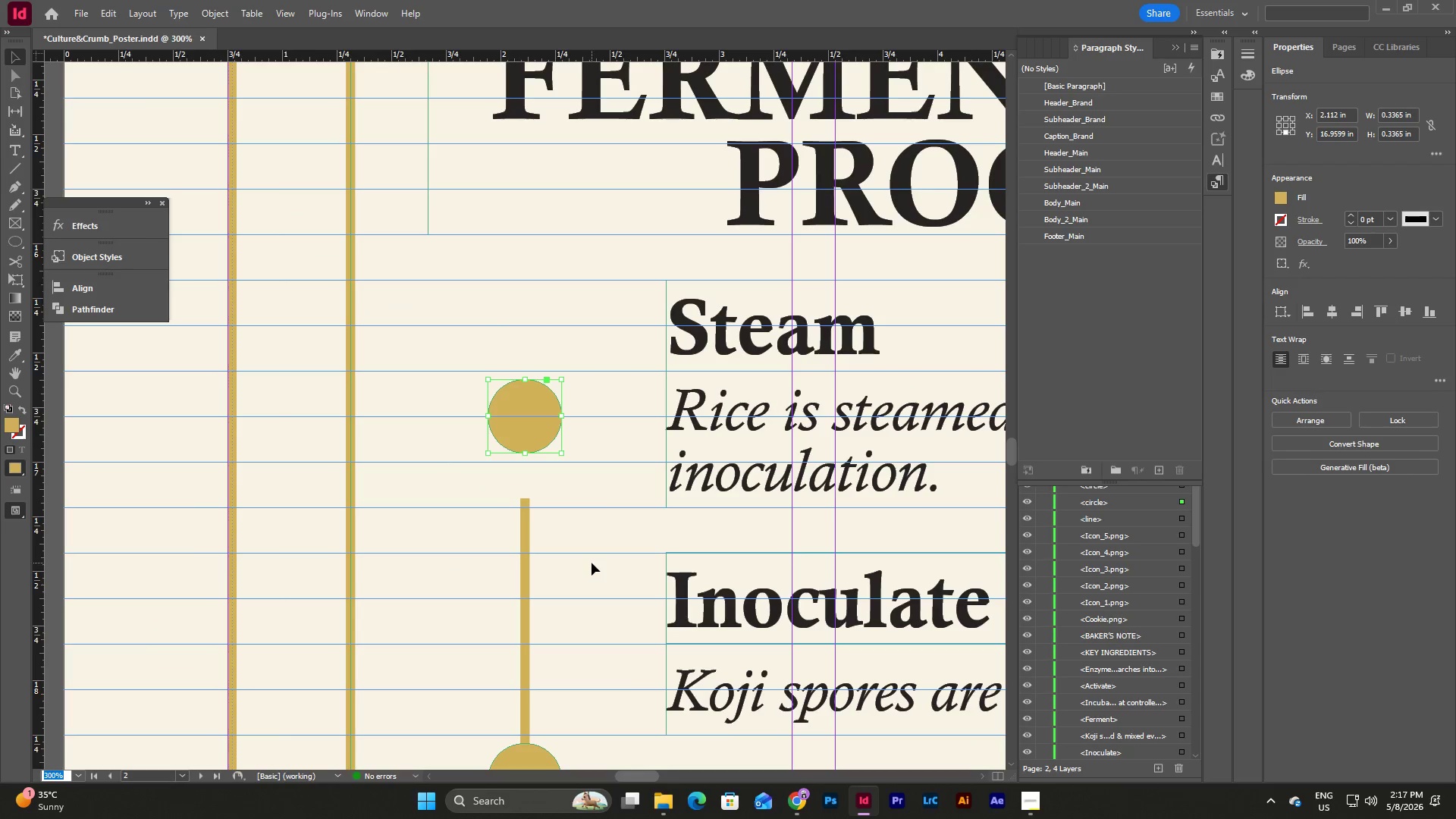 
scroll: coordinate [604, 554], scroll_direction: up, amount: 2.0
 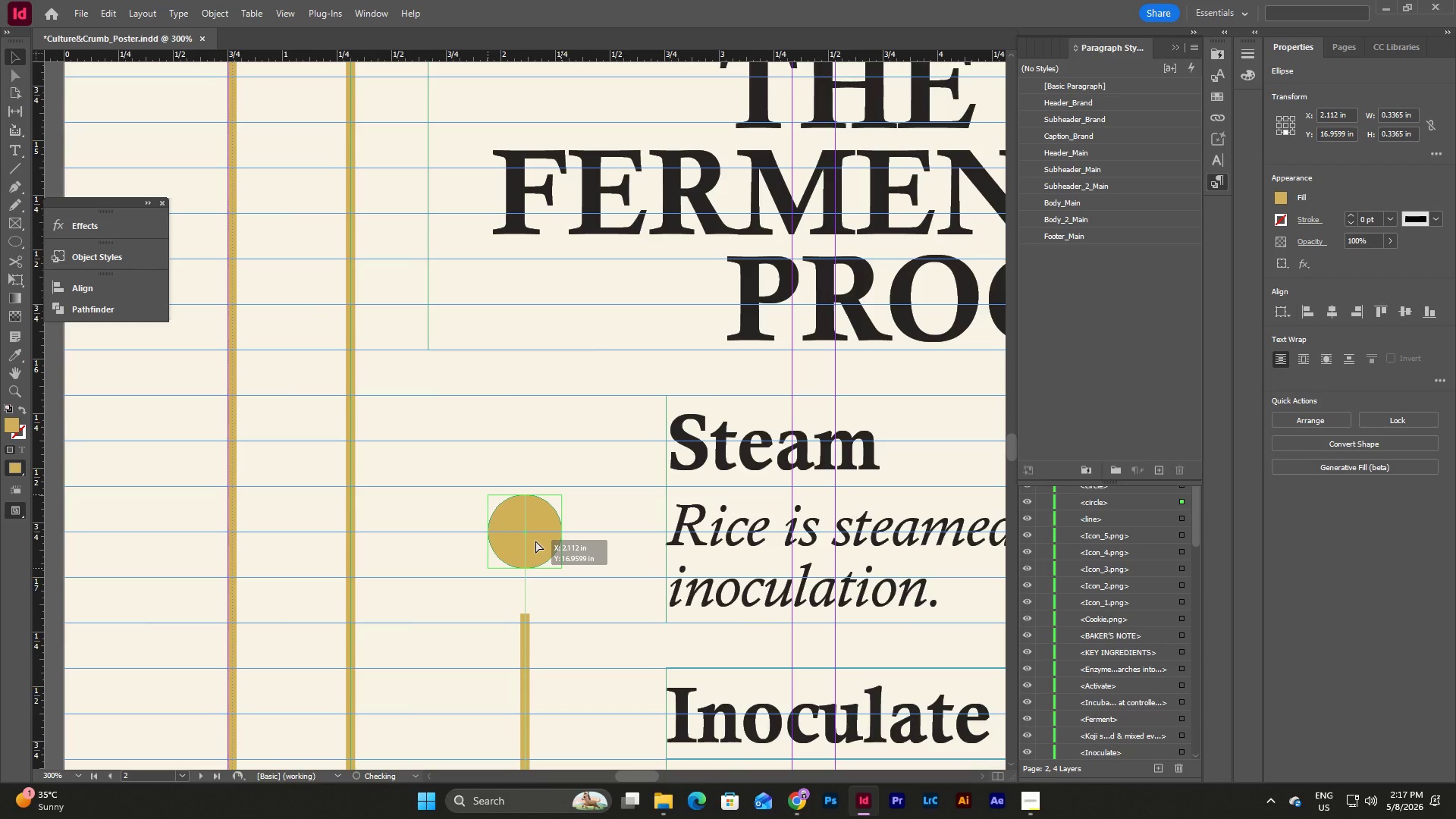 
scroll: coordinate [542, 534], scroll_direction: down, amount: 5.0
 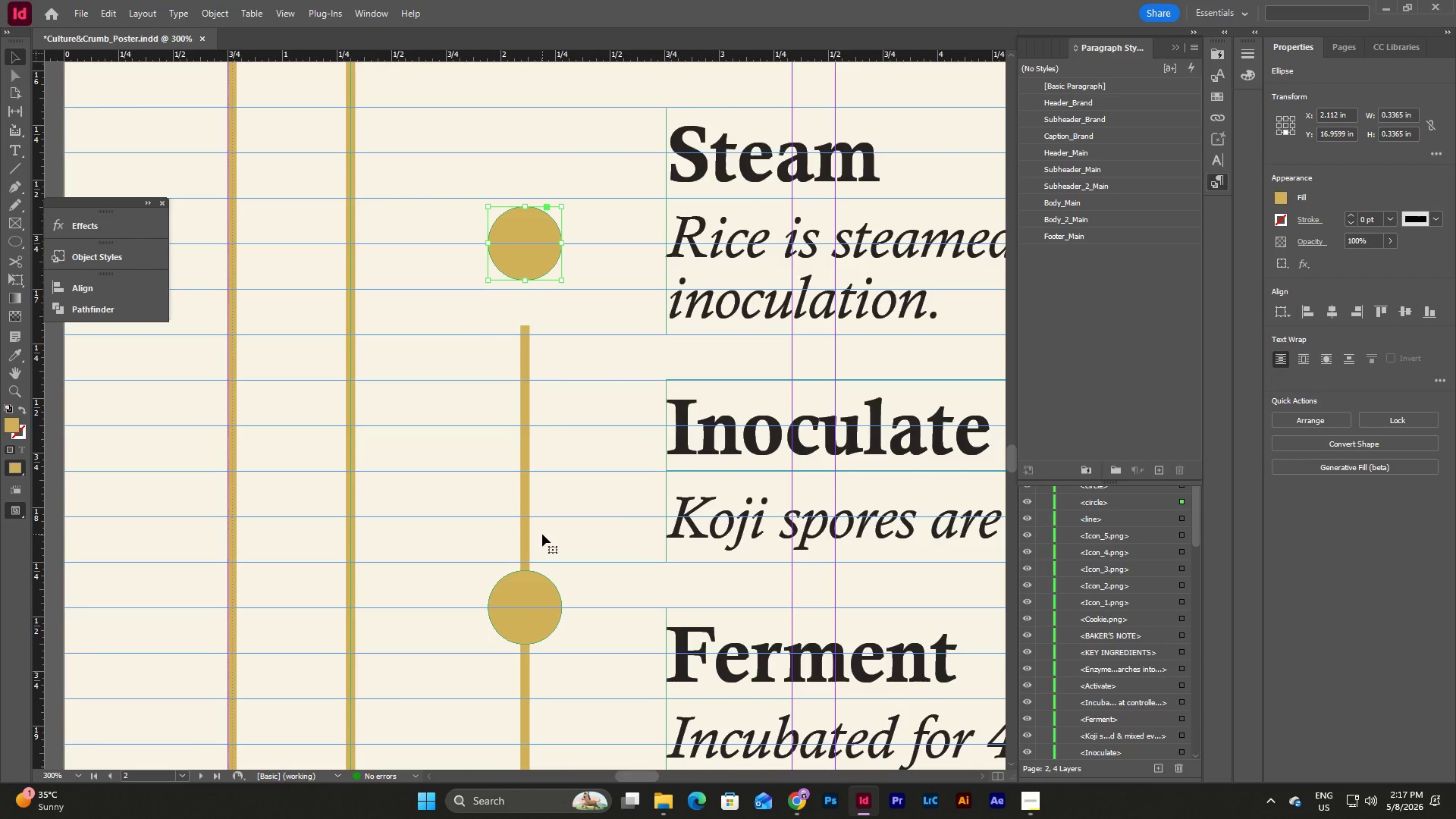 
scroll: coordinate [542, 534], scroll_direction: up, amount: 1.0
 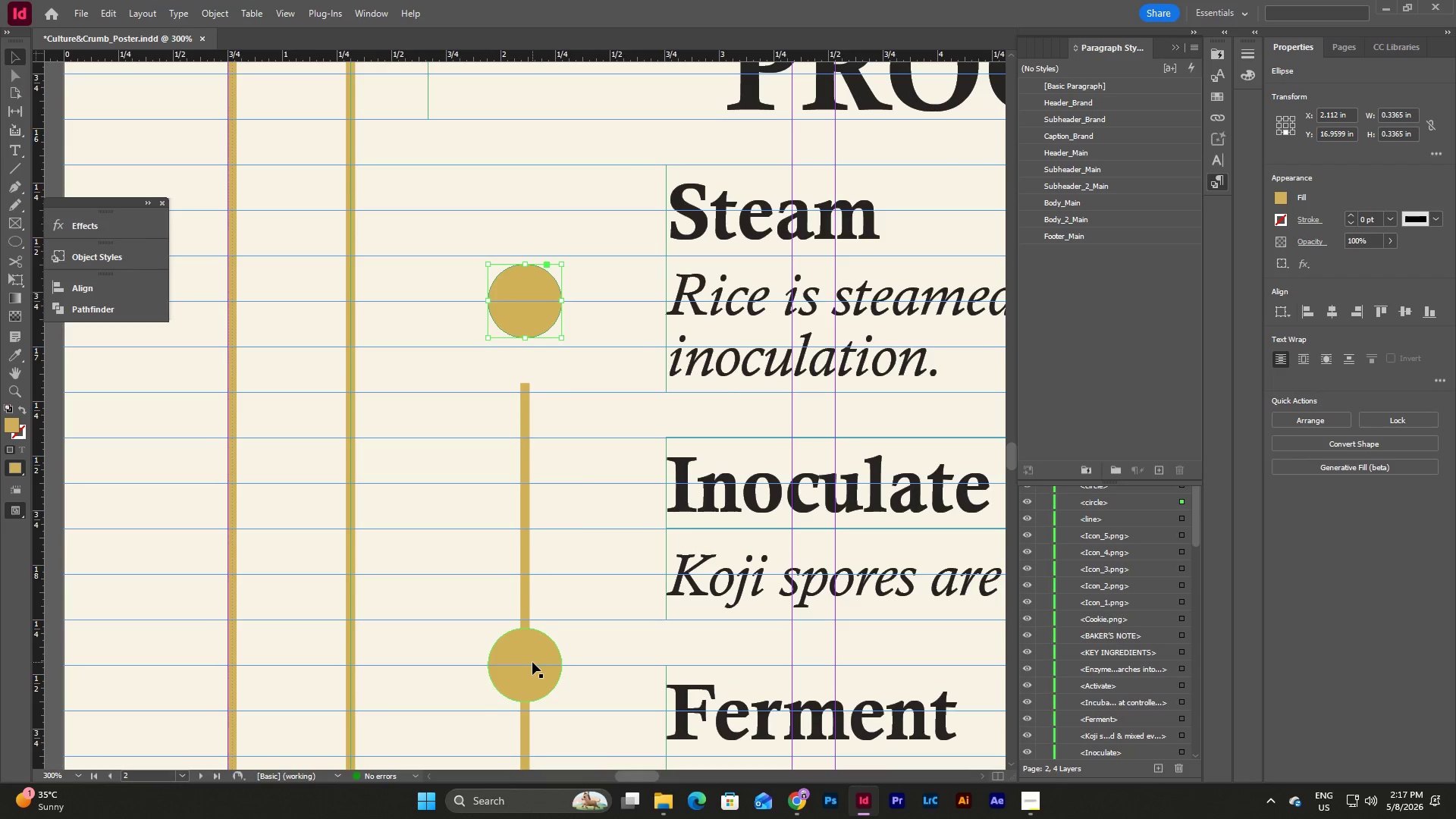 
left_click_drag(start_coordinate=[532, 662], to_coordinate=[532, 523])
 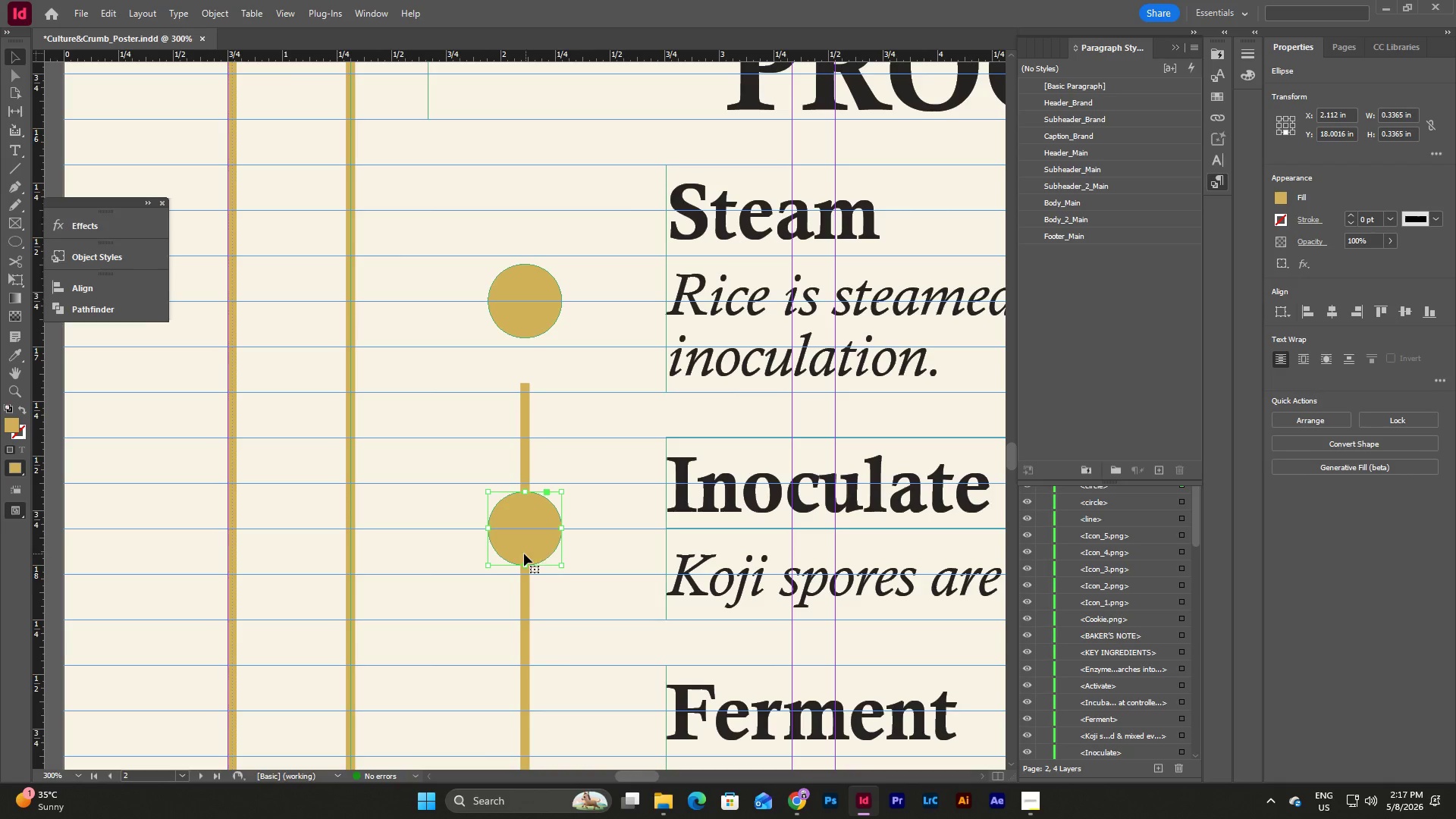 
left_click_drag(start_coordinate=[533, 535], to_coordinate=[595, 619])
 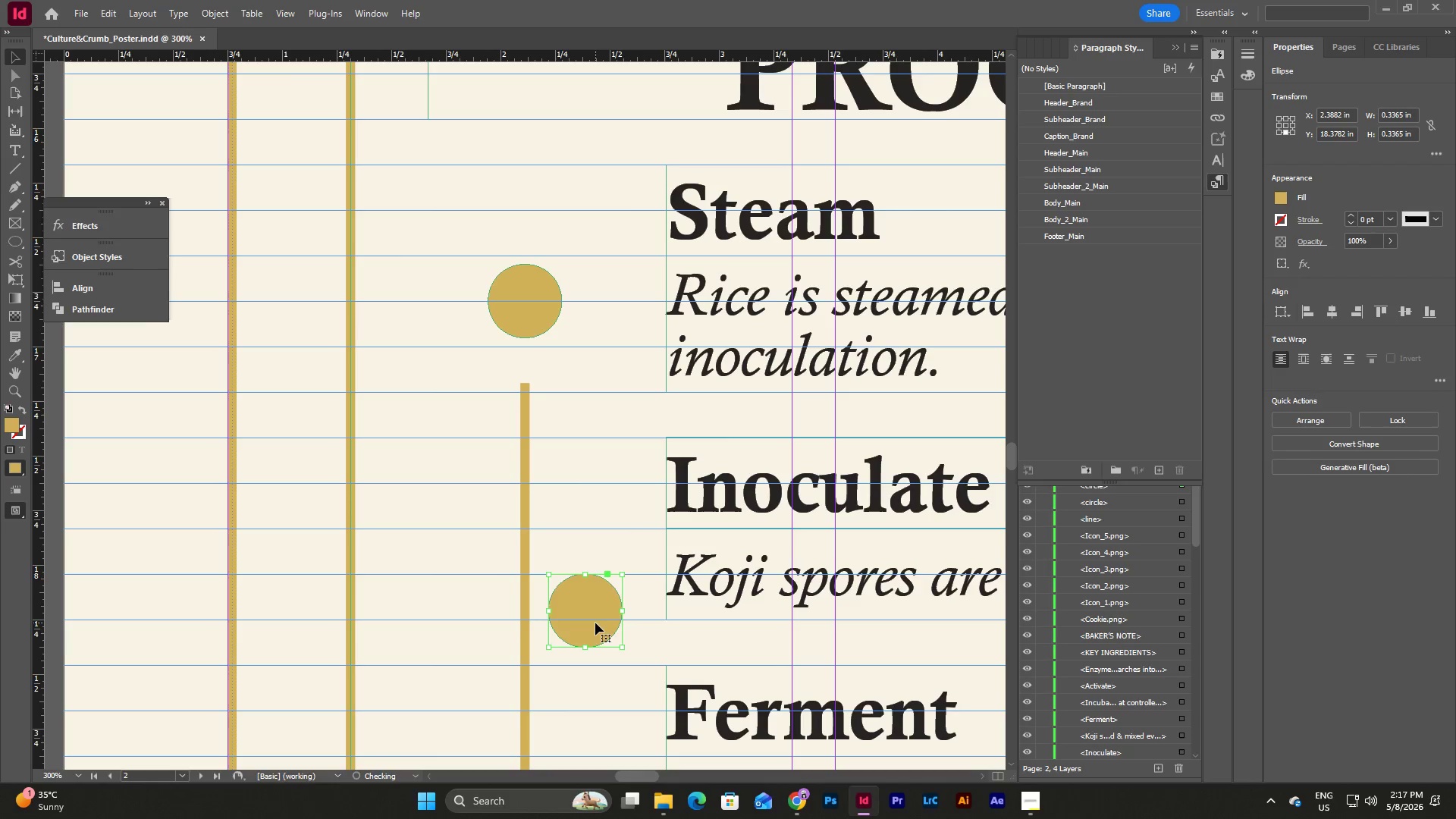 
left_click_drag(start_coordinate=[595, 623], to_coordinate=[535, 541])
 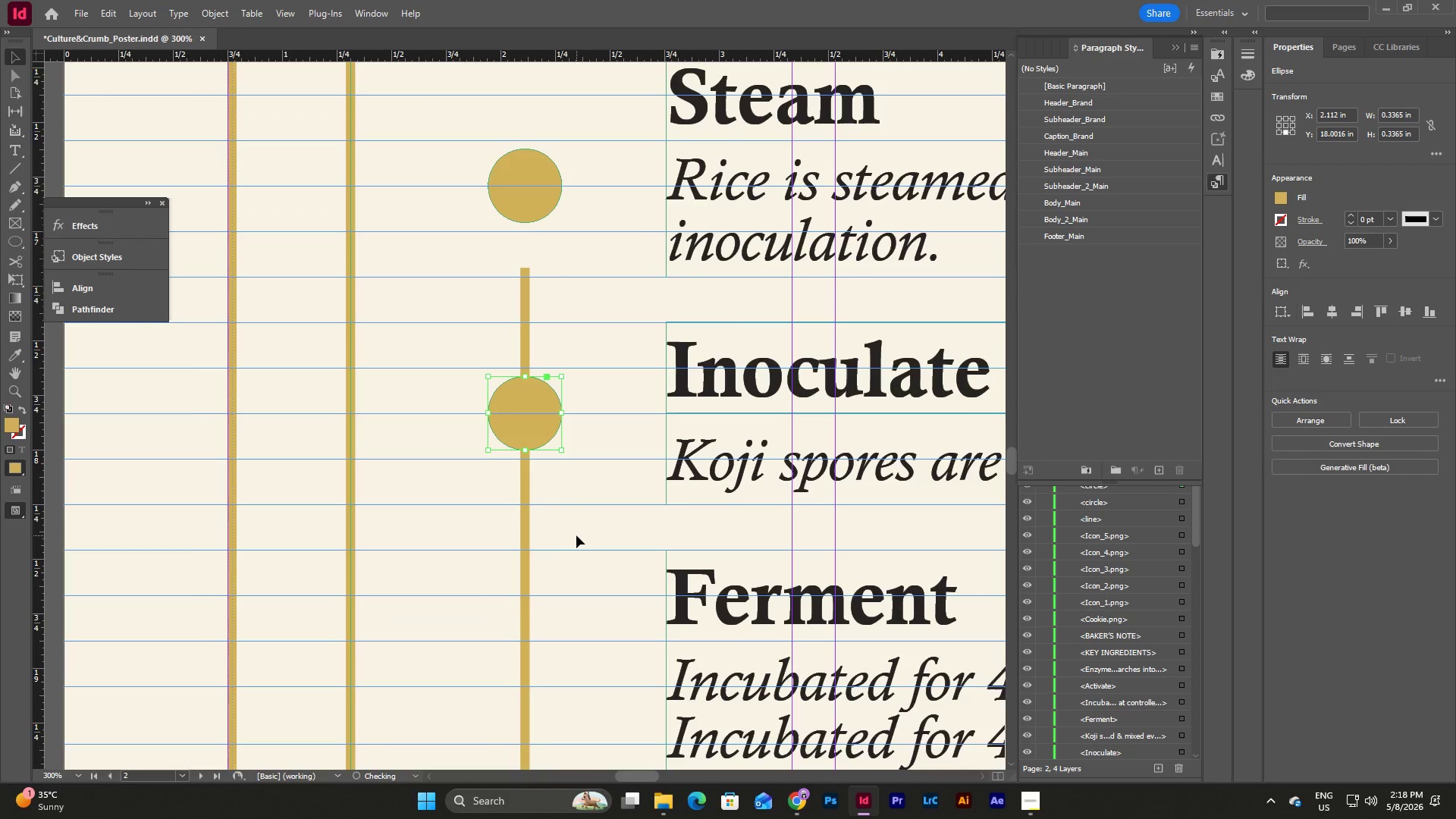 
scroll: coordinate [576, 535], scroll_direction: up, amount: 1.0
 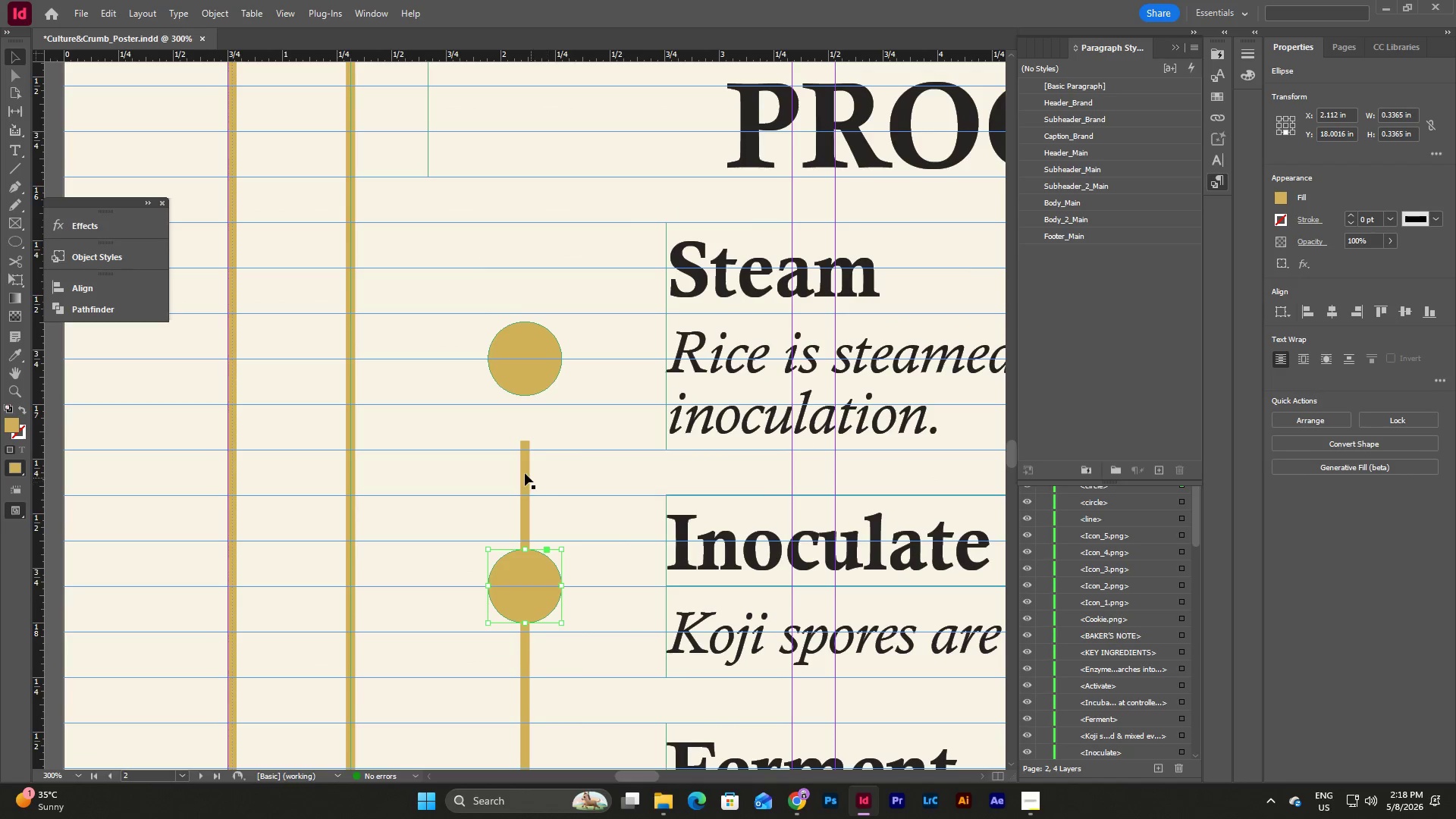 
left_click([525, 473])
 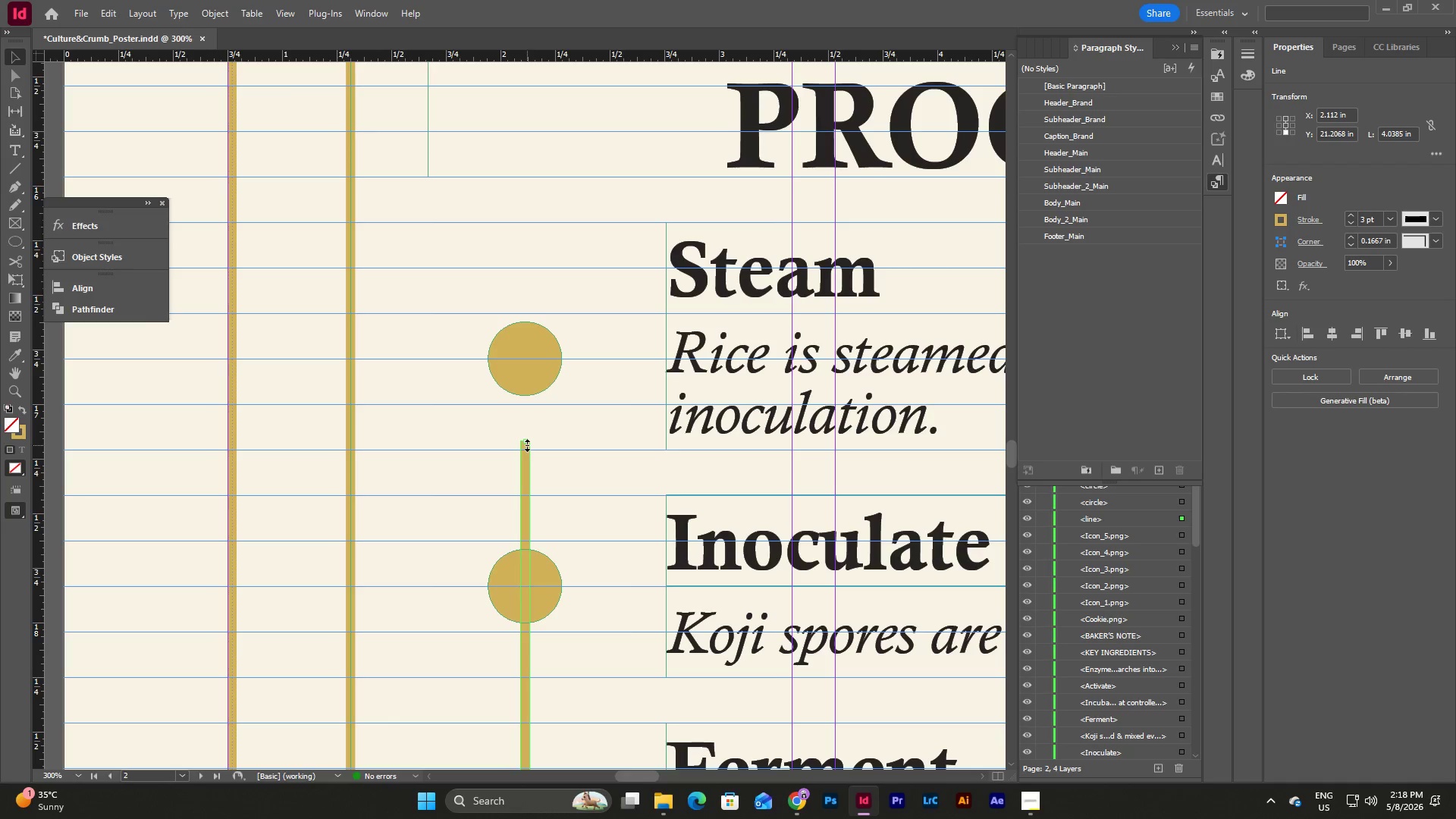 
left_click_drag(start_coordinate=[527, 444], to_coordinate=[542, 394])
 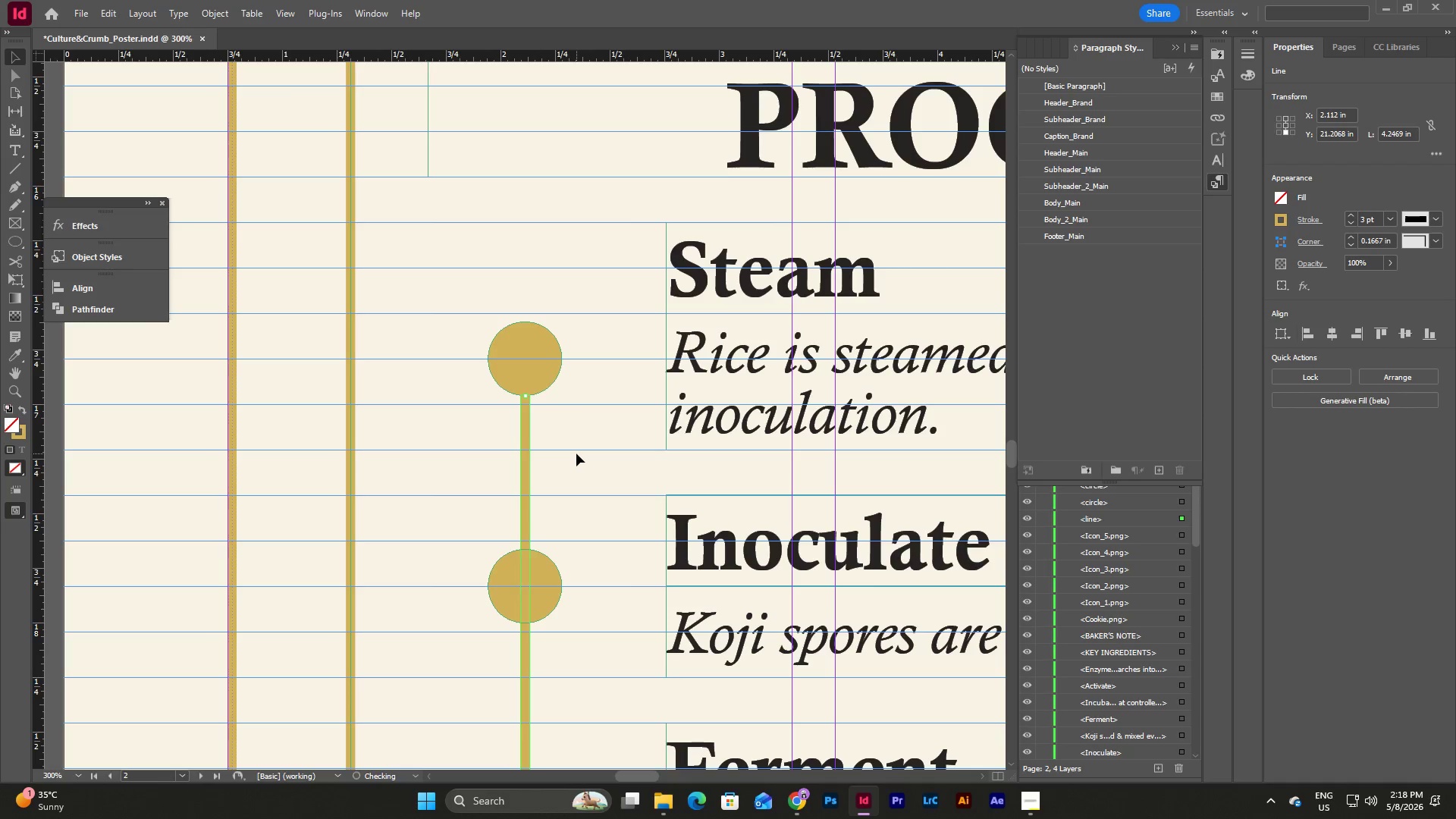 
left_click([576, 453])
 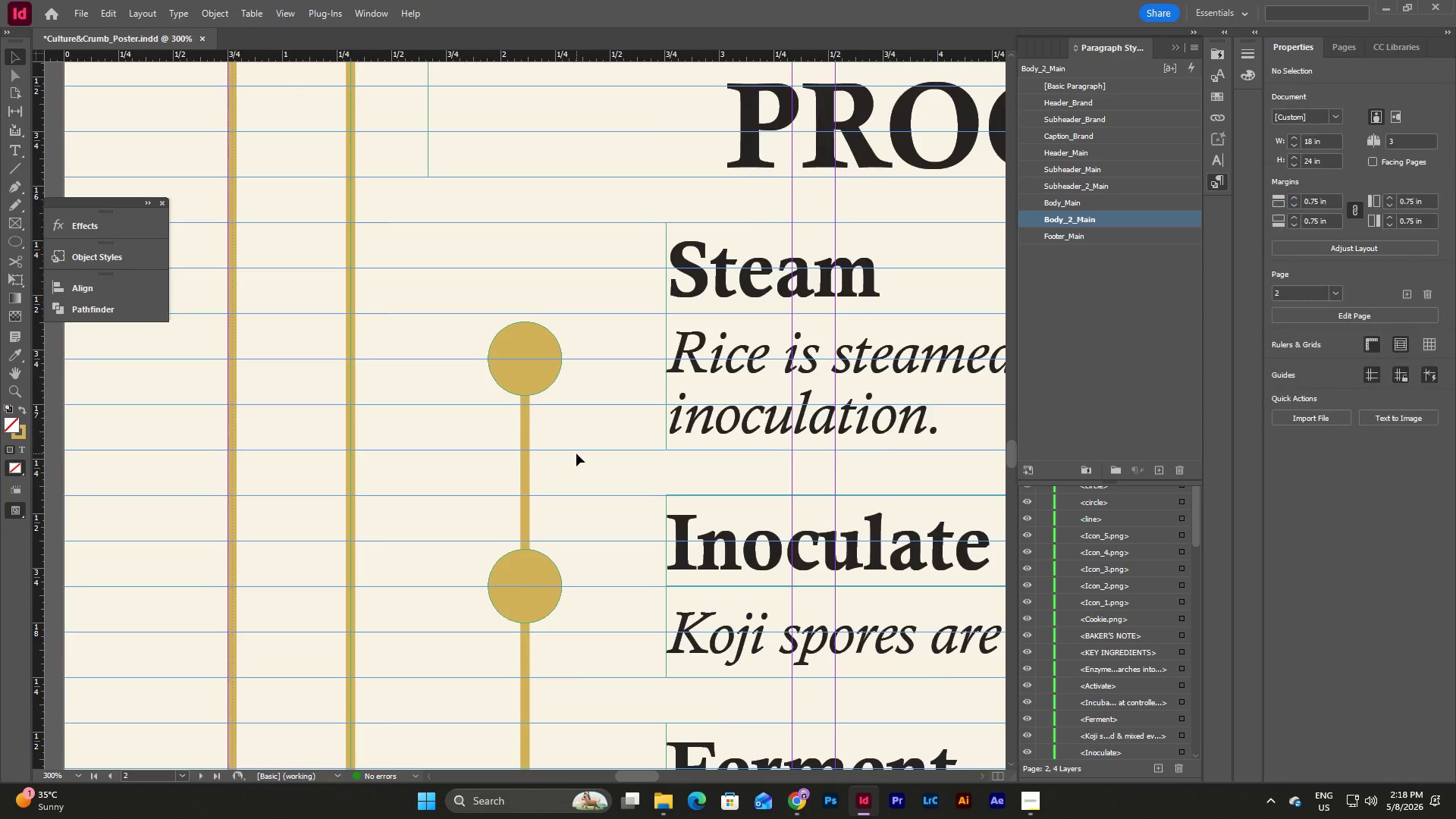 
left_click([549, 419])
 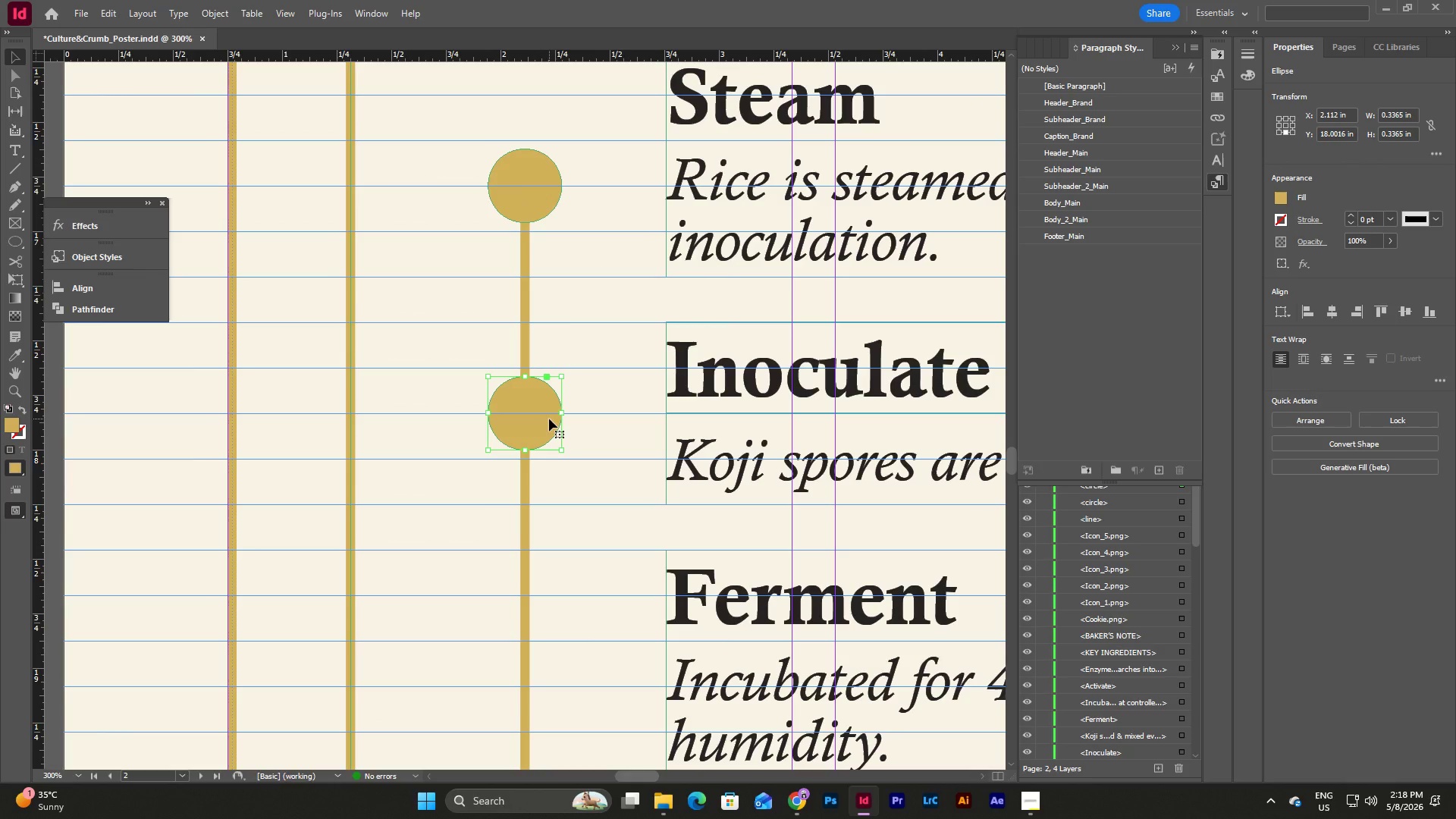 
scroll: coordinate [576, 453], scroll_direction: down, amount: 3.0
 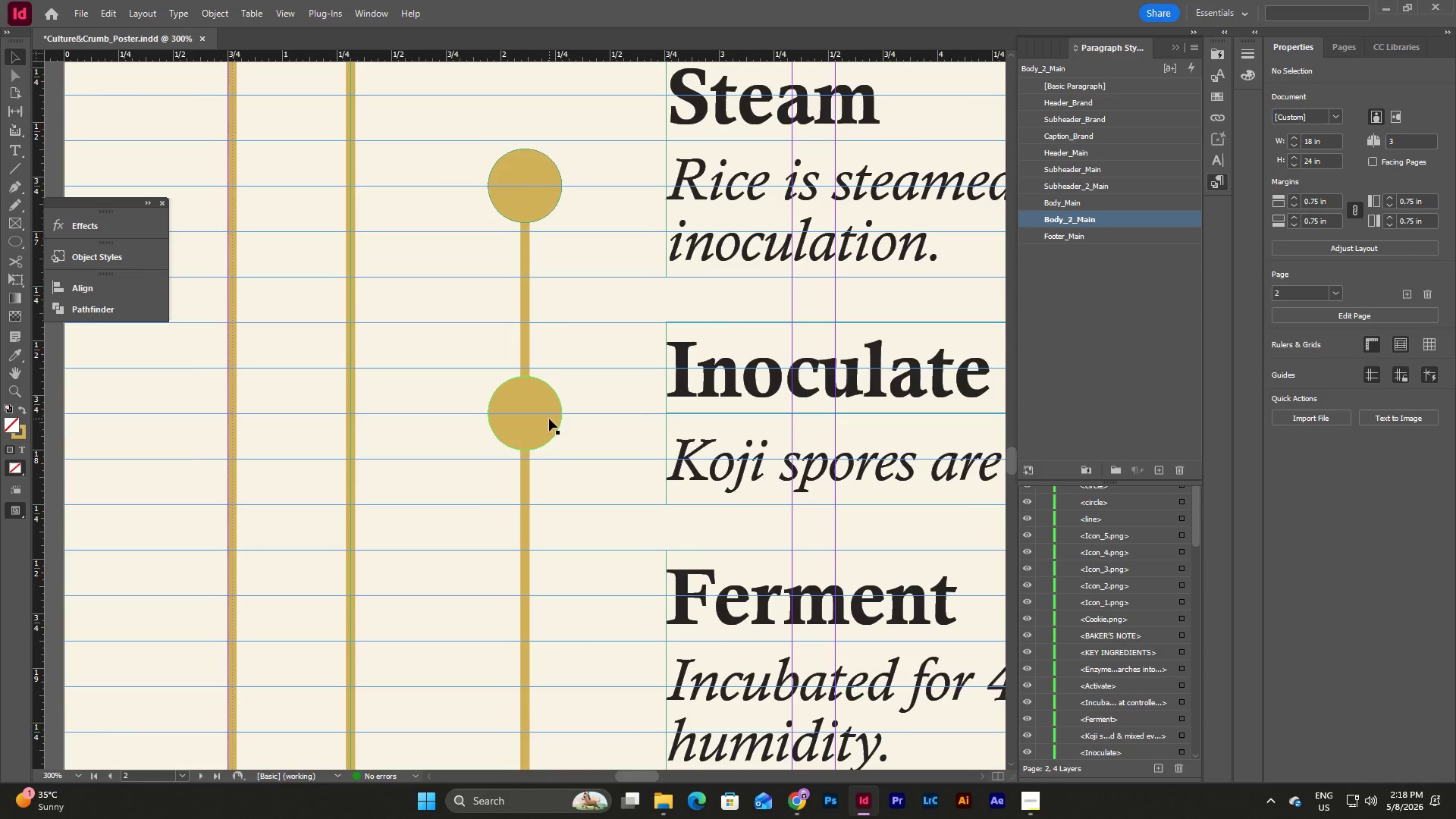 
key(Control+C)
 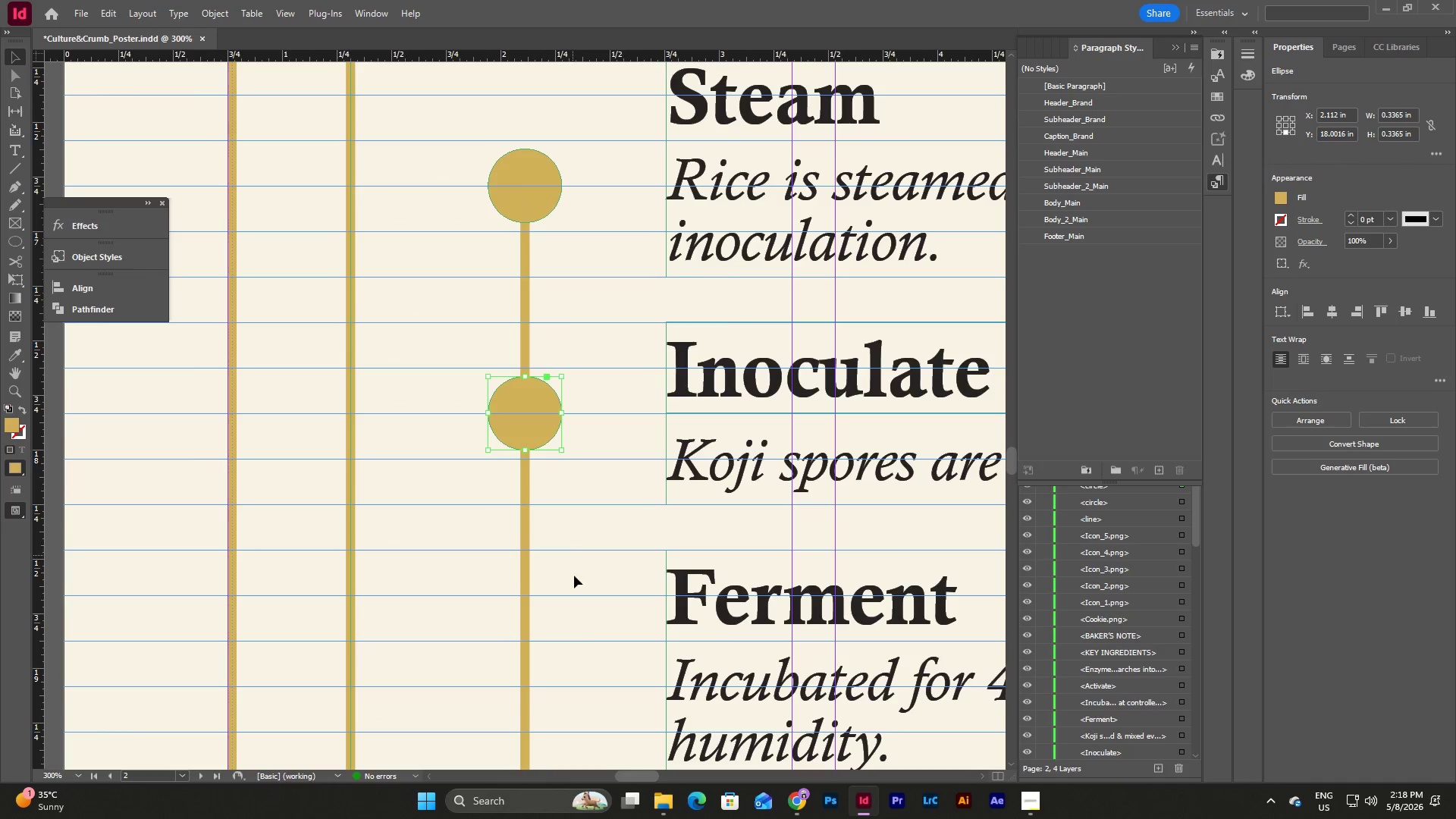 
left_click([574, 579])
 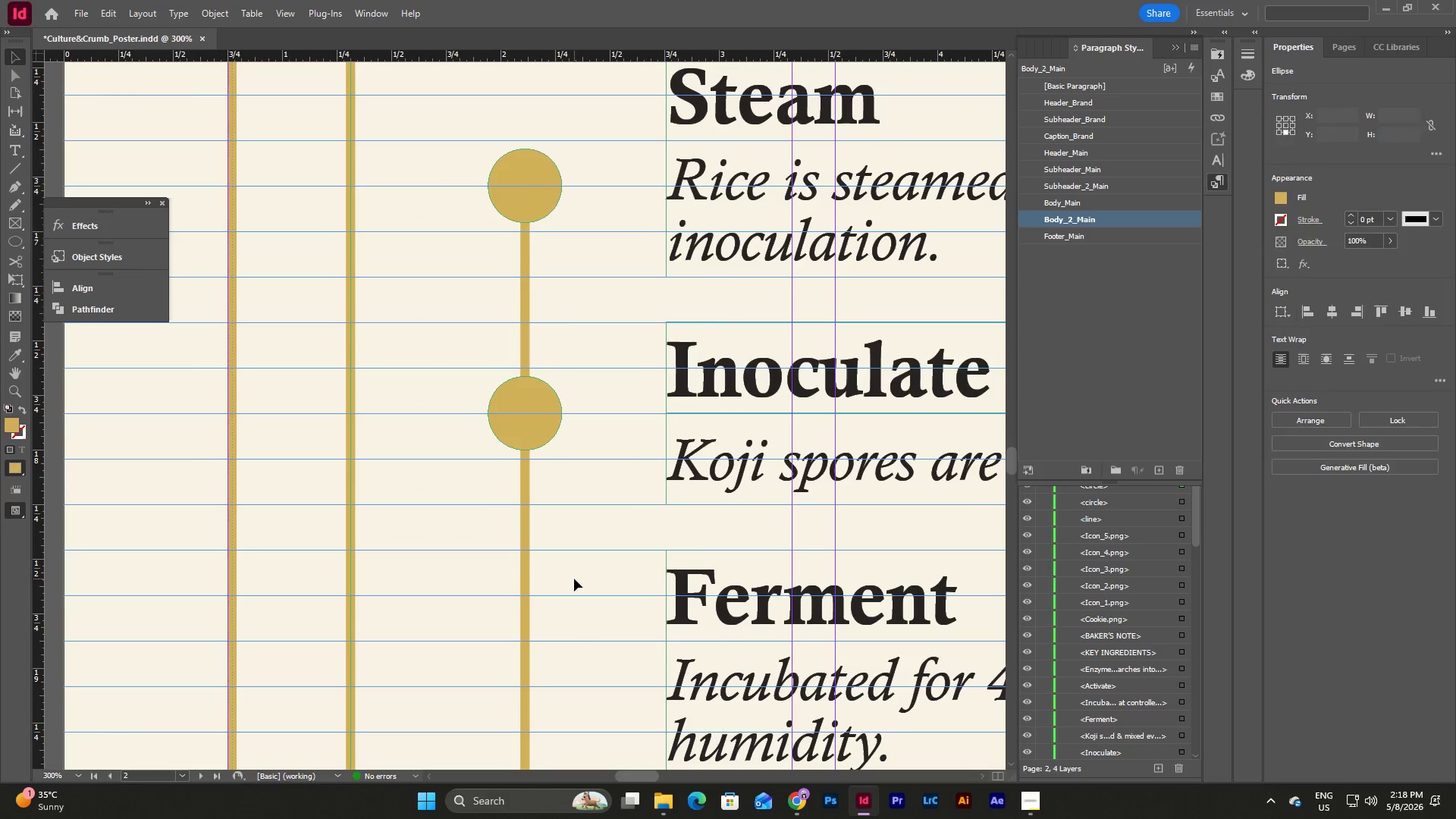 
key(Control+V)
 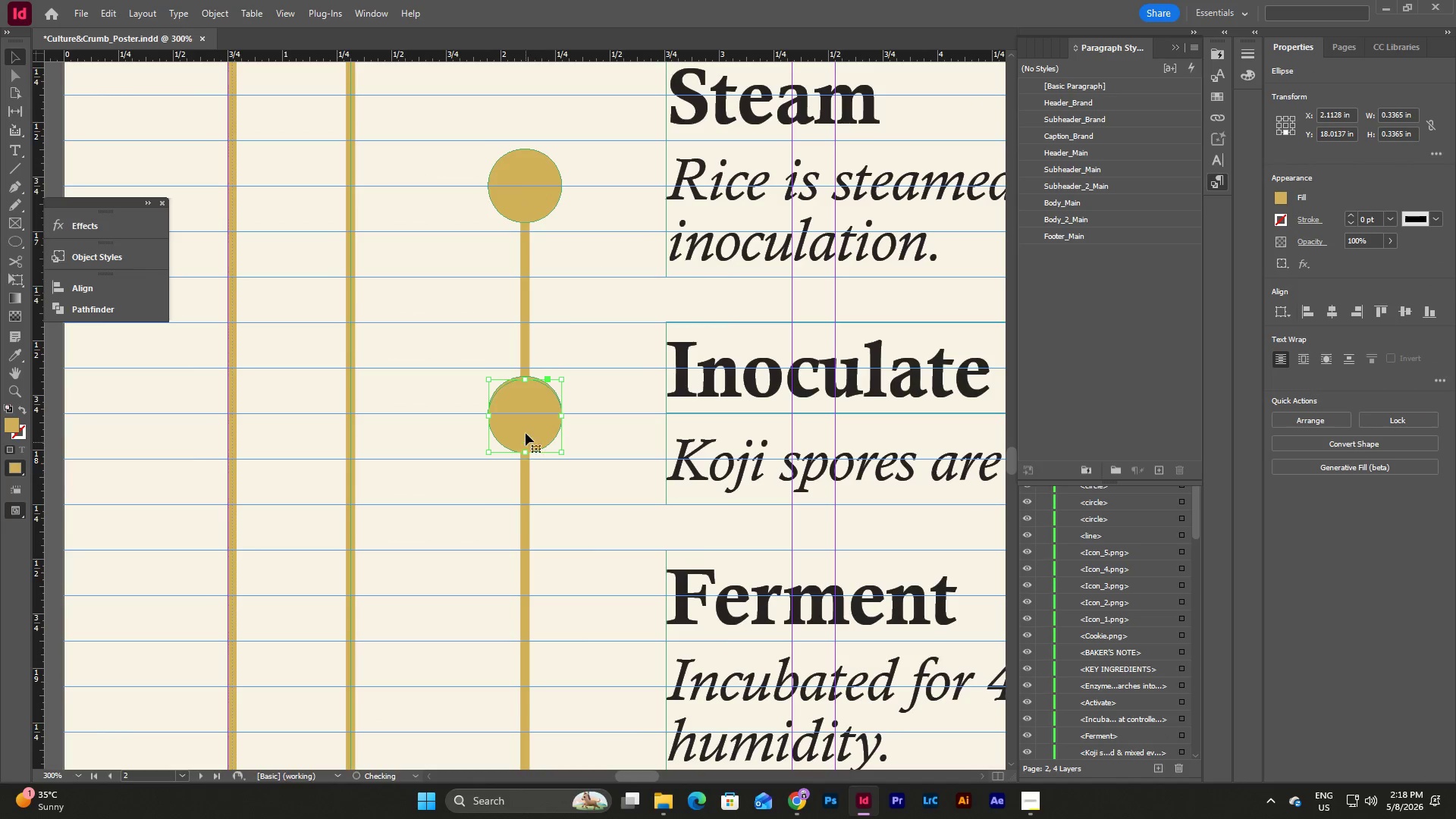 
left_click_drag(start_coordinate=[527, 425], to_coordinate=[582, 670])
 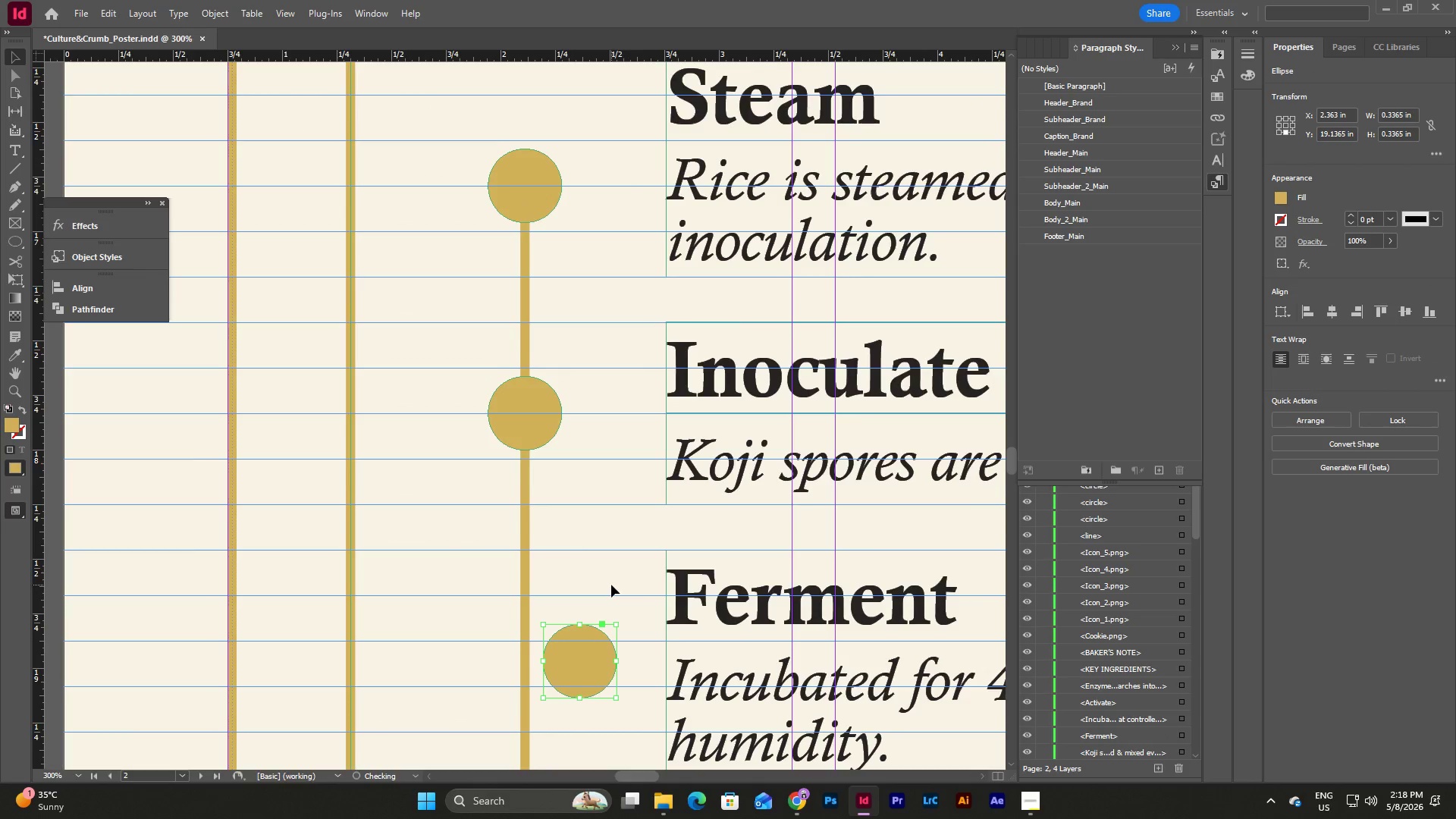 
scroll: coordinate [611, 585], scroll_direction: down, amount: 1.0
 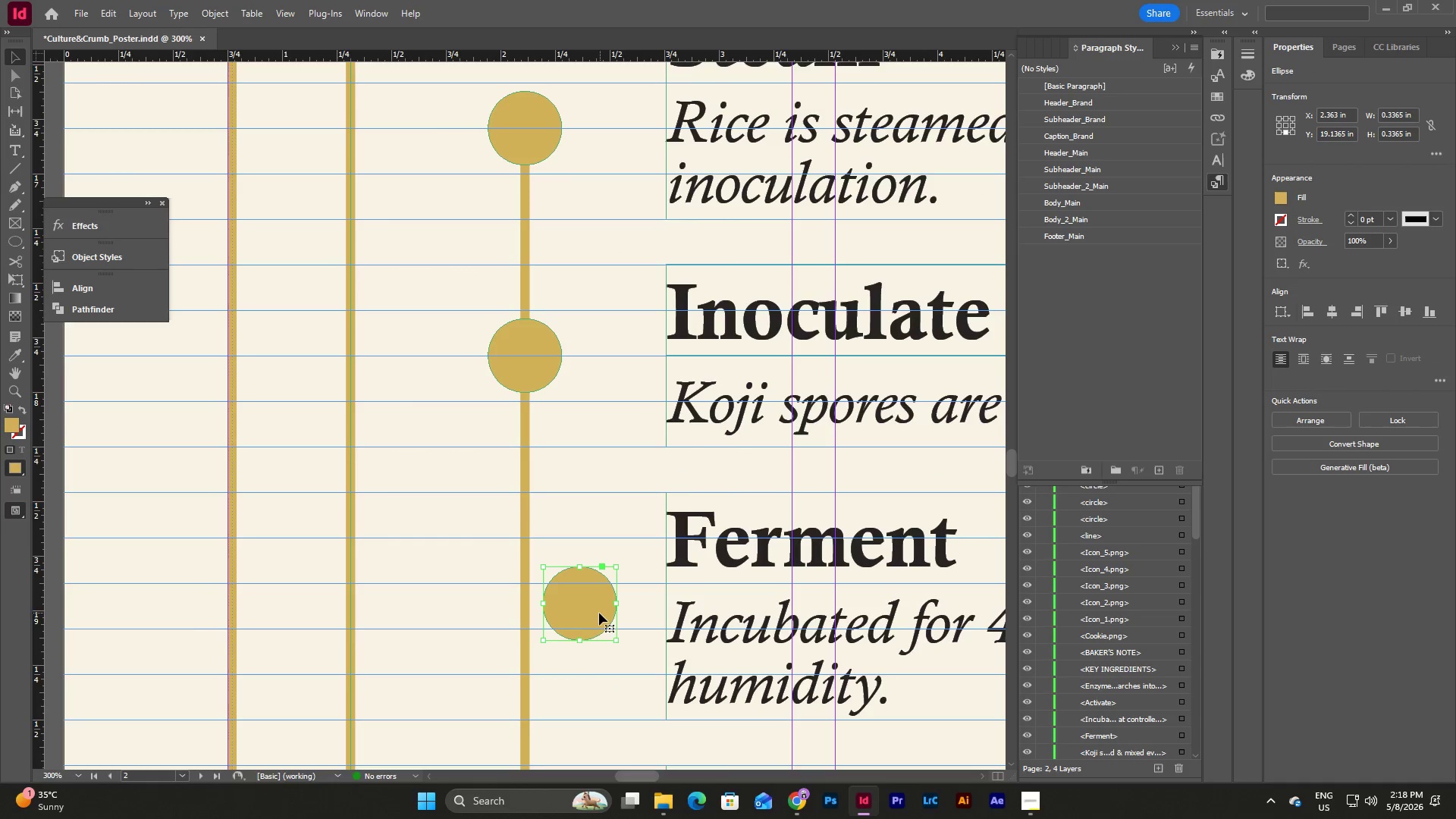 
left_click_drag(start_coordinate=[594, 614], to_coordinate=[416, 492])
 